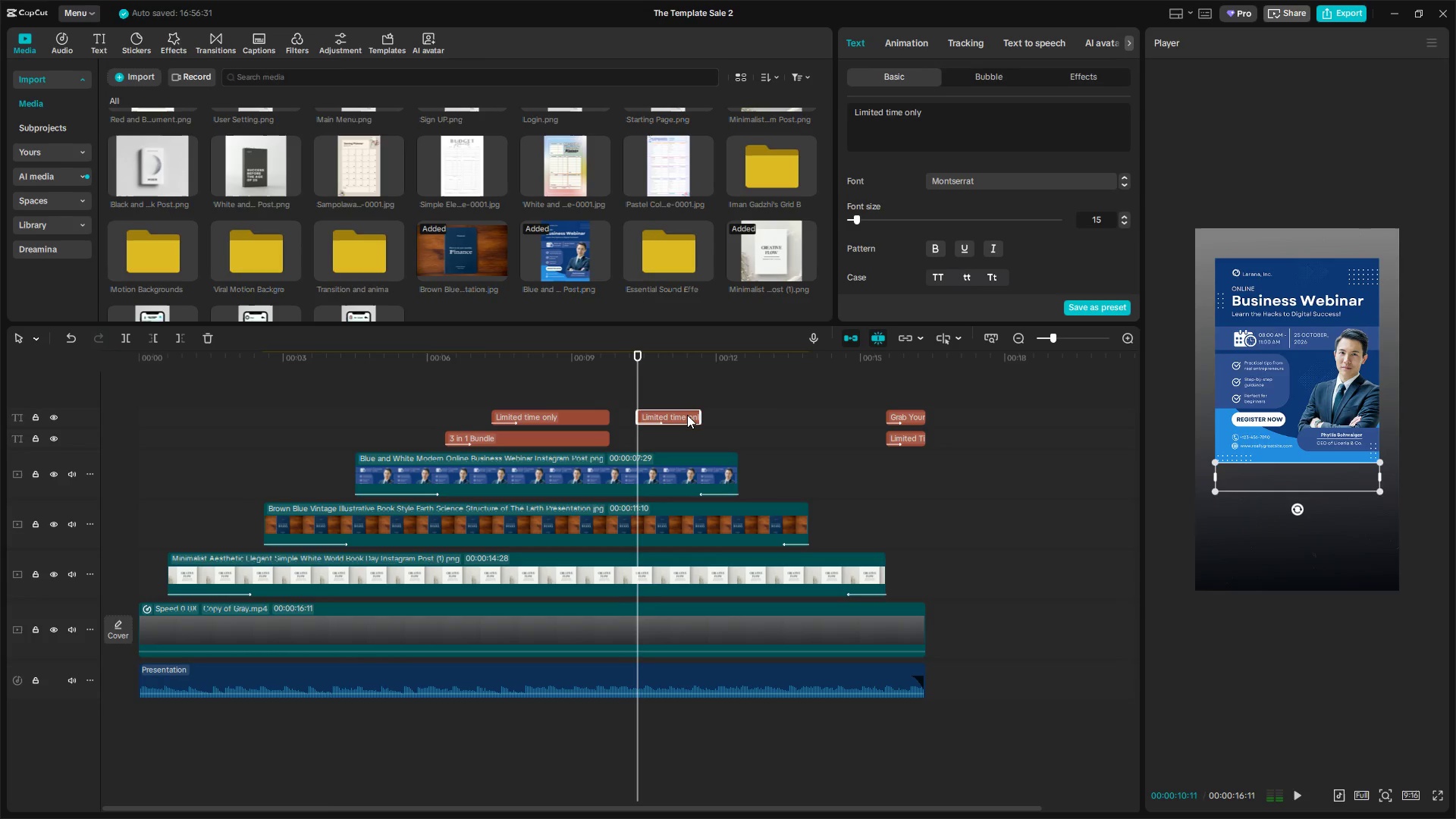 
key(Space)
 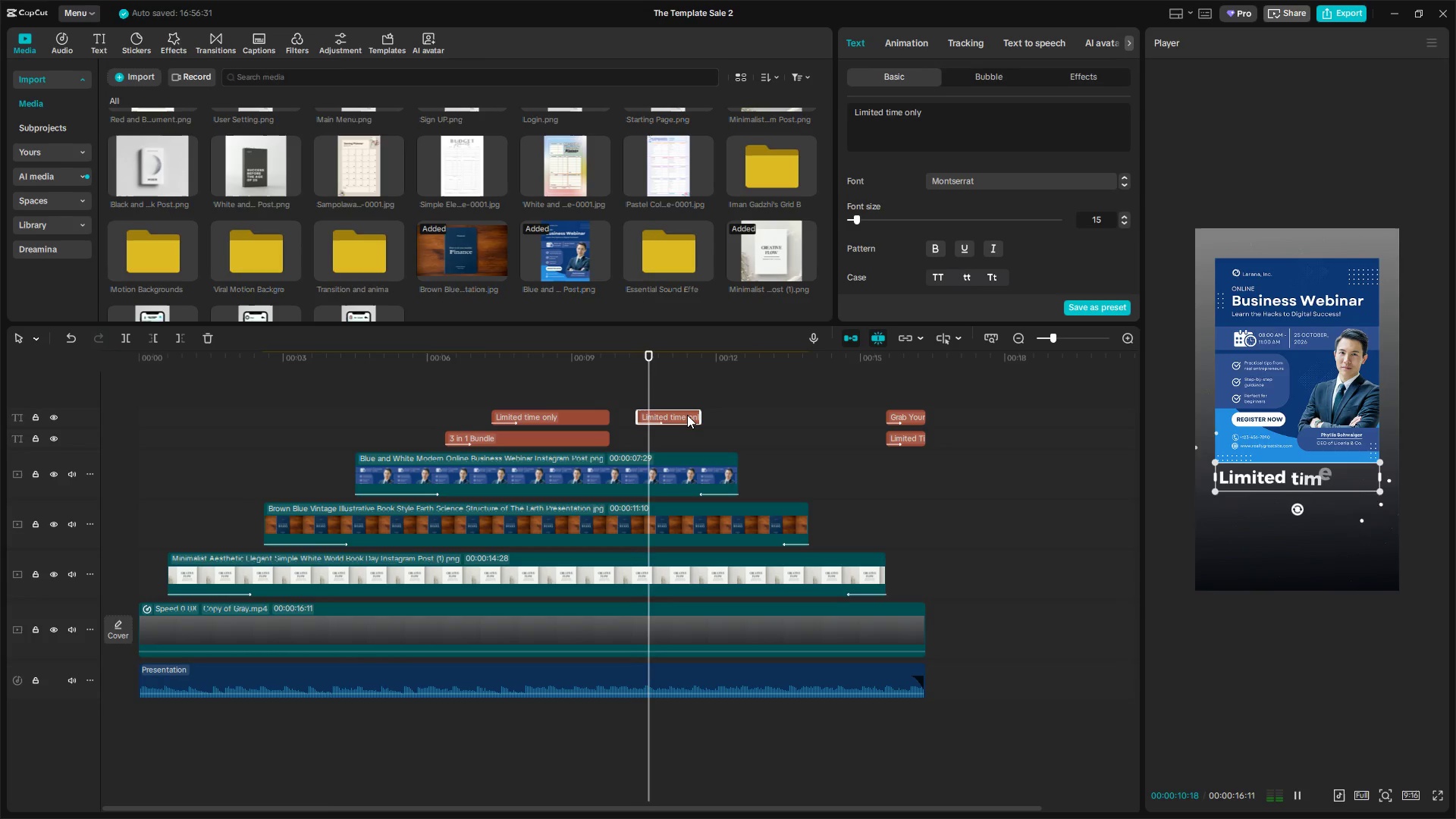 
key(Space)
 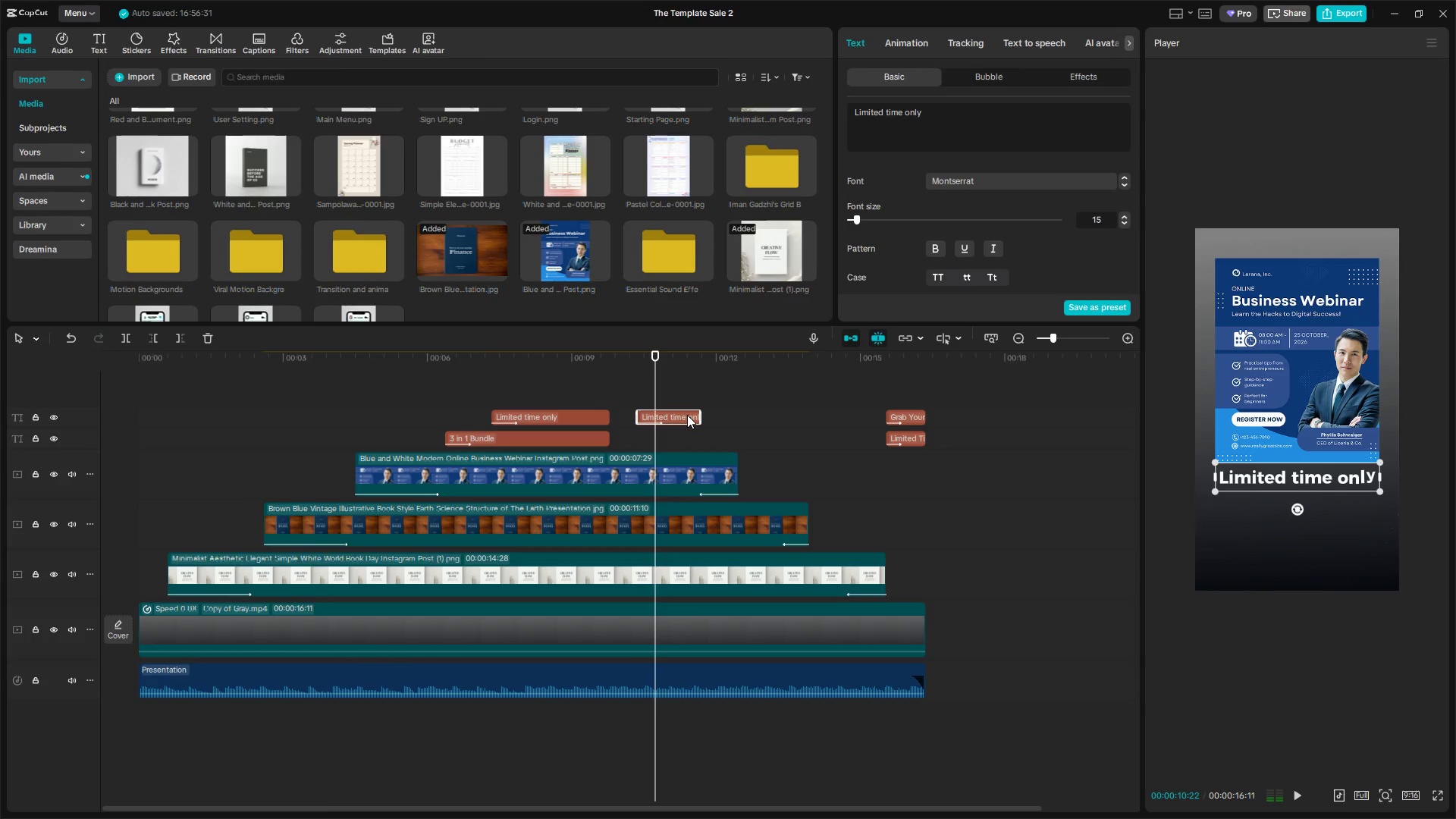 
left_click([687, 415])
 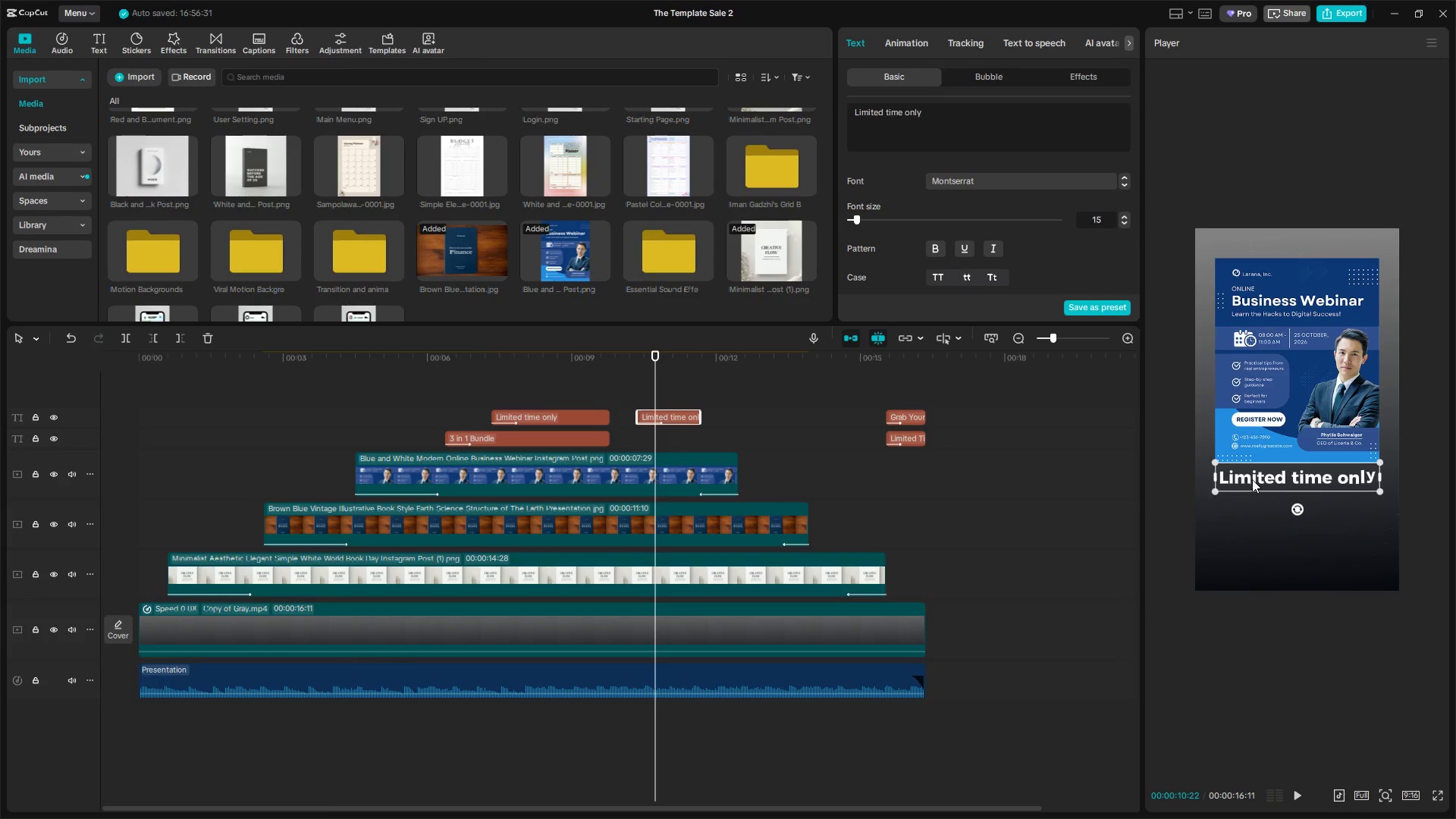 
left_click_drag(start_coordinate=[1298, 474], to_coordinate=[1296, 479])
 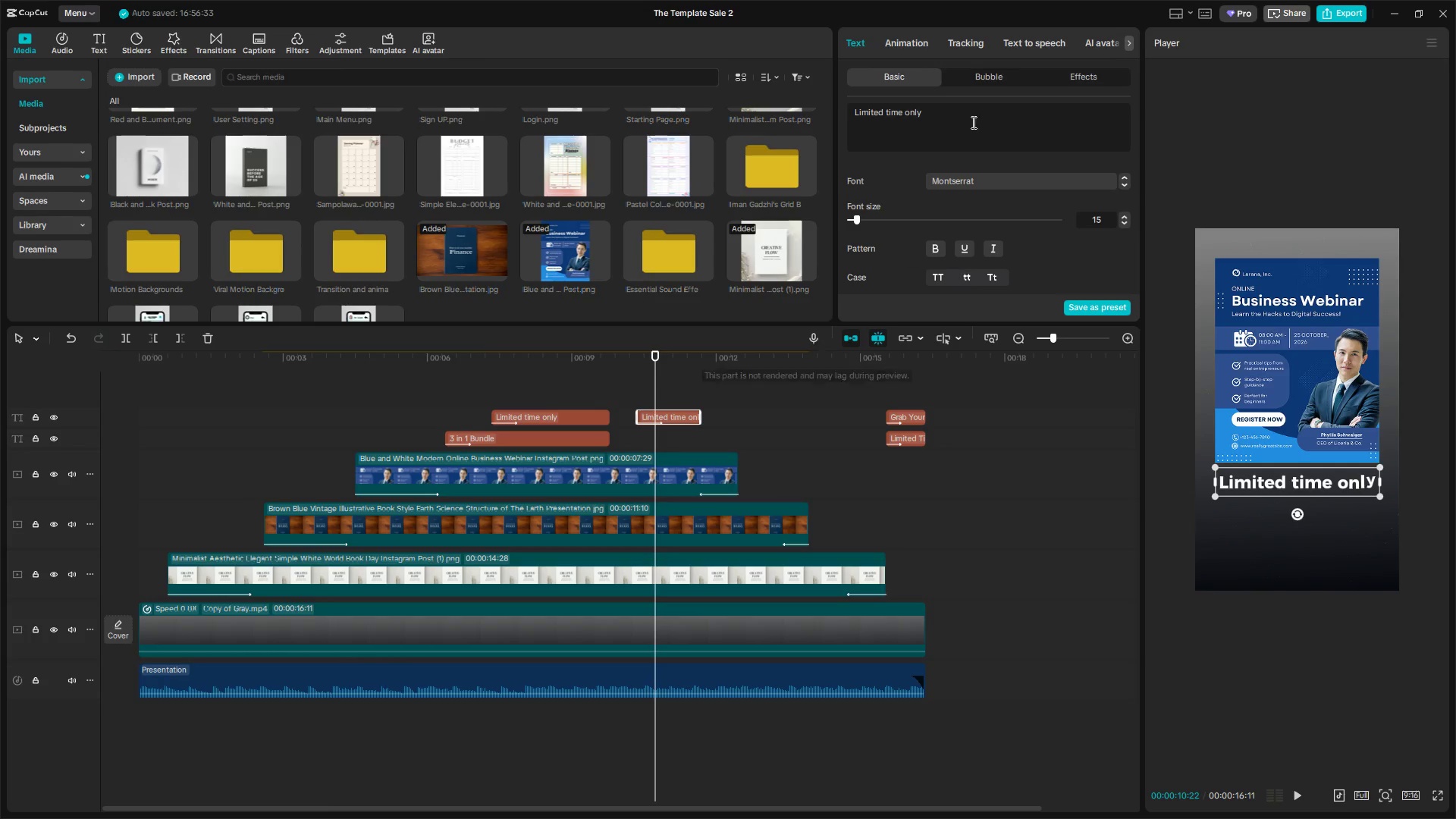 
left_click_drag(start_coordinate=[952, 103], to_coordinate=[766, 99])
 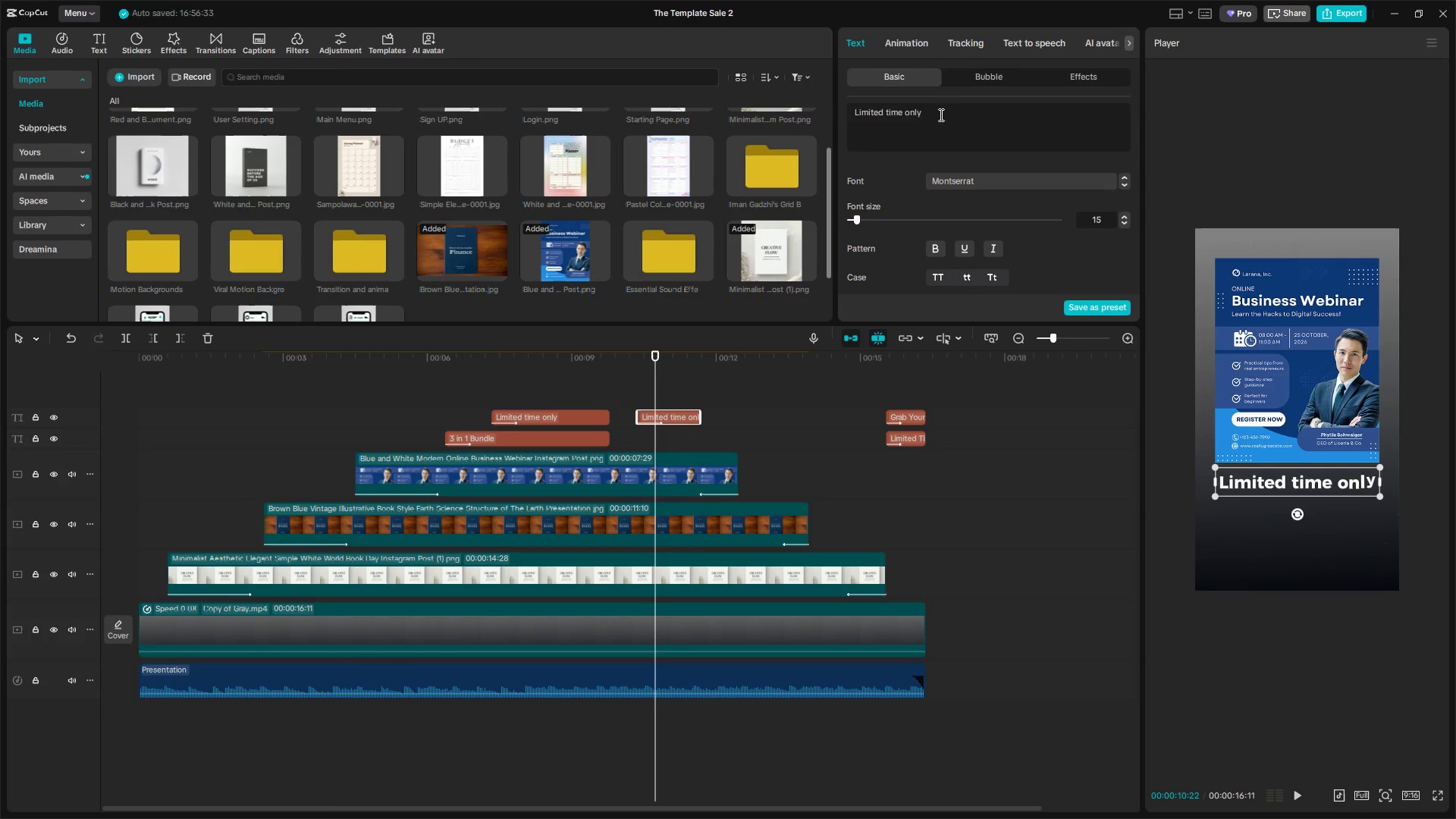 
left_click_drag(start_coordinate=[943, 115], to_coordinate=[794, 109])
 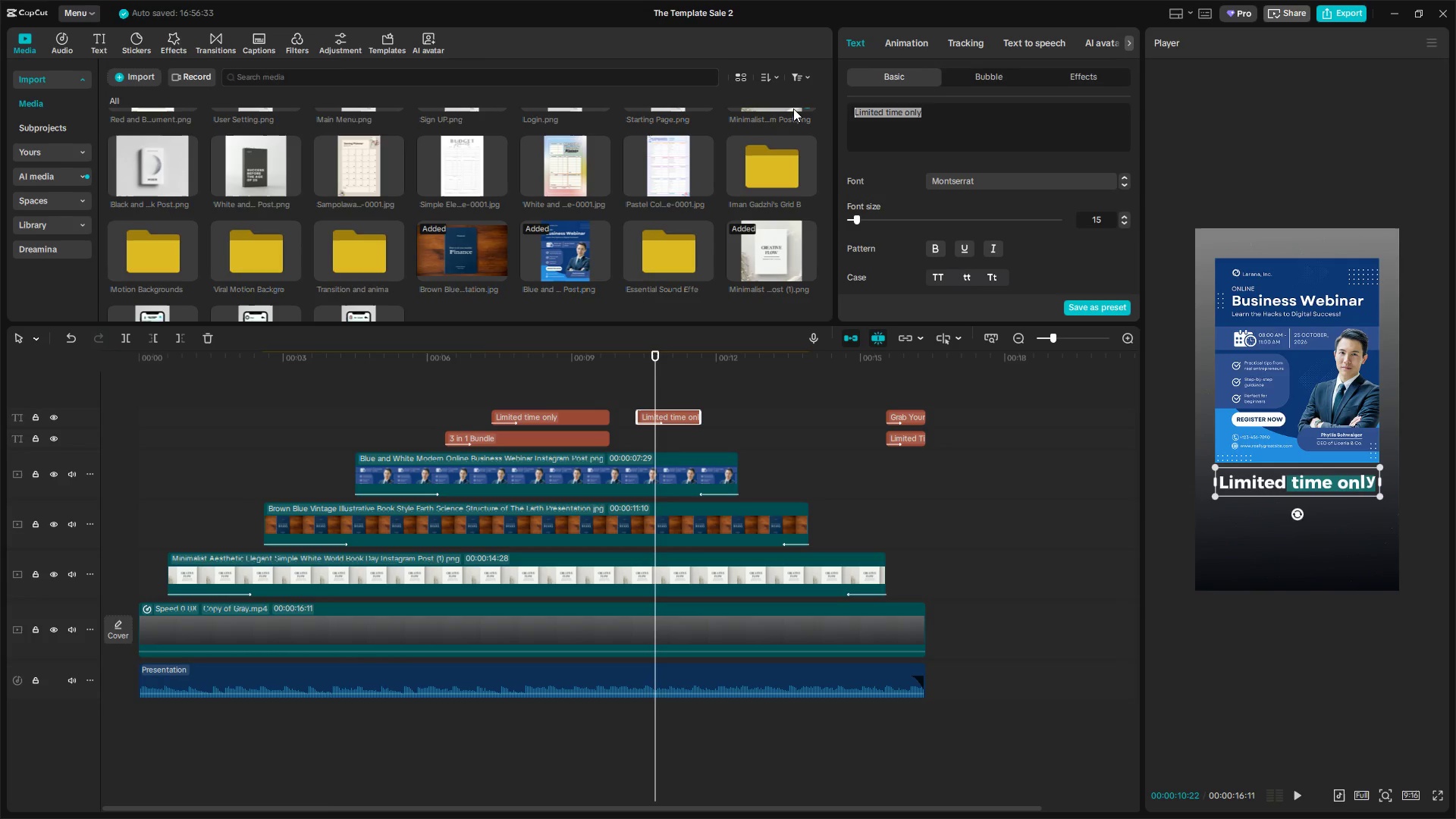 
type(Exclusive)
key(Tab)
key(Tab)
key(Tab)
 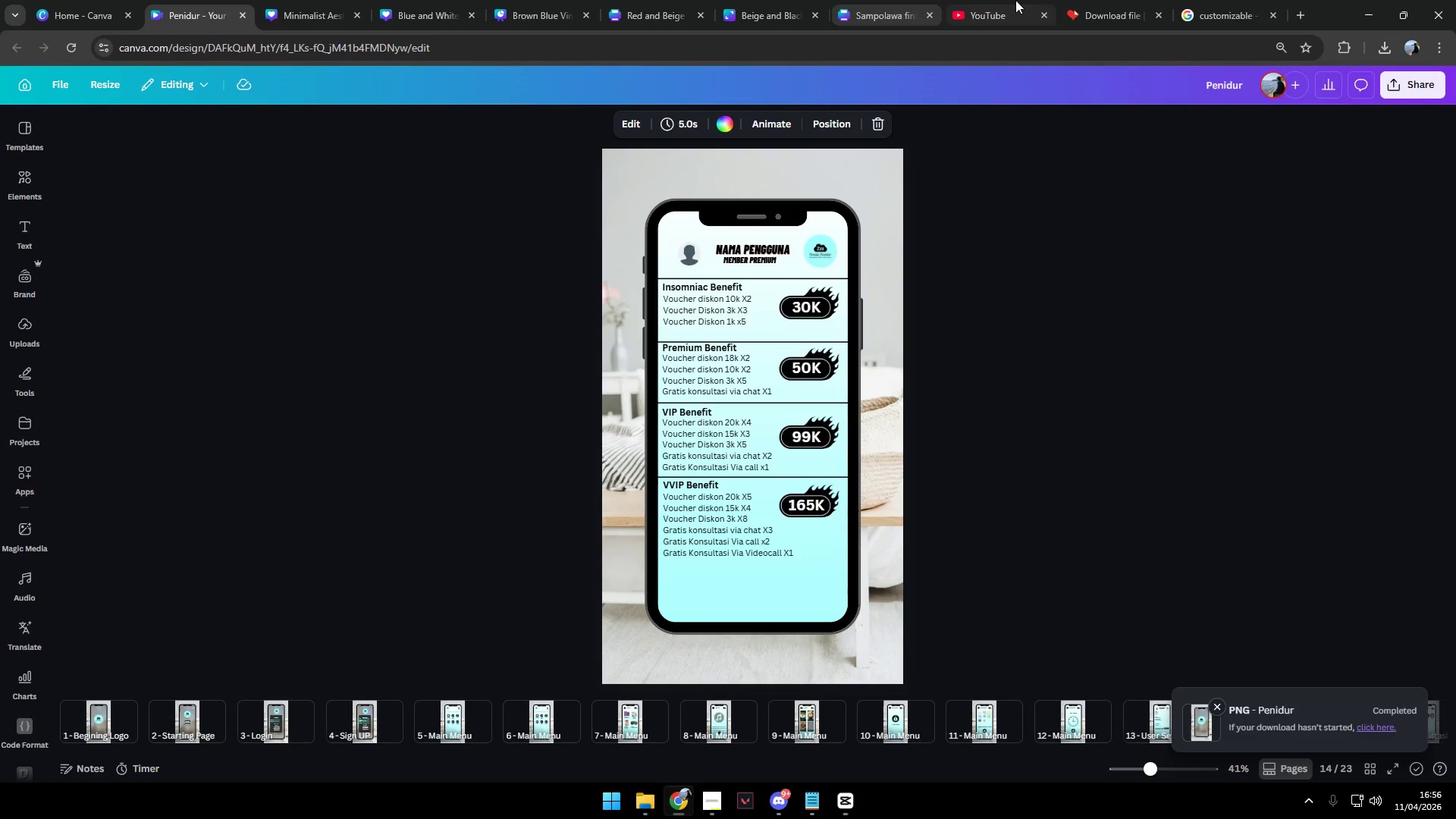 
hold_key(key=AltLeft, duration=1.06)
 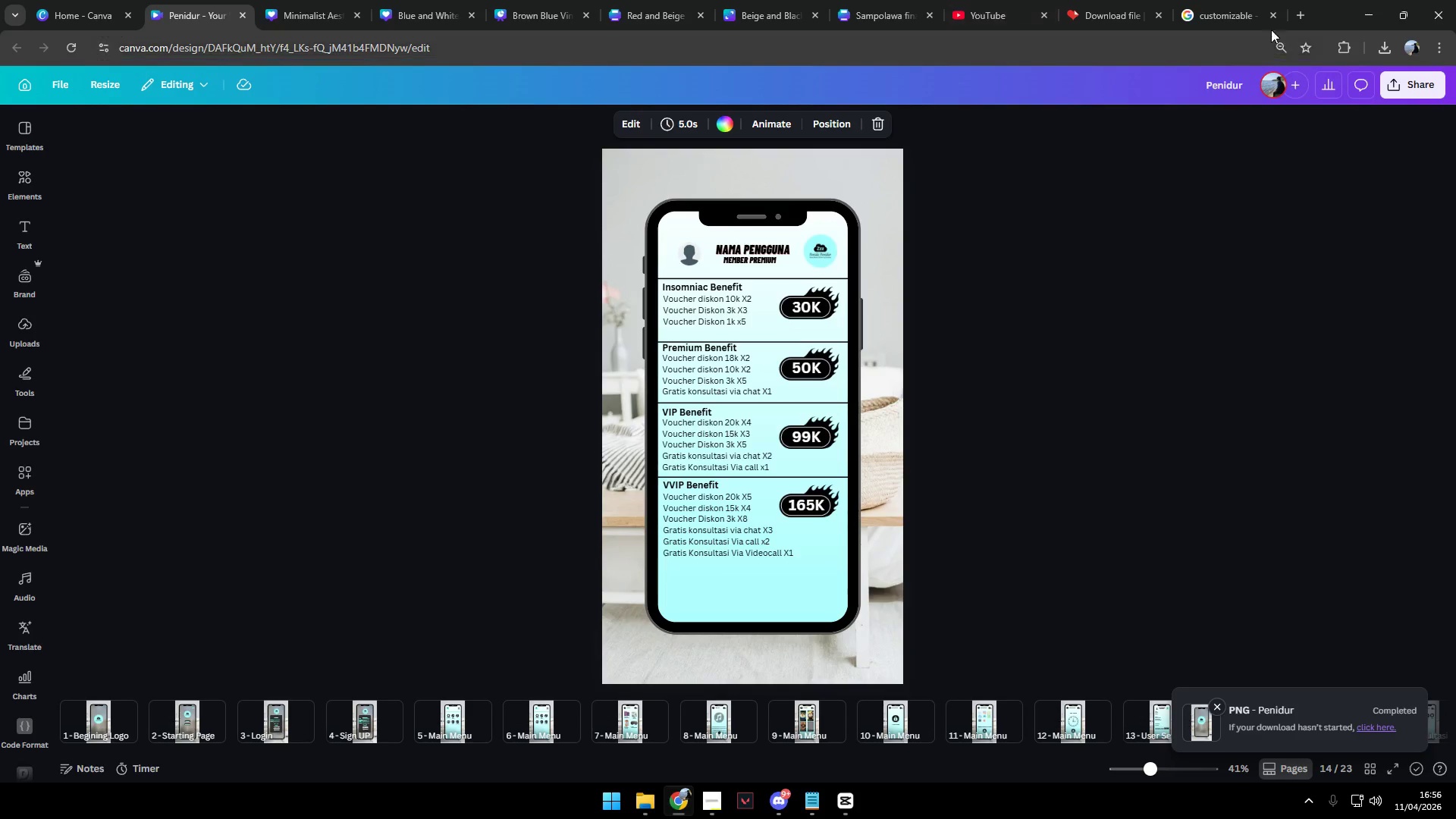 
left_click([1290, 22])
 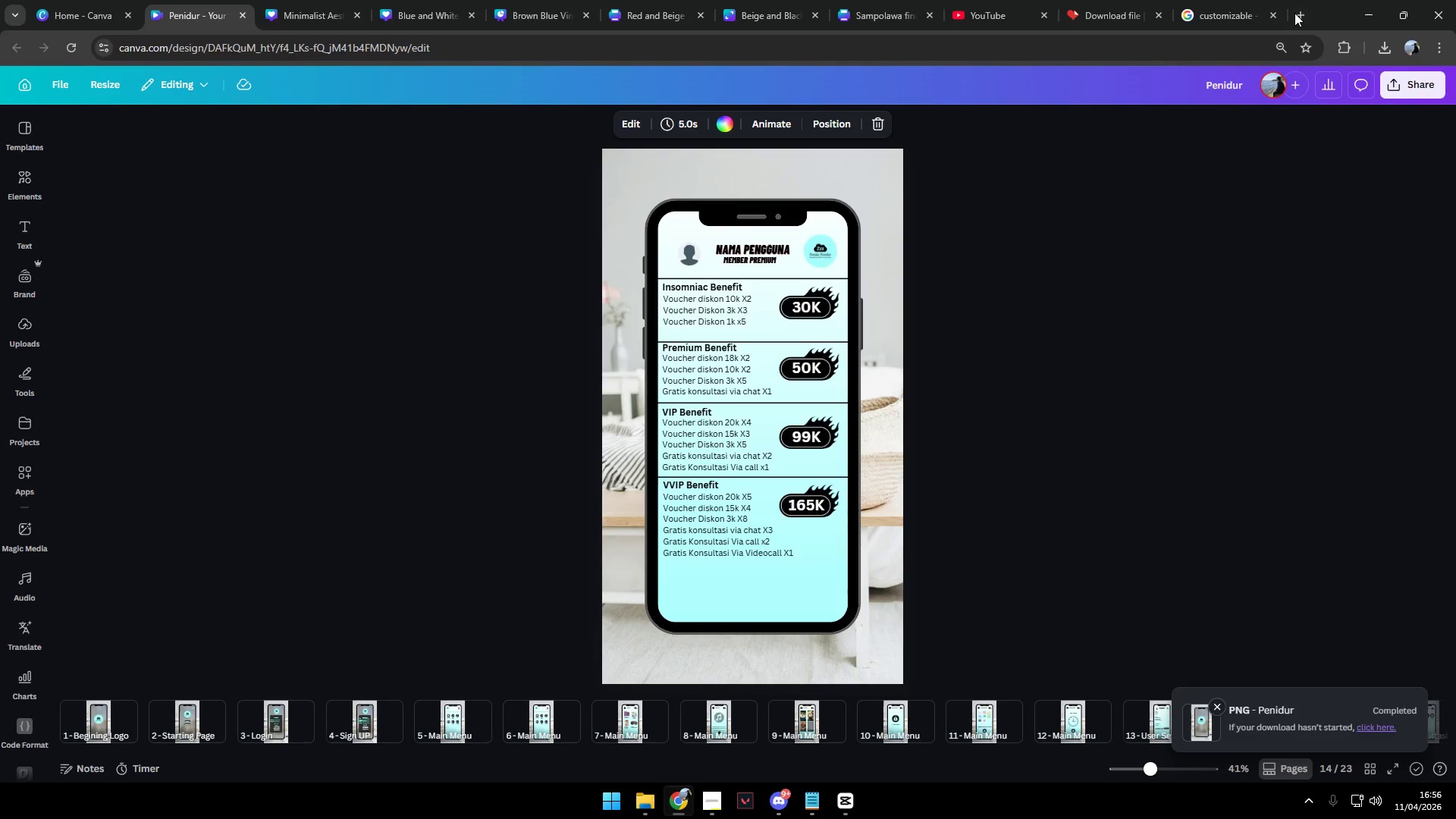 
left_click([1296, 14])
 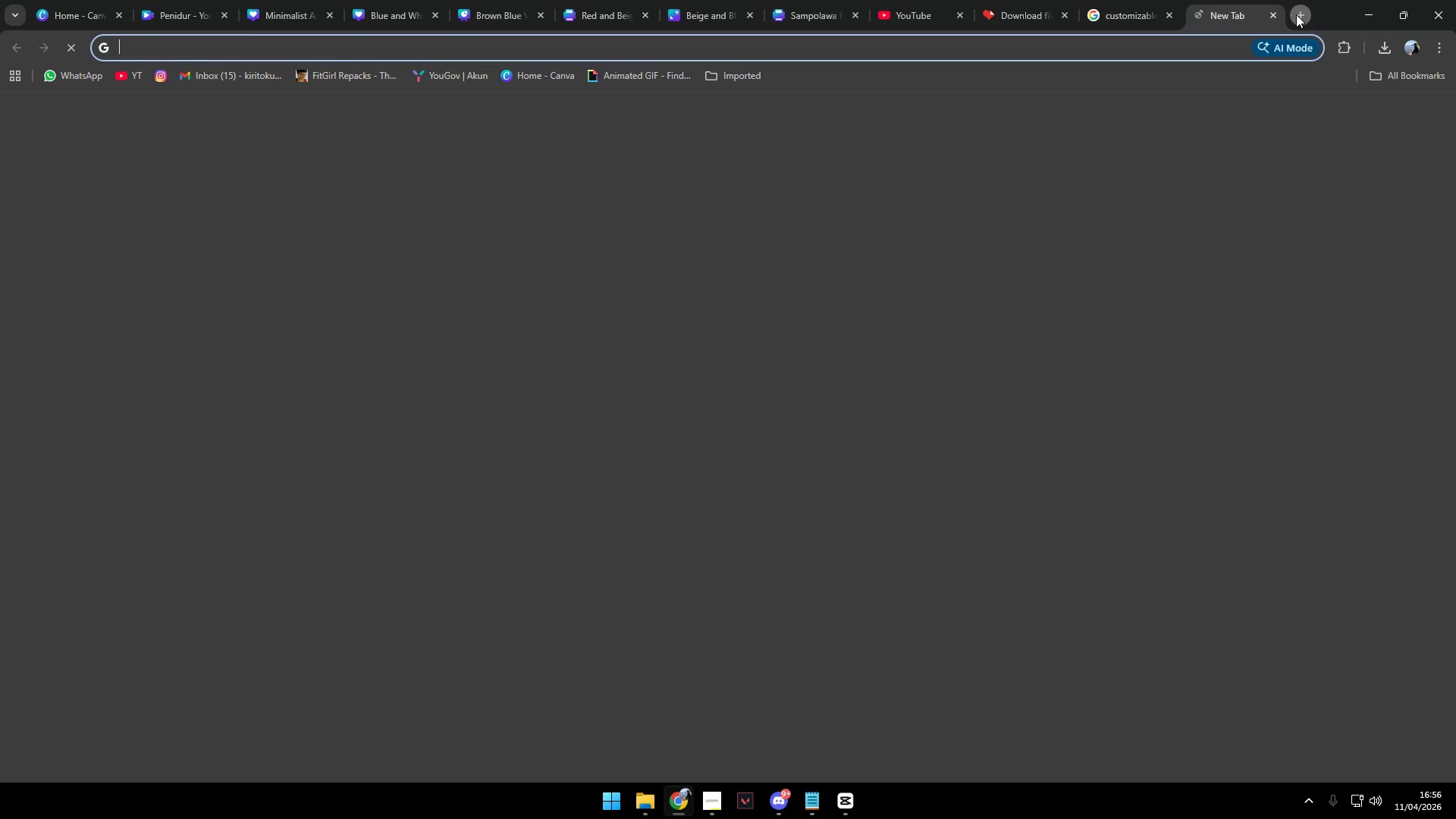 
type(translate)
 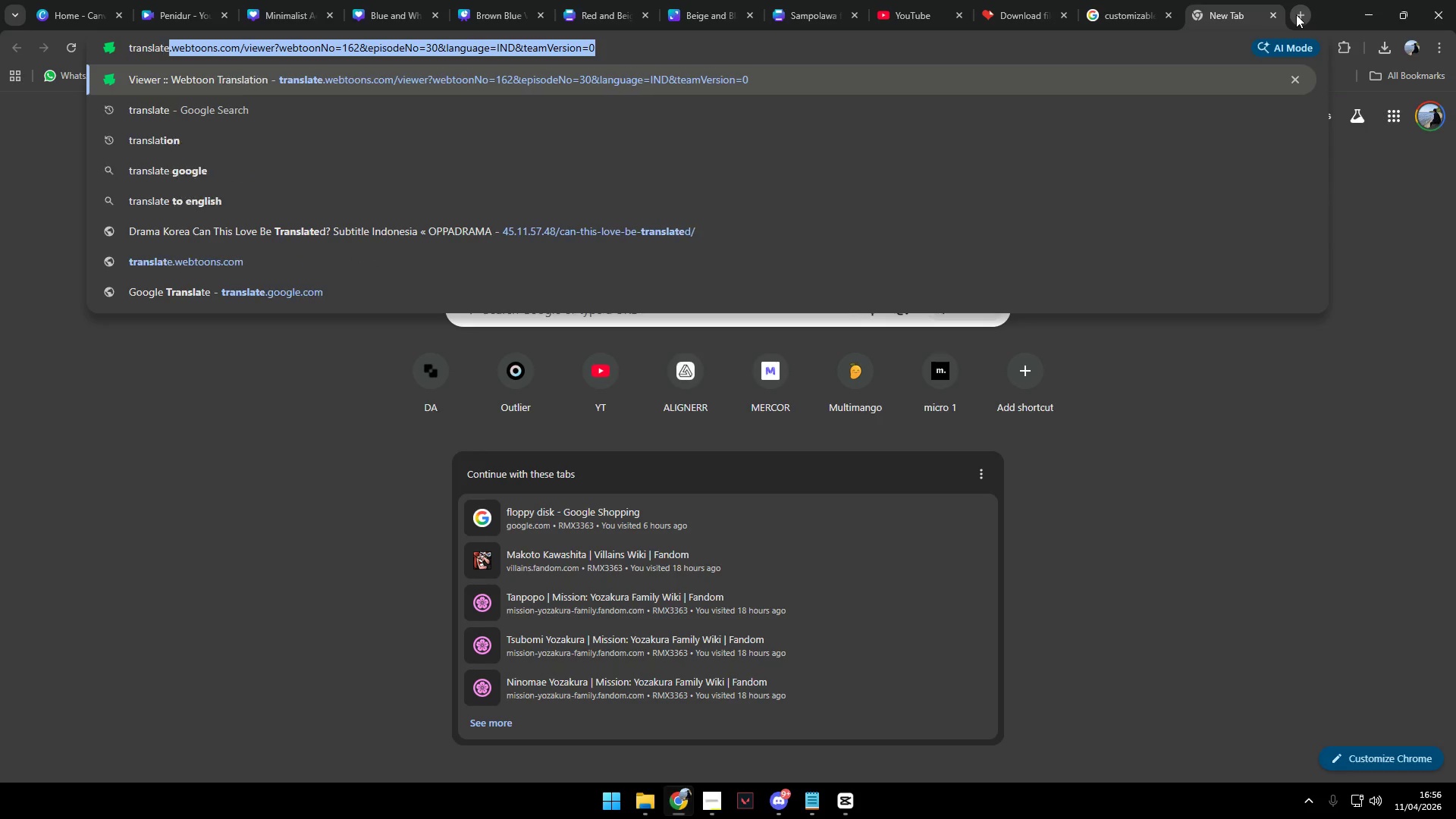 
key(Enter)
 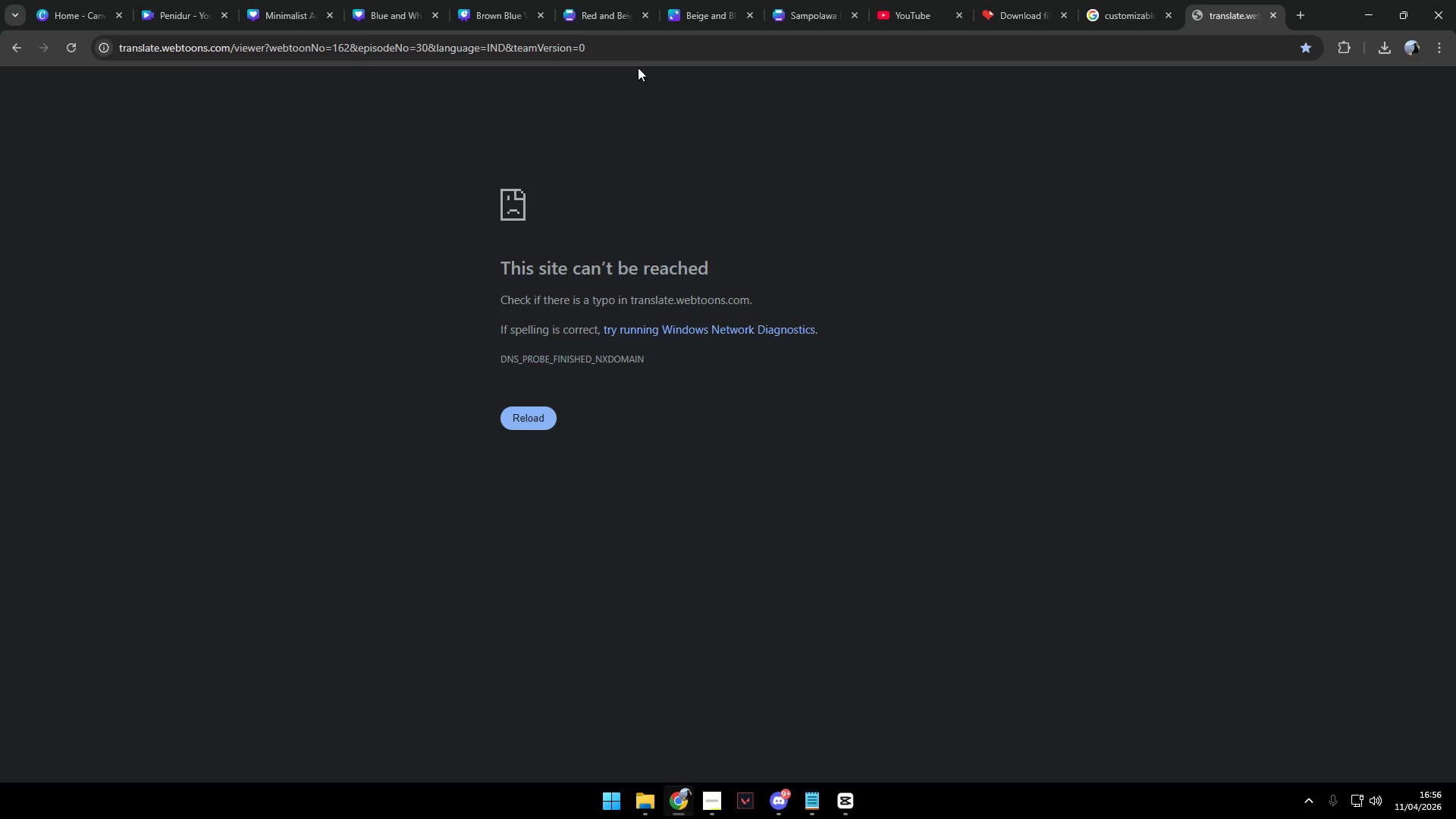 
double_click([658, 51])
 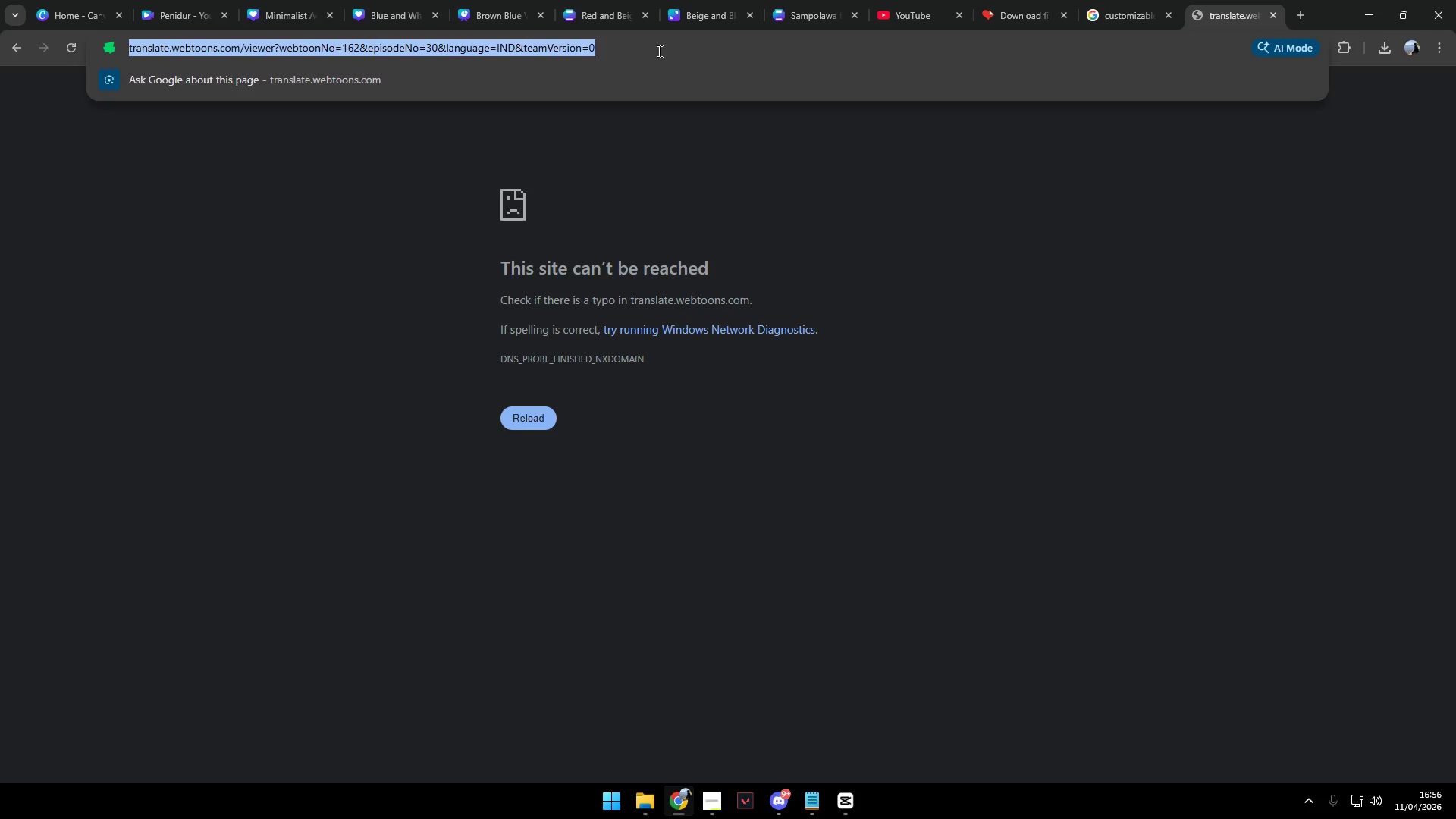 
type(y)
key(Backspace)
key(Backspace)
type(translaten )
 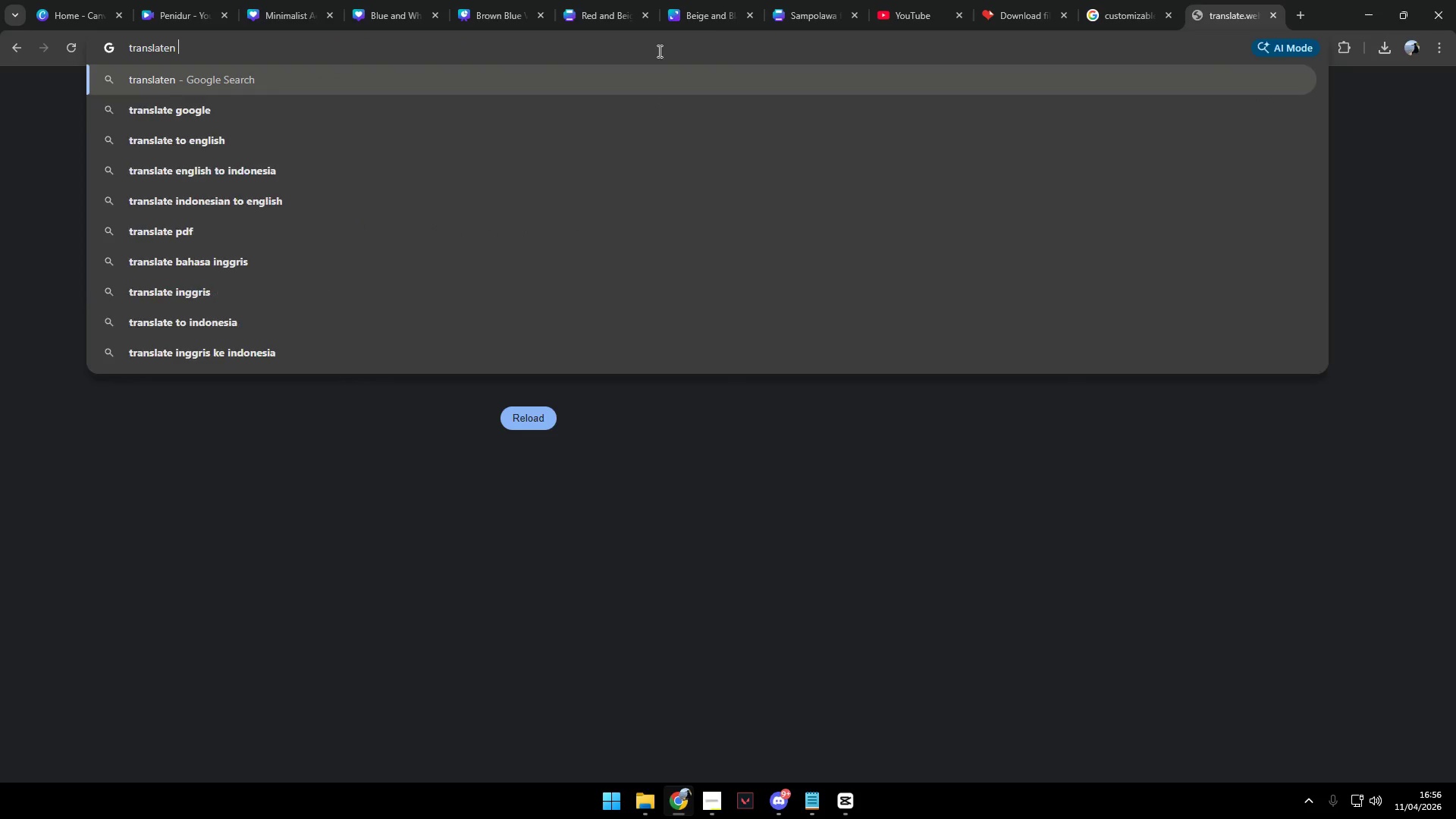 
key(Enter)
 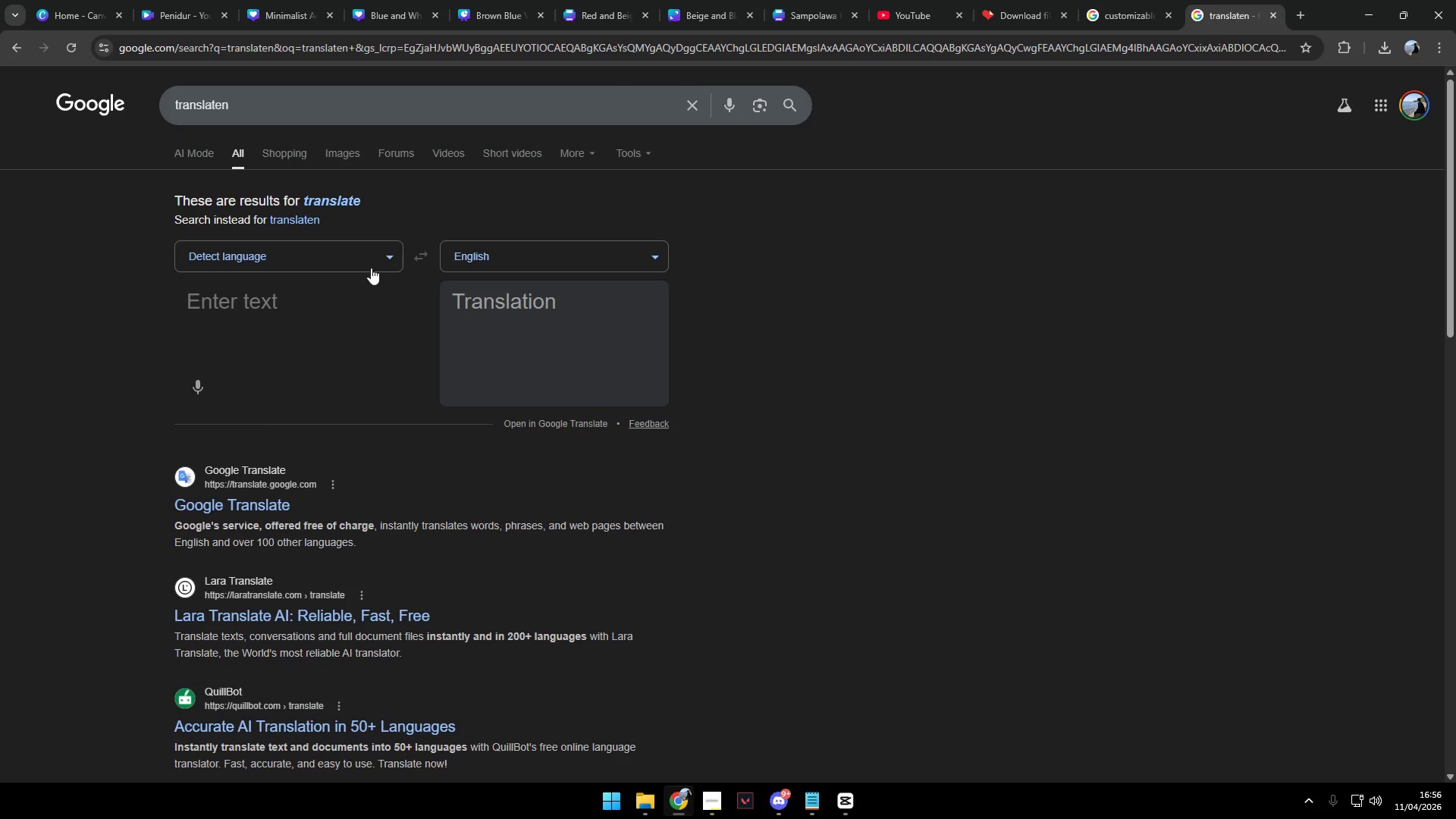 
left_click([288, 296])
 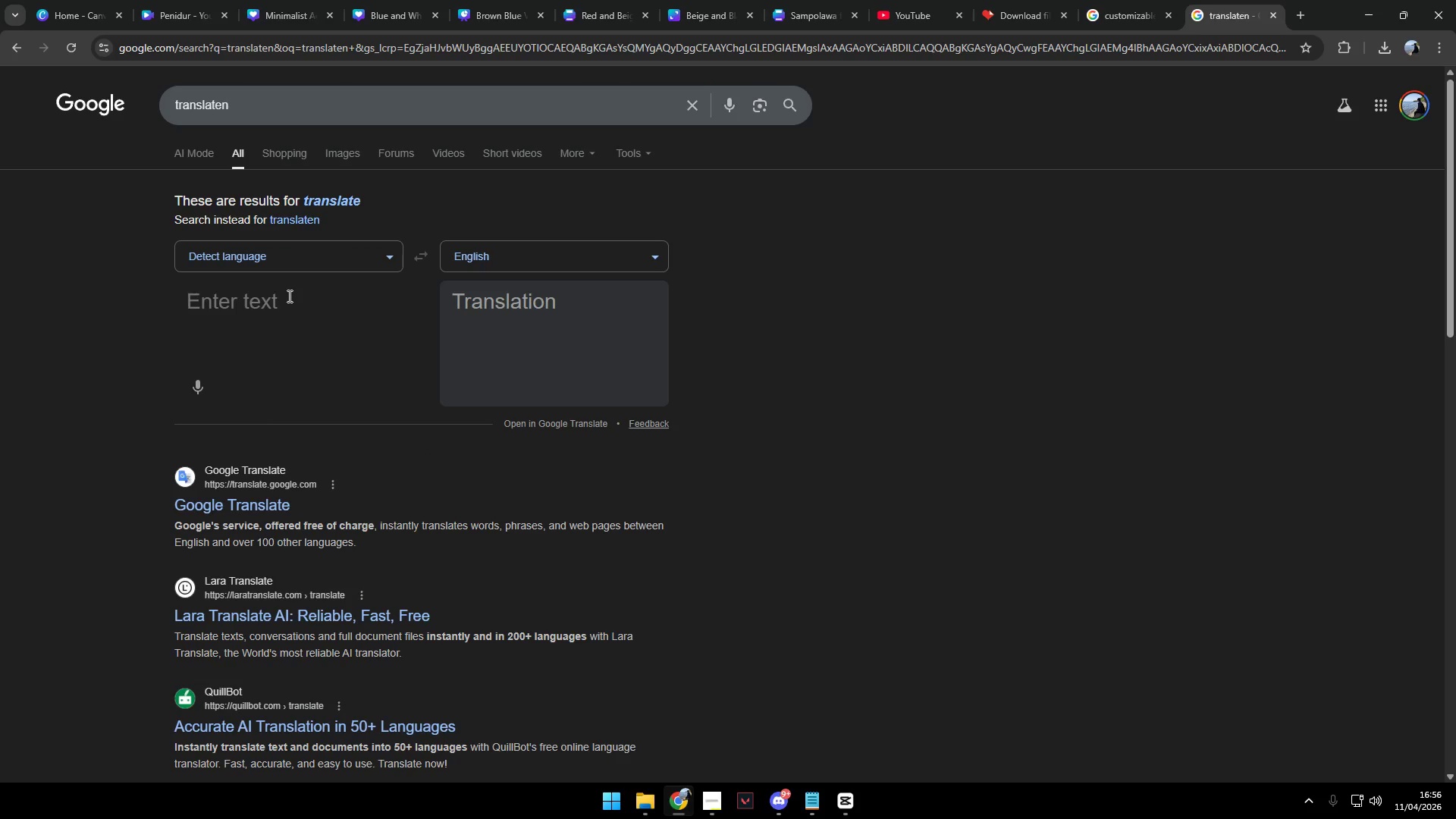 
type(narasumber)
 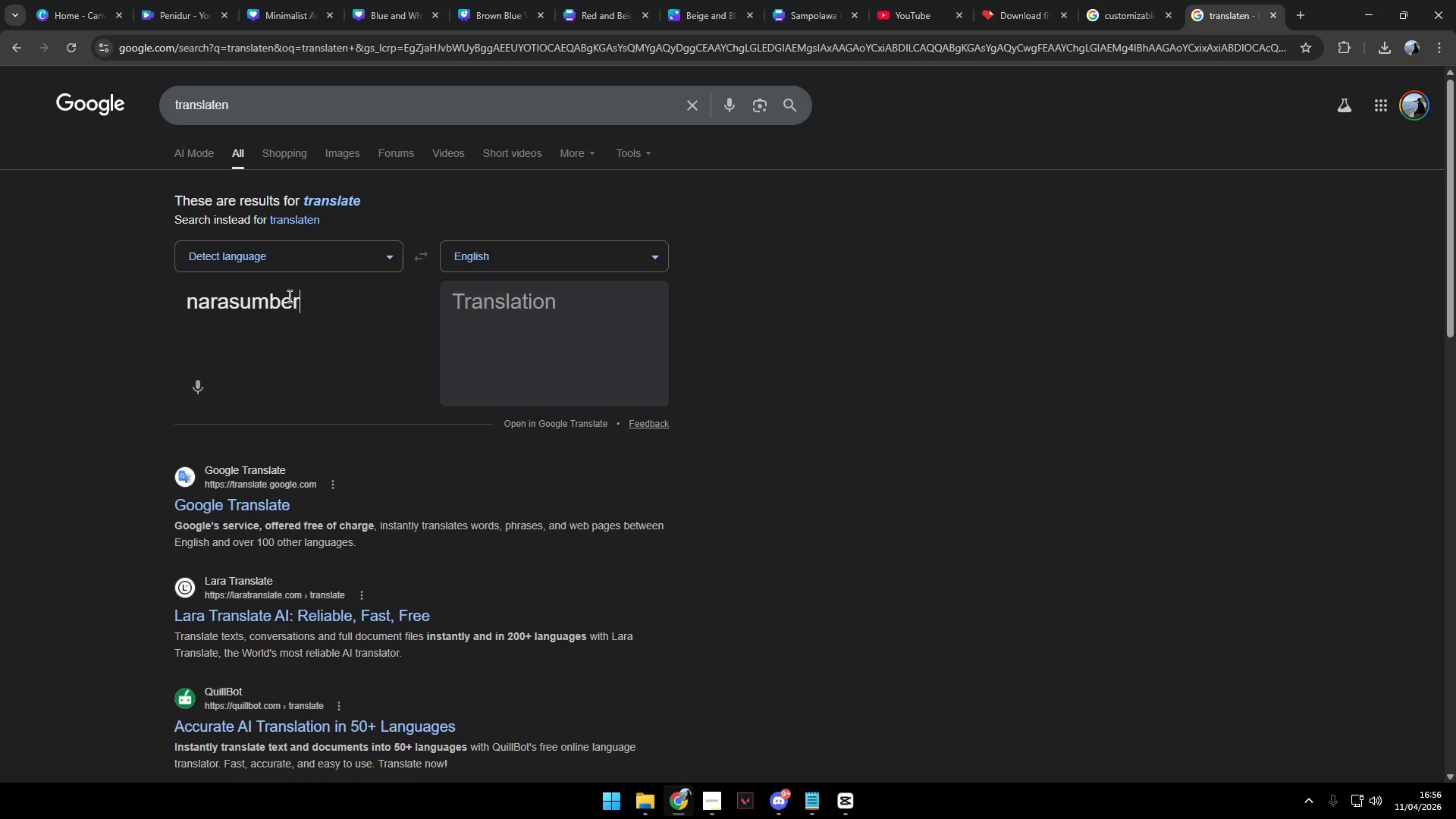 
key(Enter)
 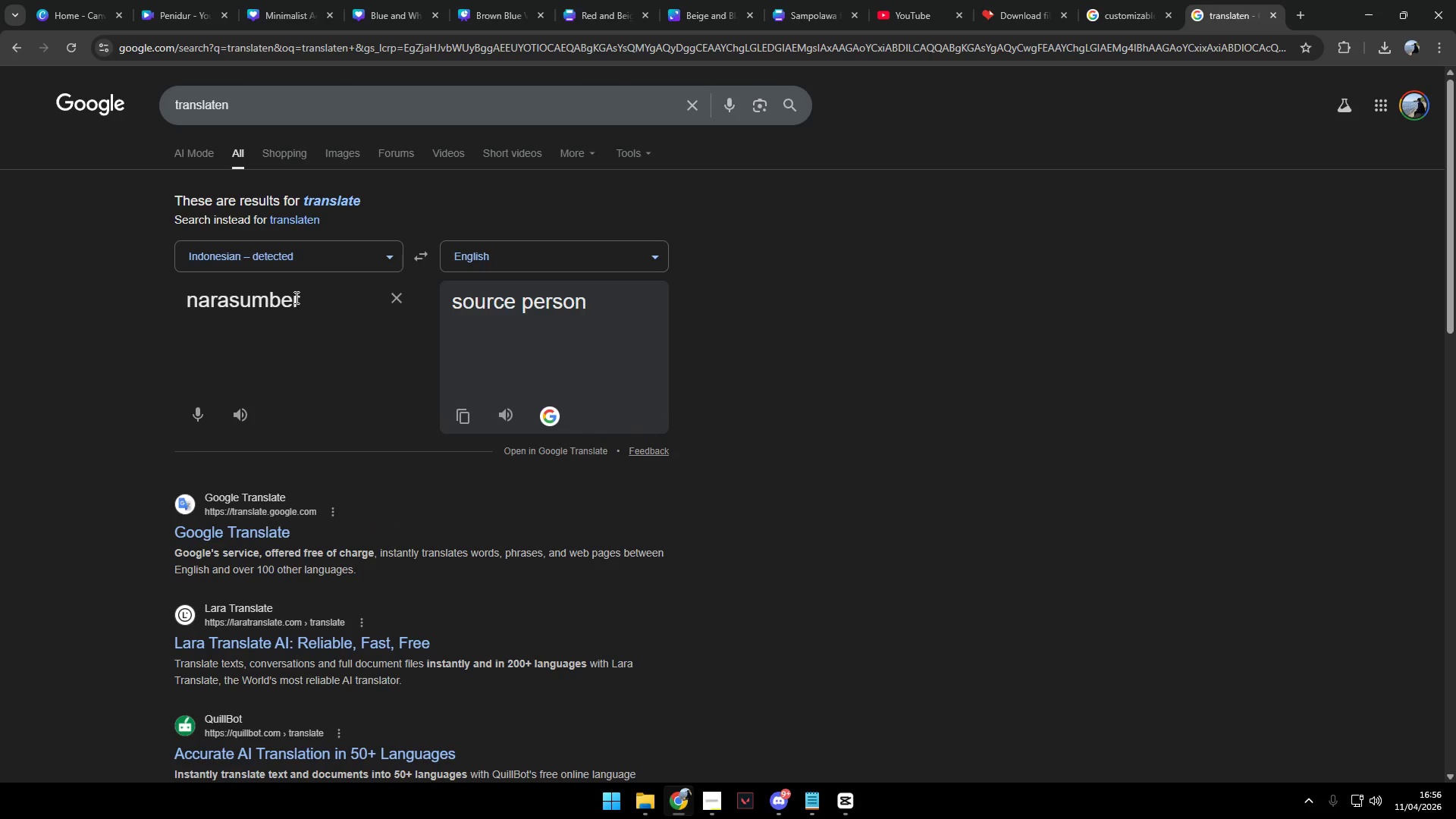 
key(Alt+AltLeft)
 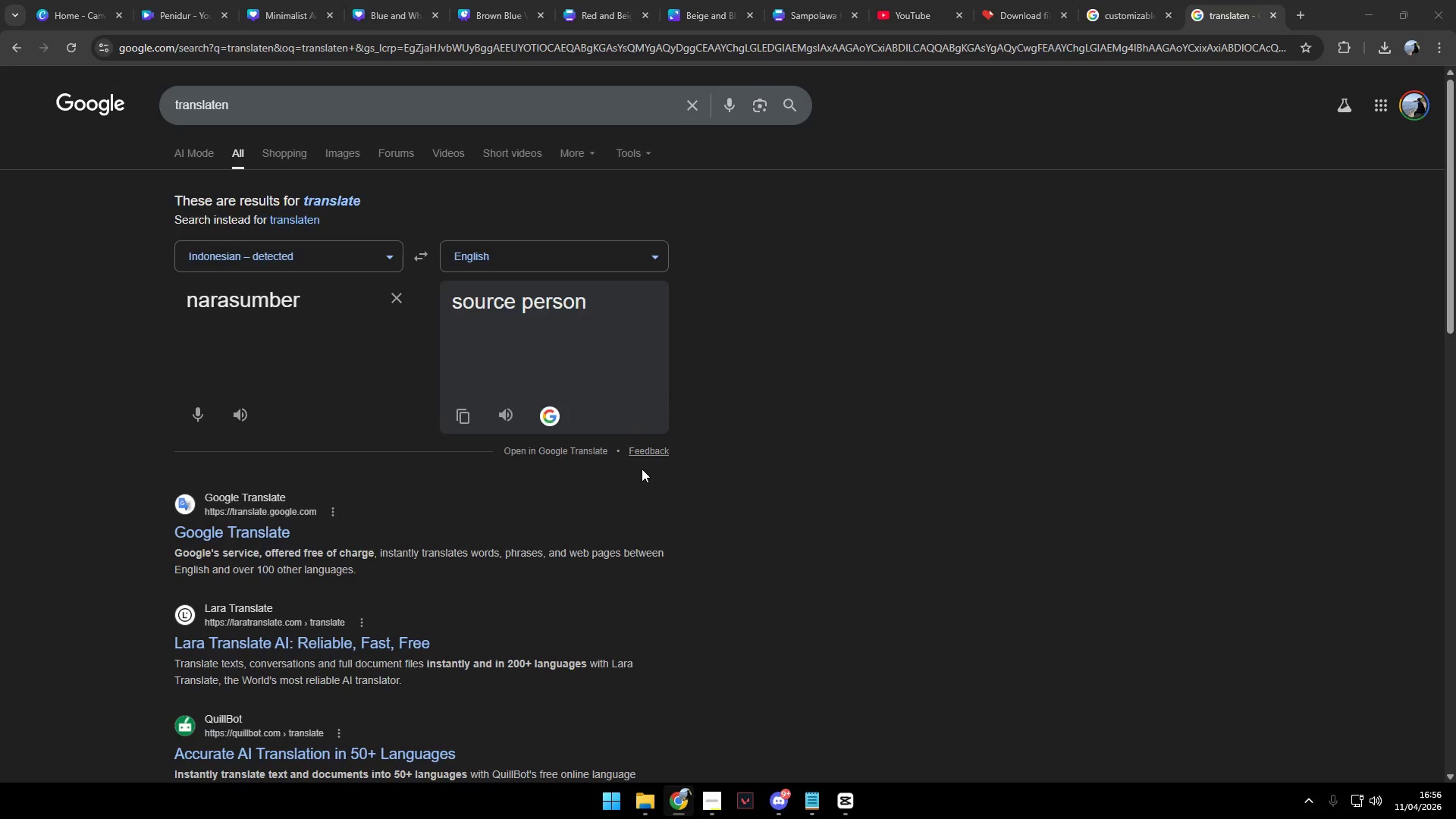 
key(Alt+Tab)
 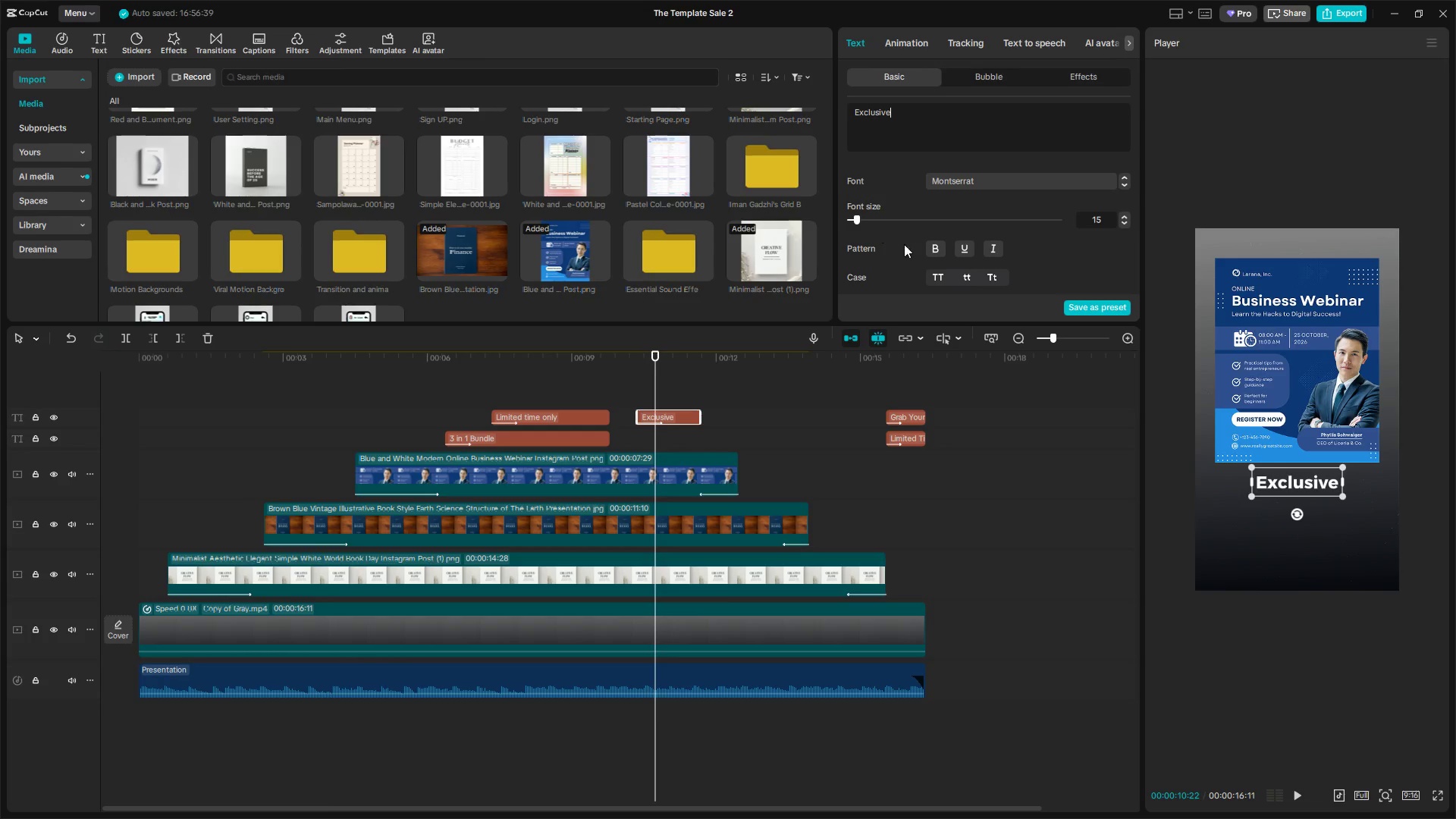 
left_click([1432, 792])
 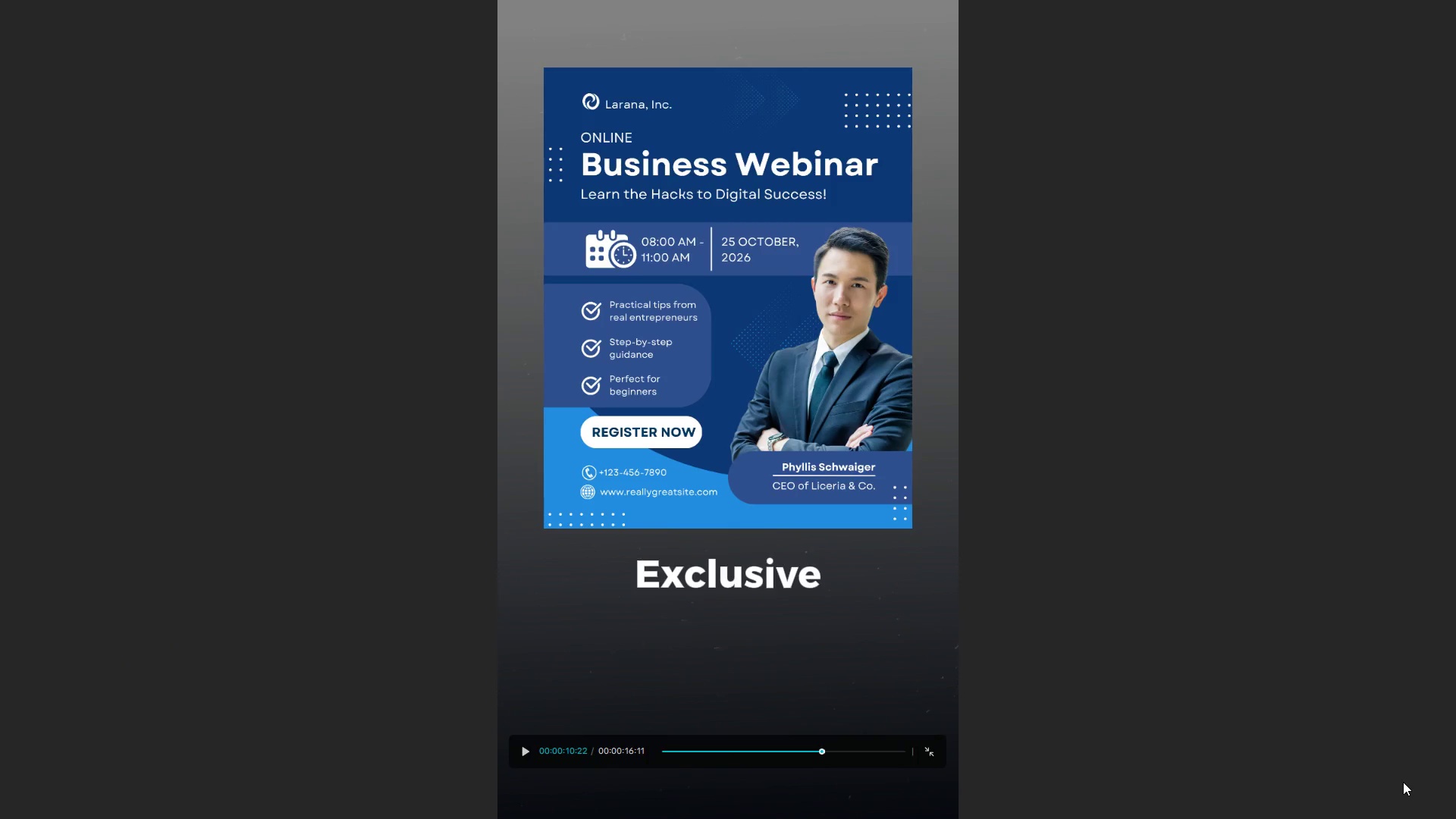 
key(Alt+AltLeft)
 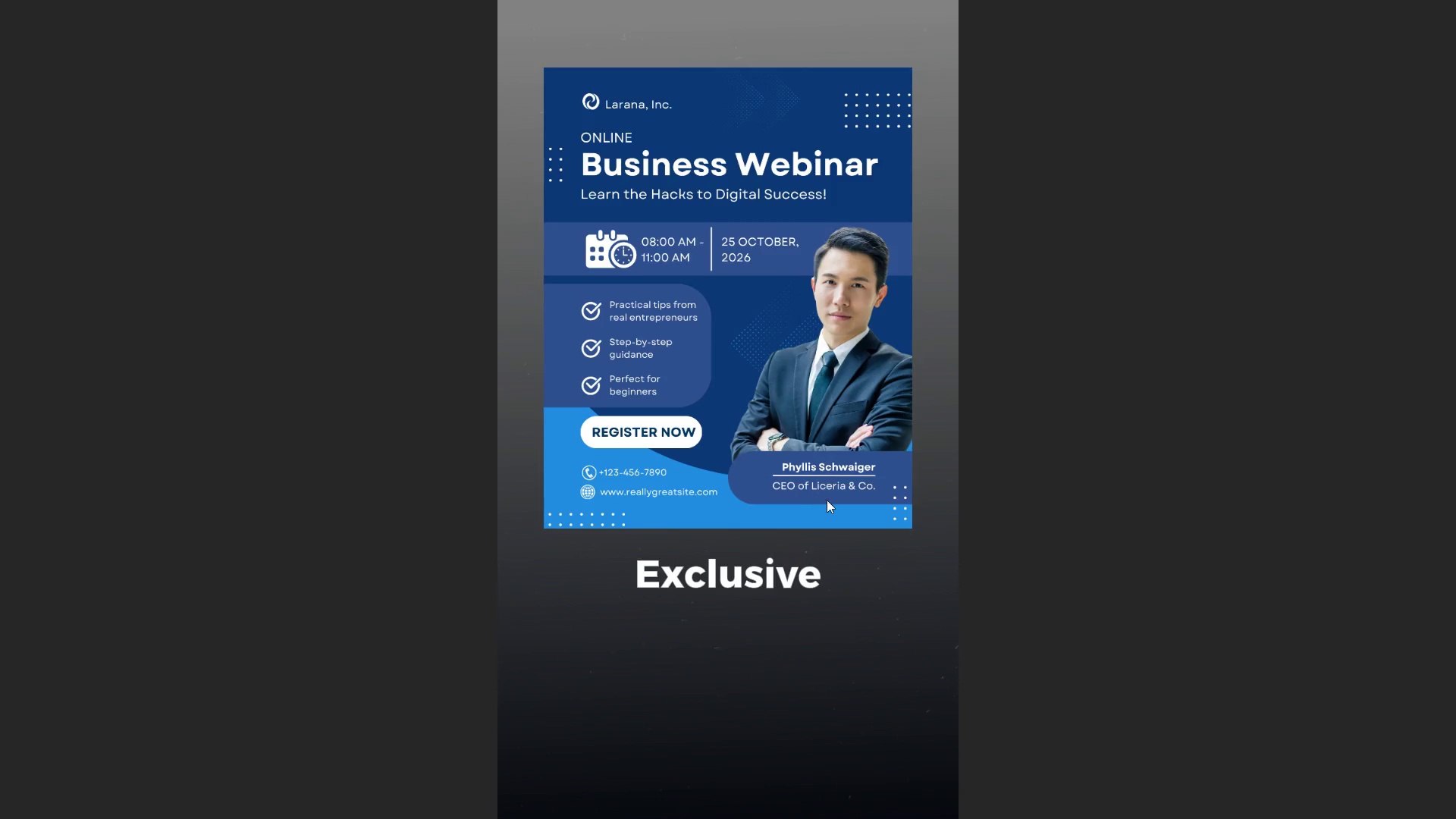 
key(Alt+Tab)
 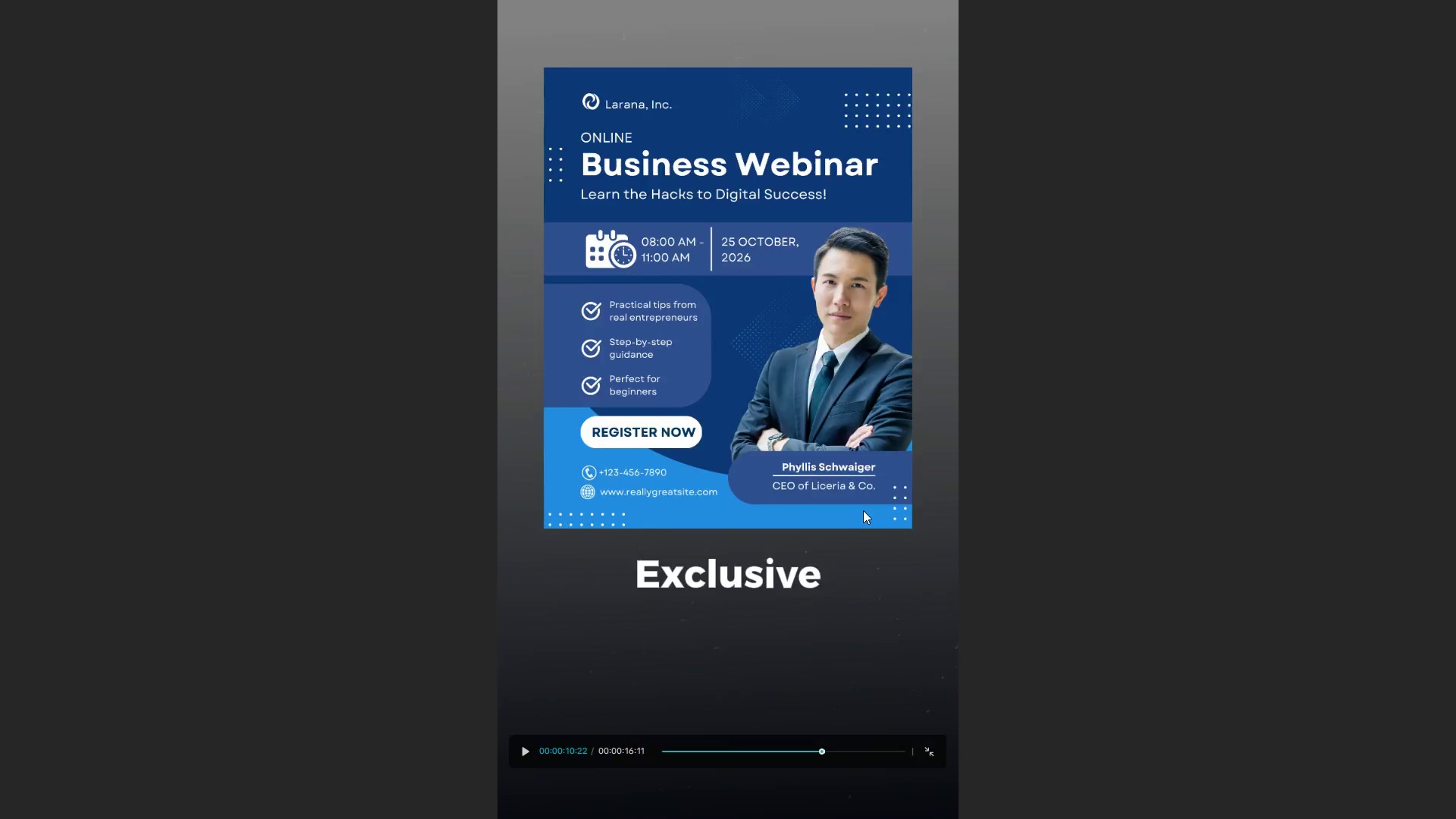 
key(Escape)
 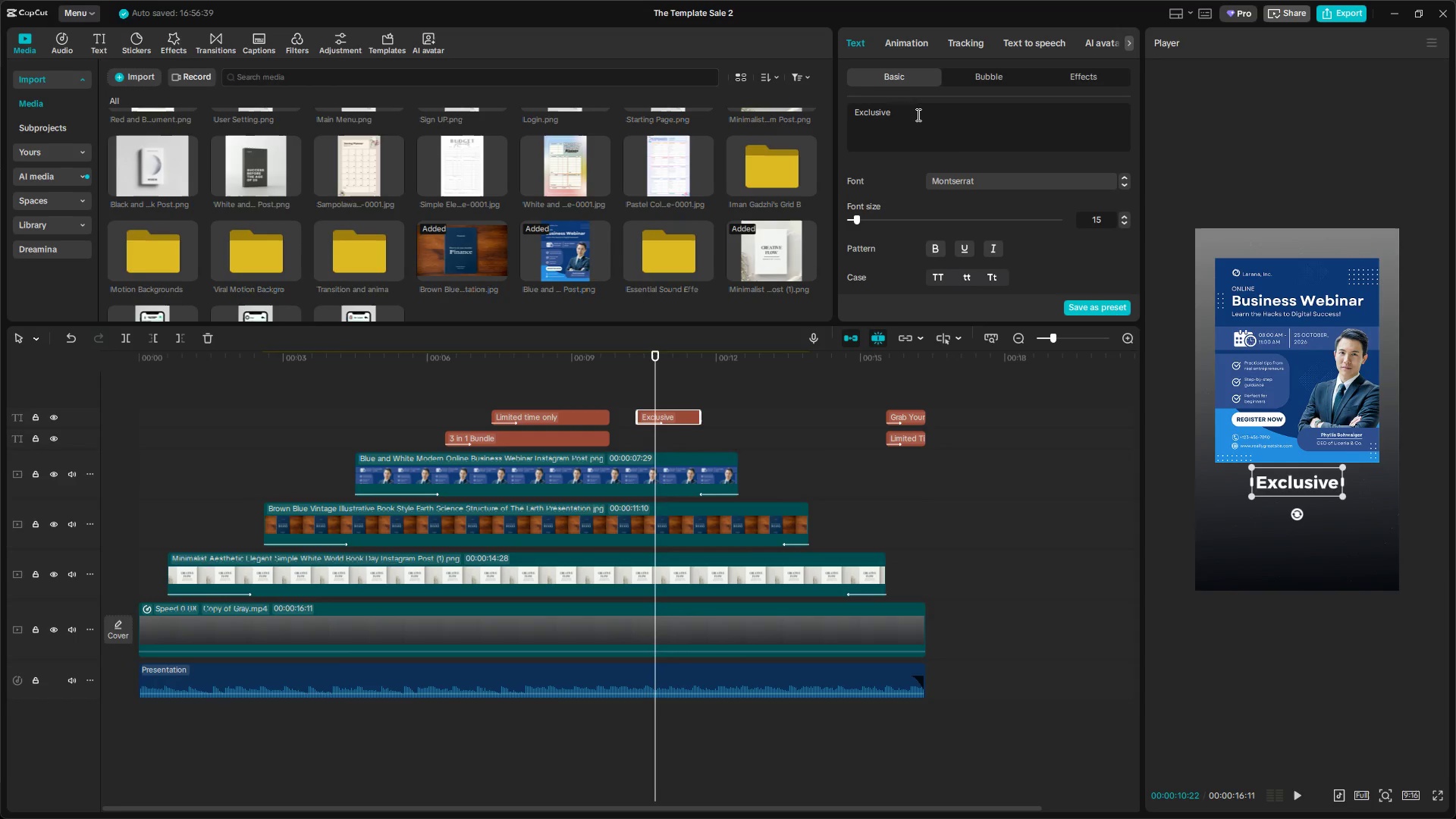 
type( by CEO)
key(Backspace)
key(Backspace)
key(Backspace)
key(Backspace)
 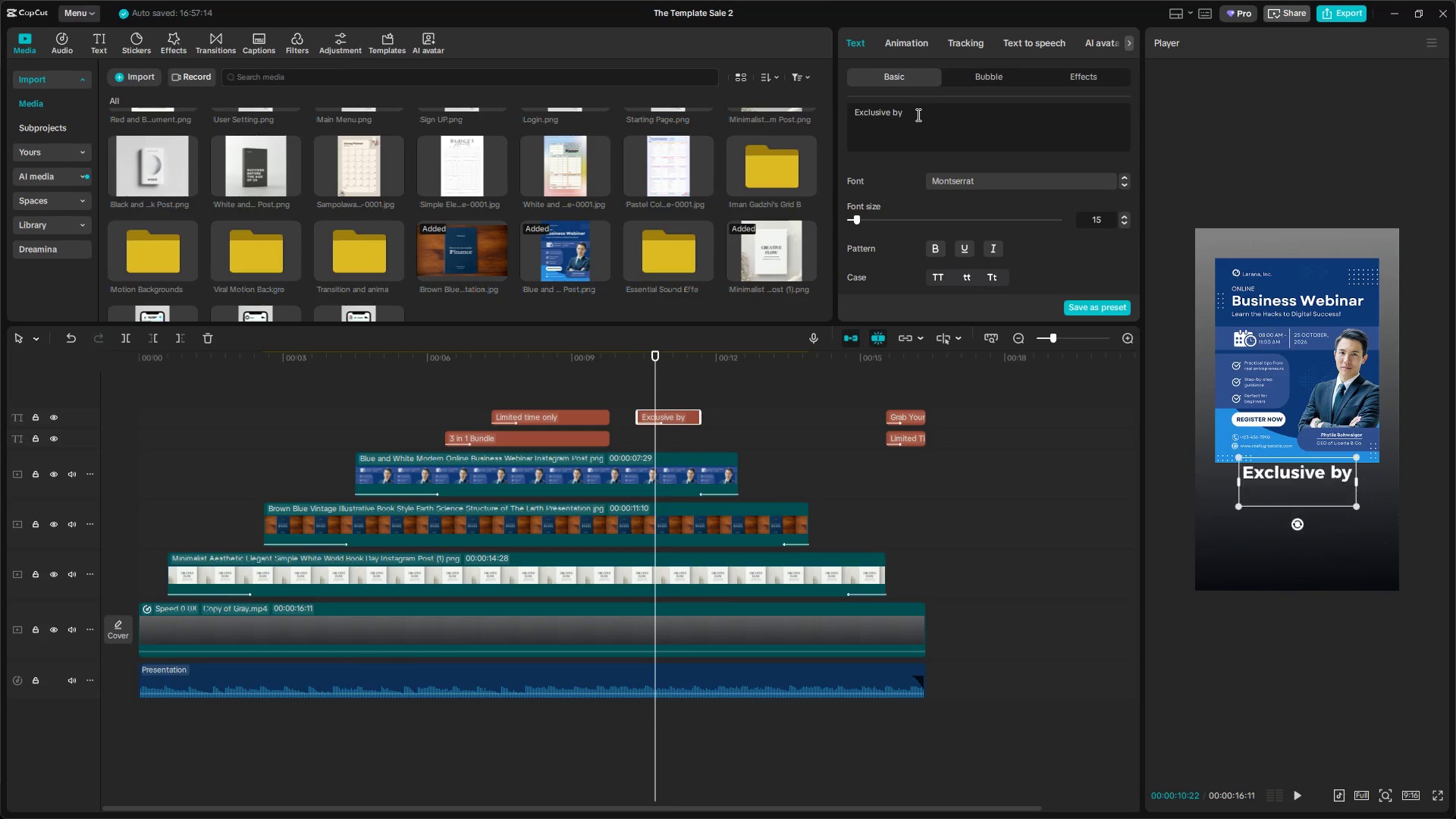 
 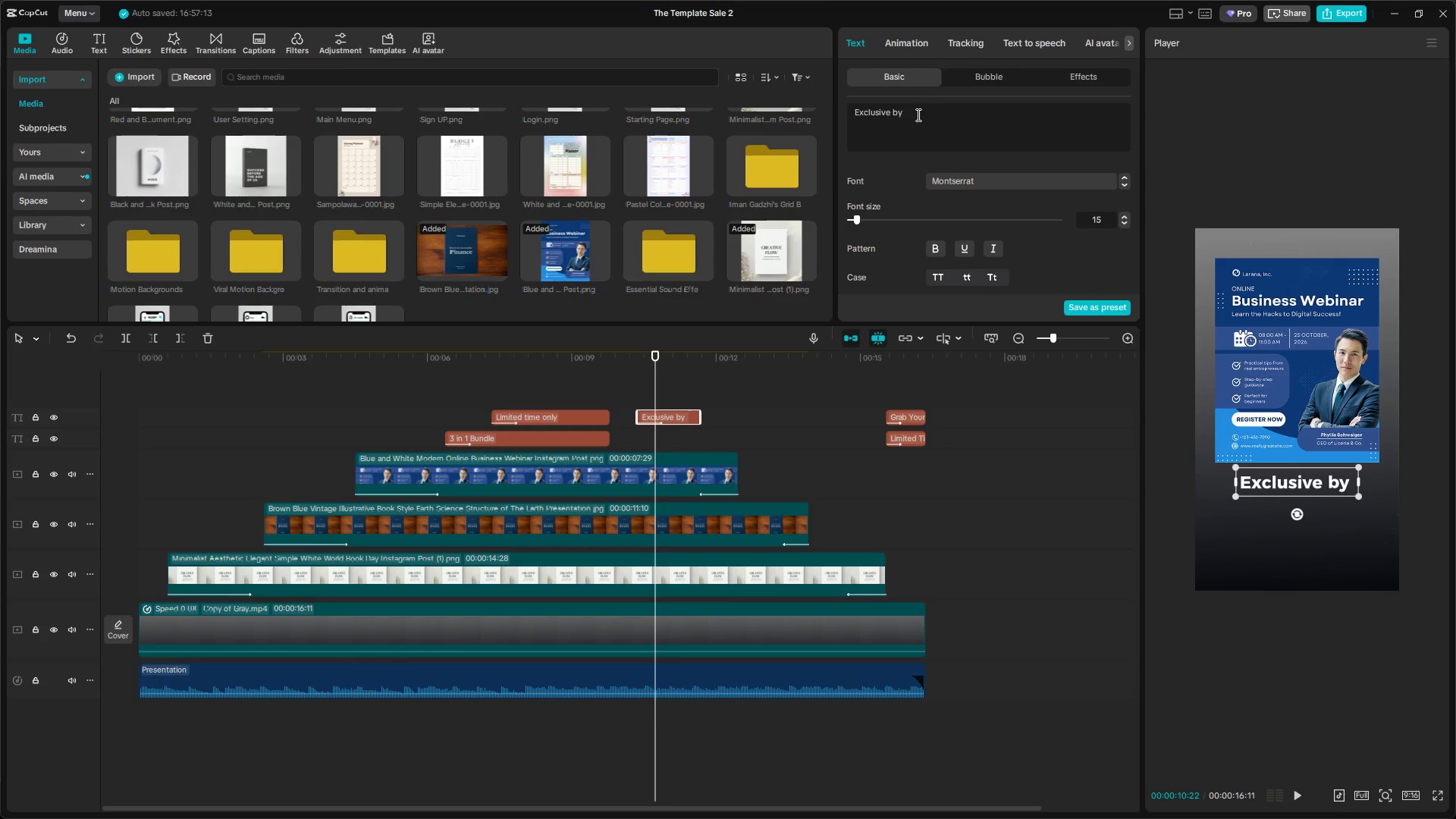 
key(Enter)
 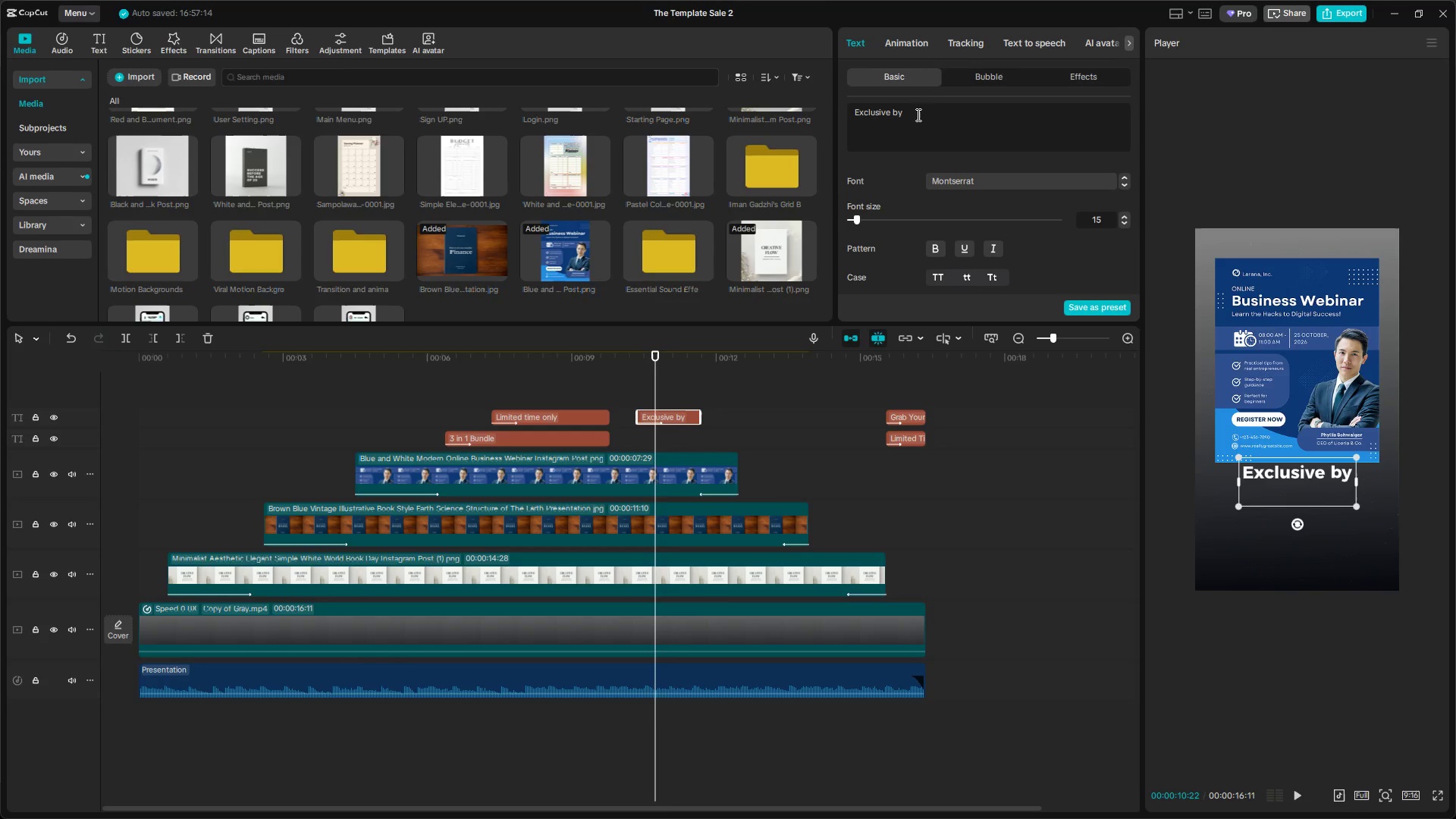 
type(CEO of Liceria & co)
 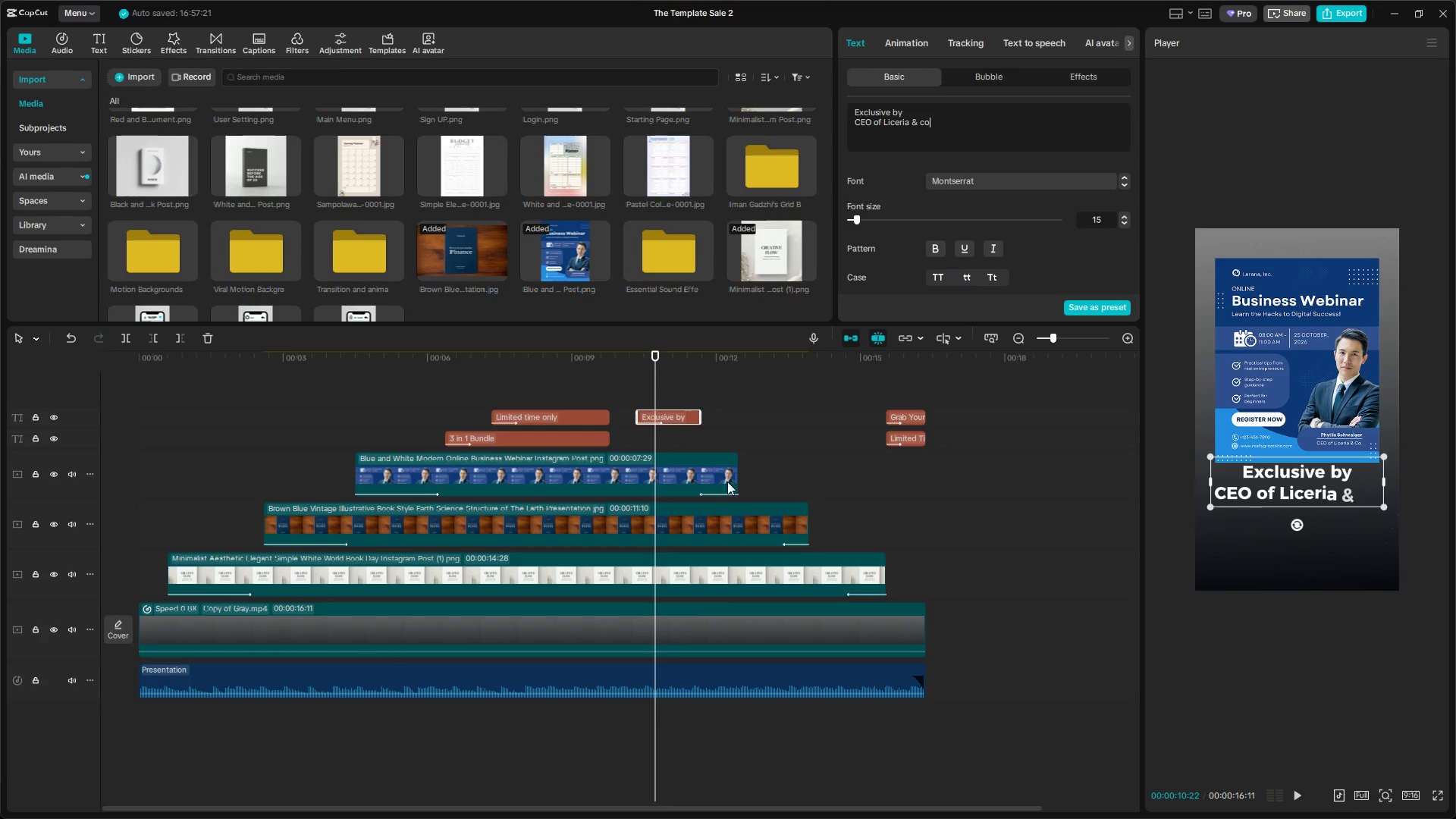 
left_click([631, 392])
 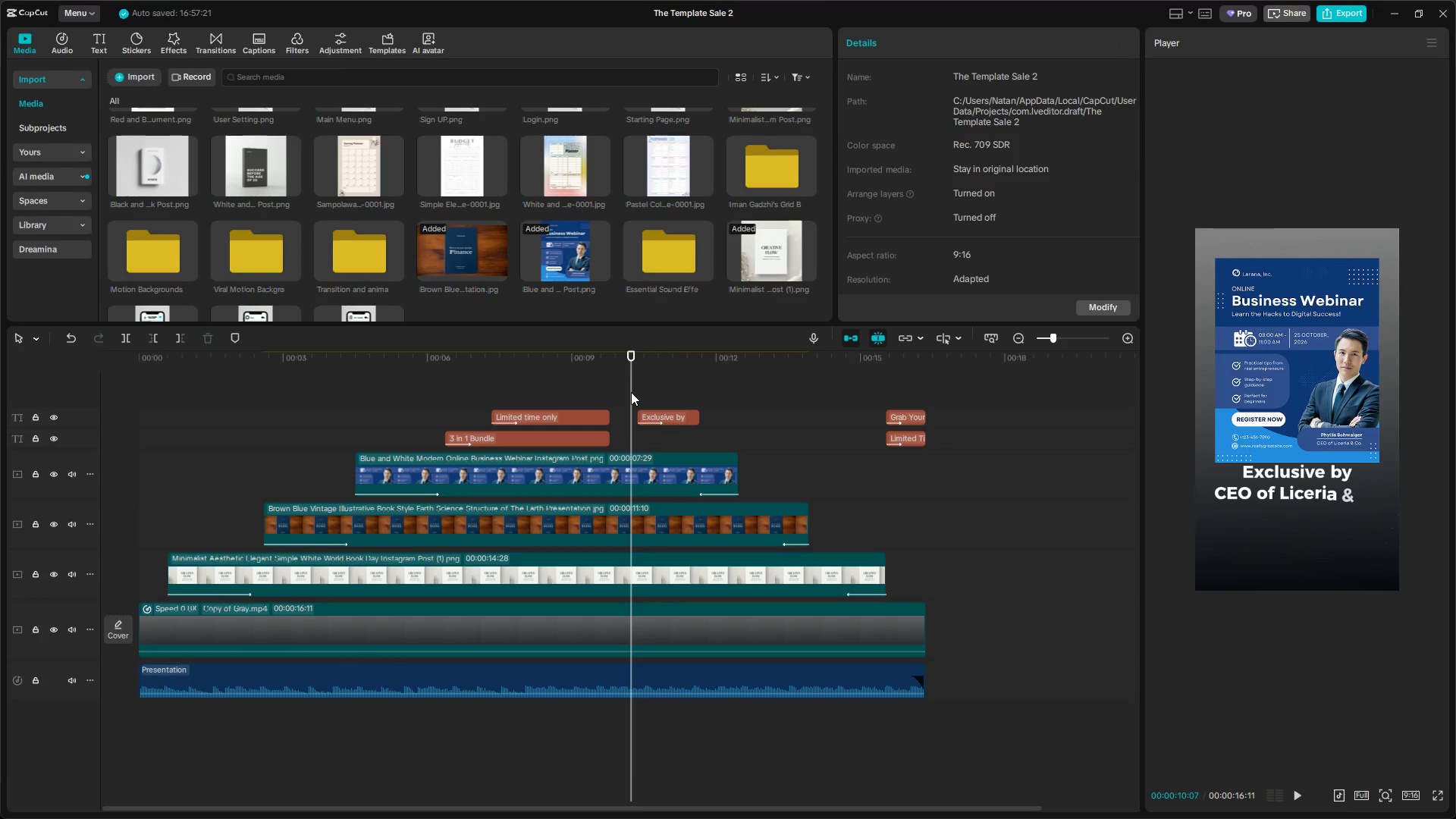 
key(Space)
 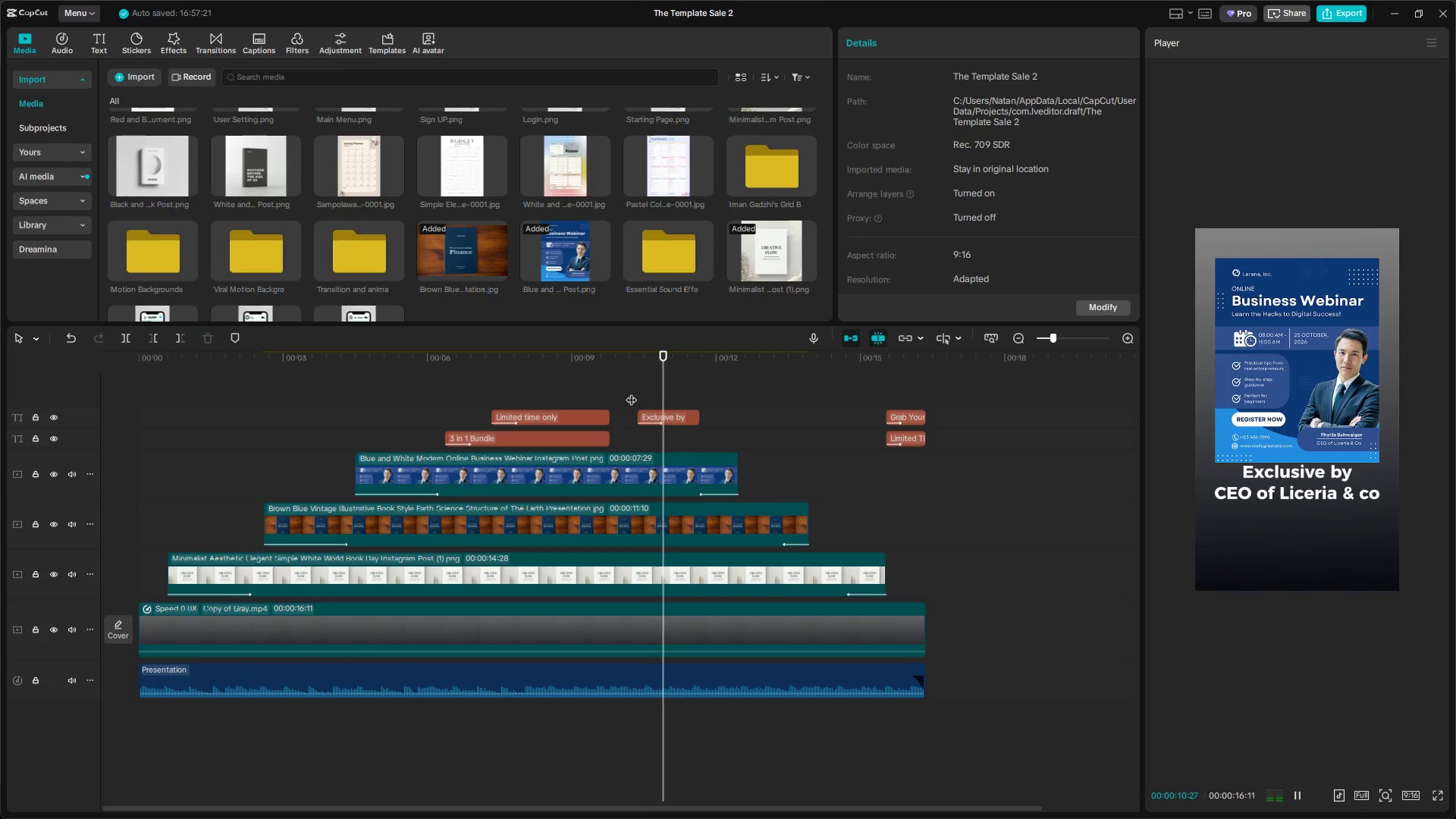 
key(Space)
 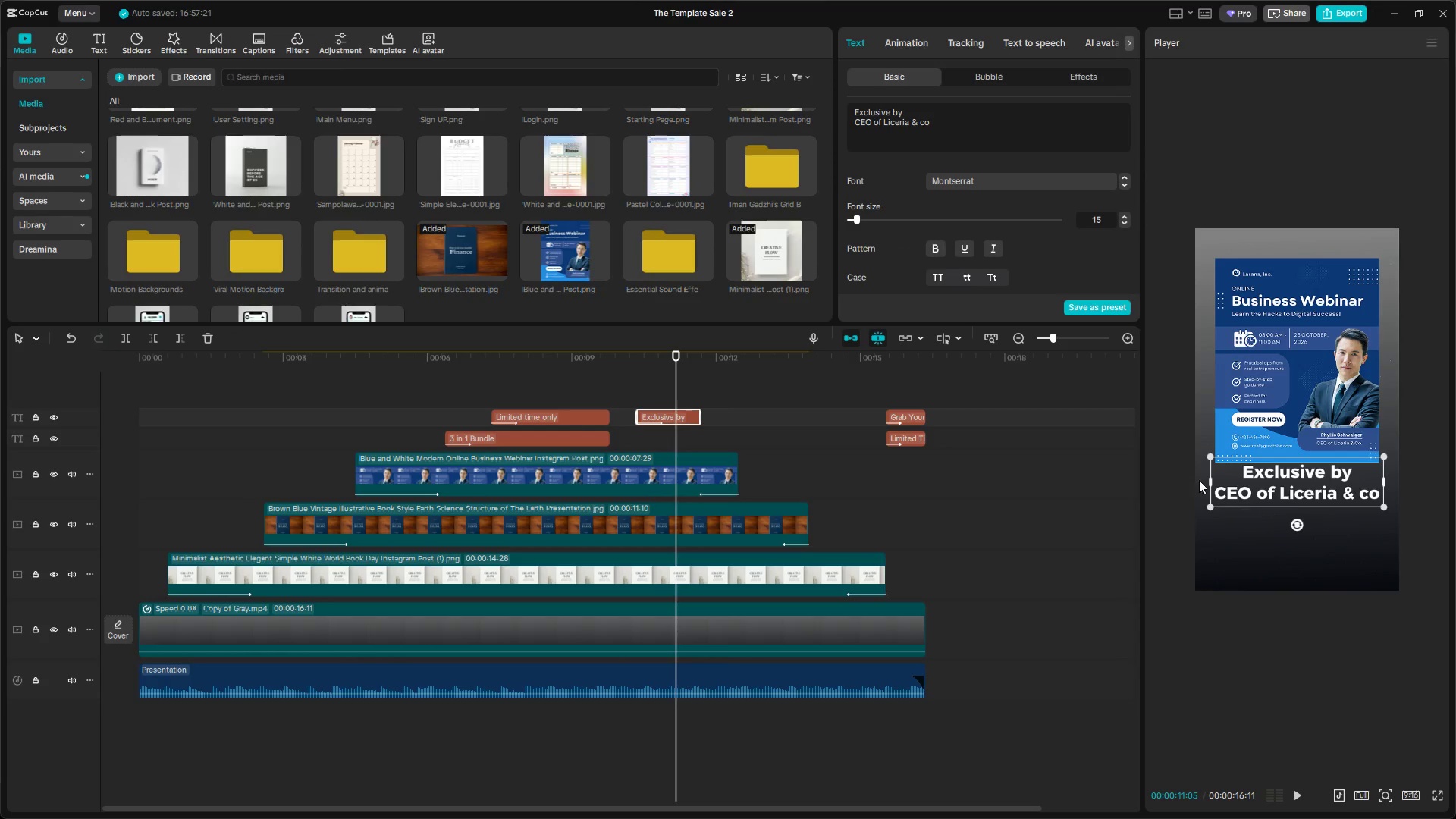 
left_click_drag(start_coordinate=[1281, 481], to_coordinate=[1281, 500])
 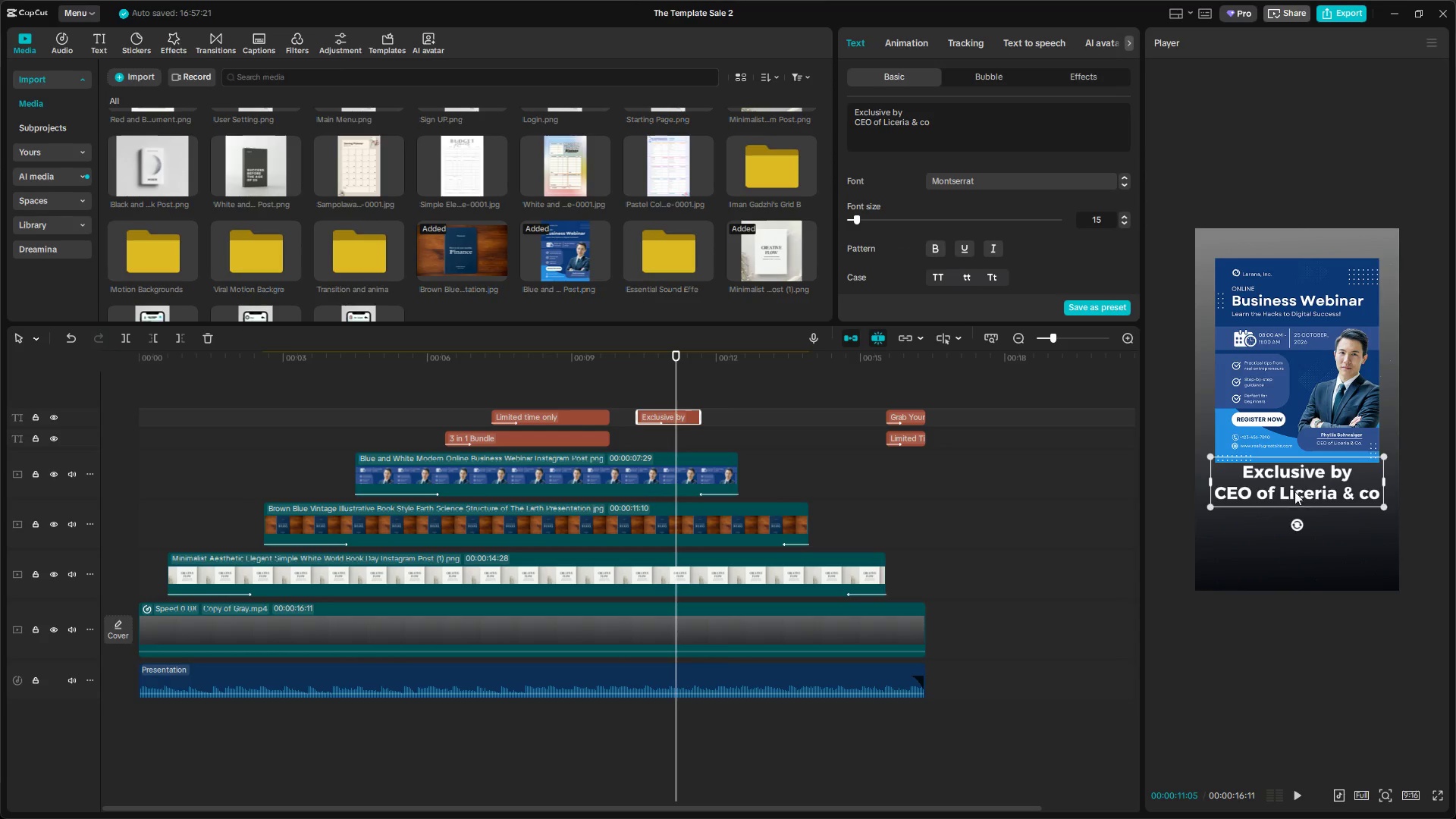 
left_click_drag(start_coordinate=[1294, 488], to_coordinate=[1298, 498])
 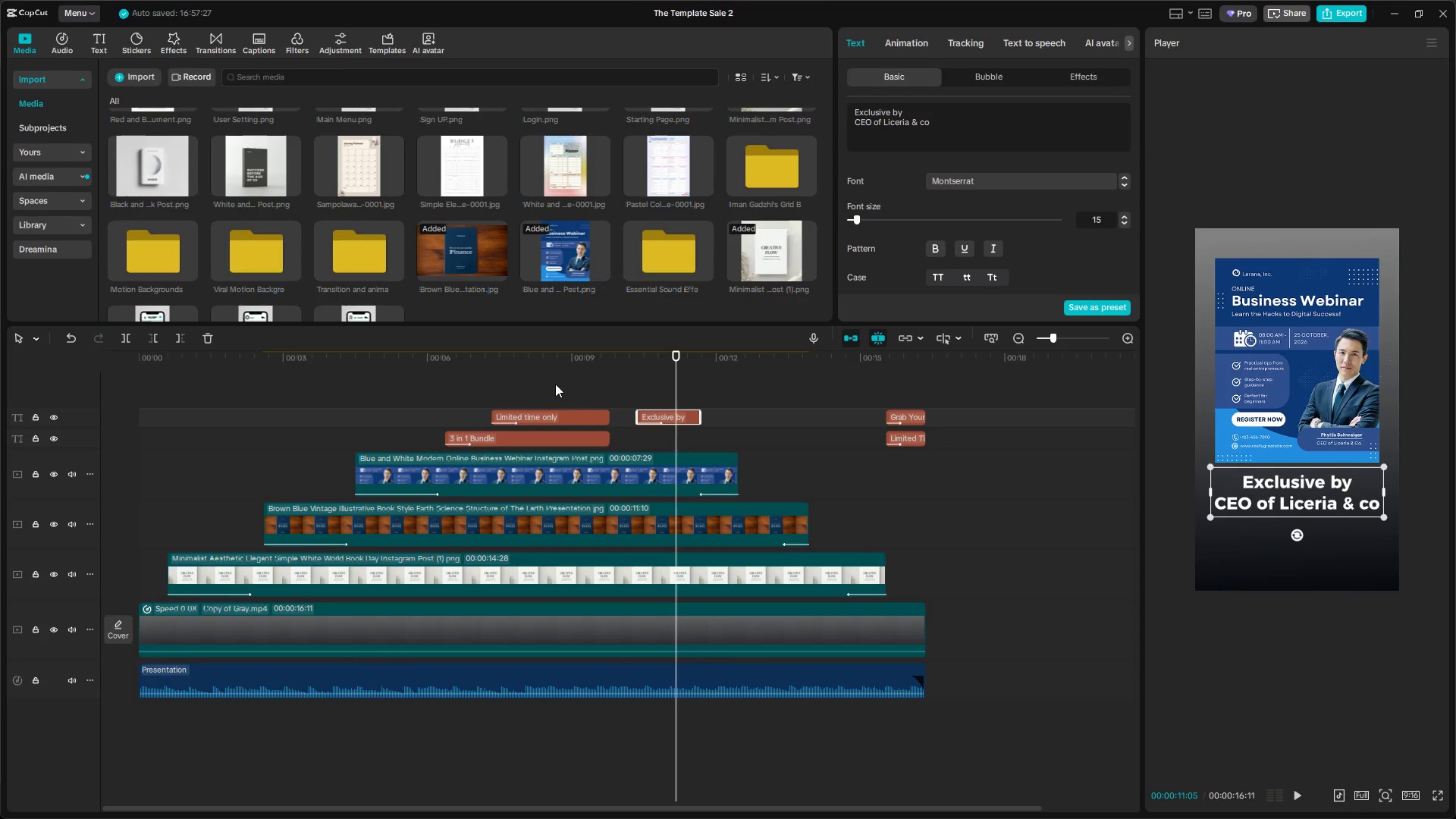 
left_click([554, 384])
 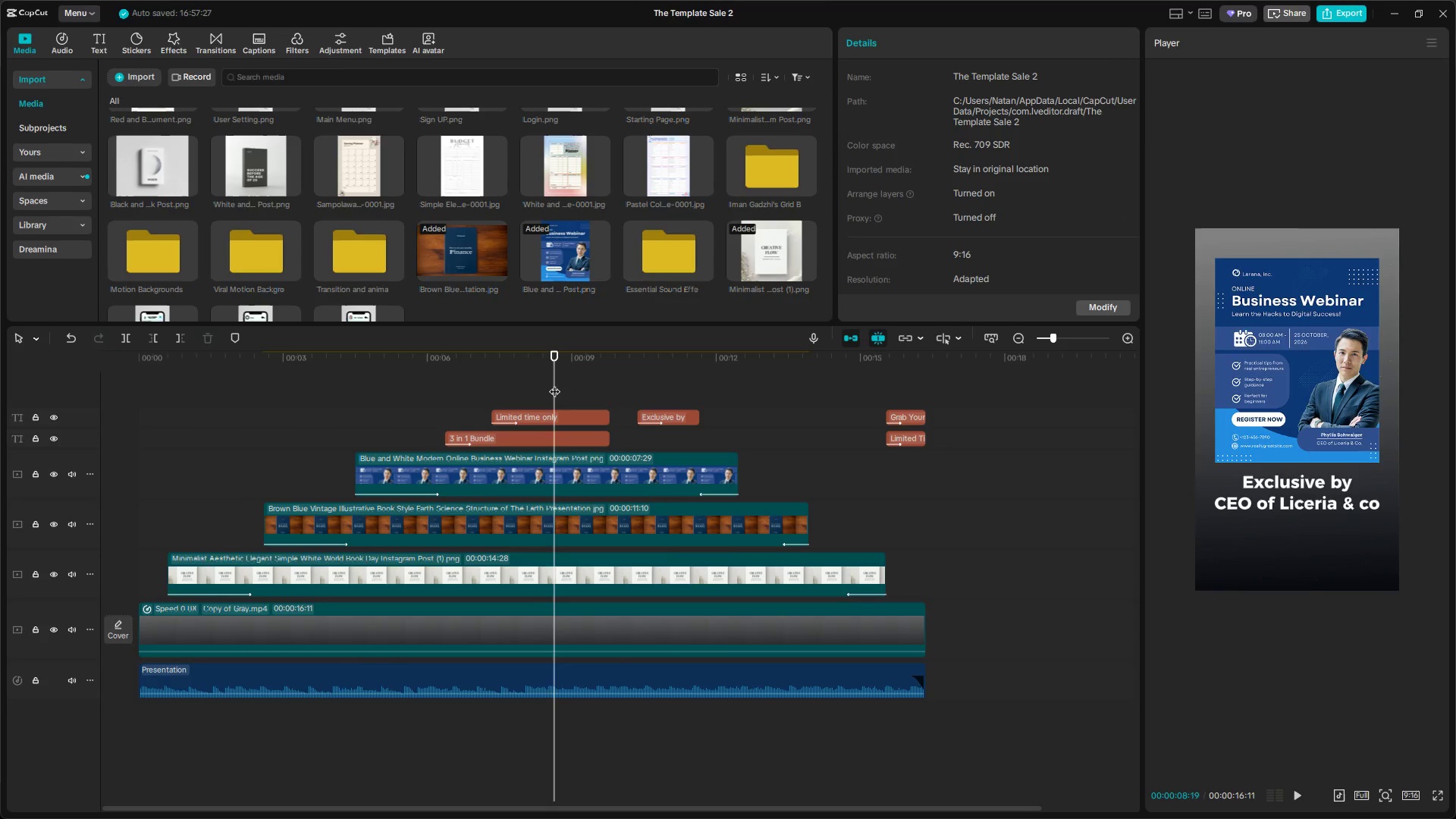 
left_click_drag(start_coordinate=[554, 384], to_coordinate=[24, 453])
 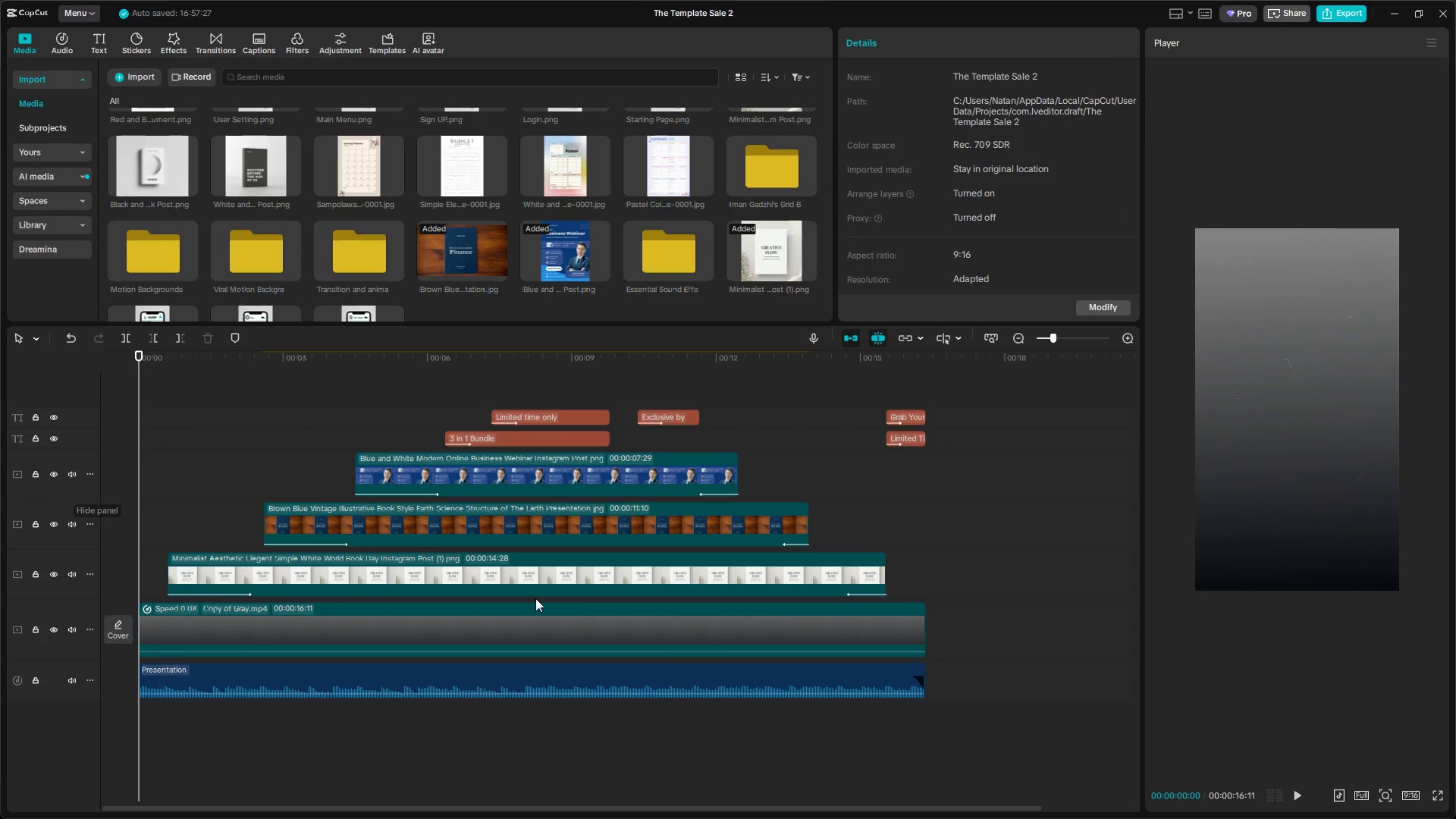 
key(Space)
 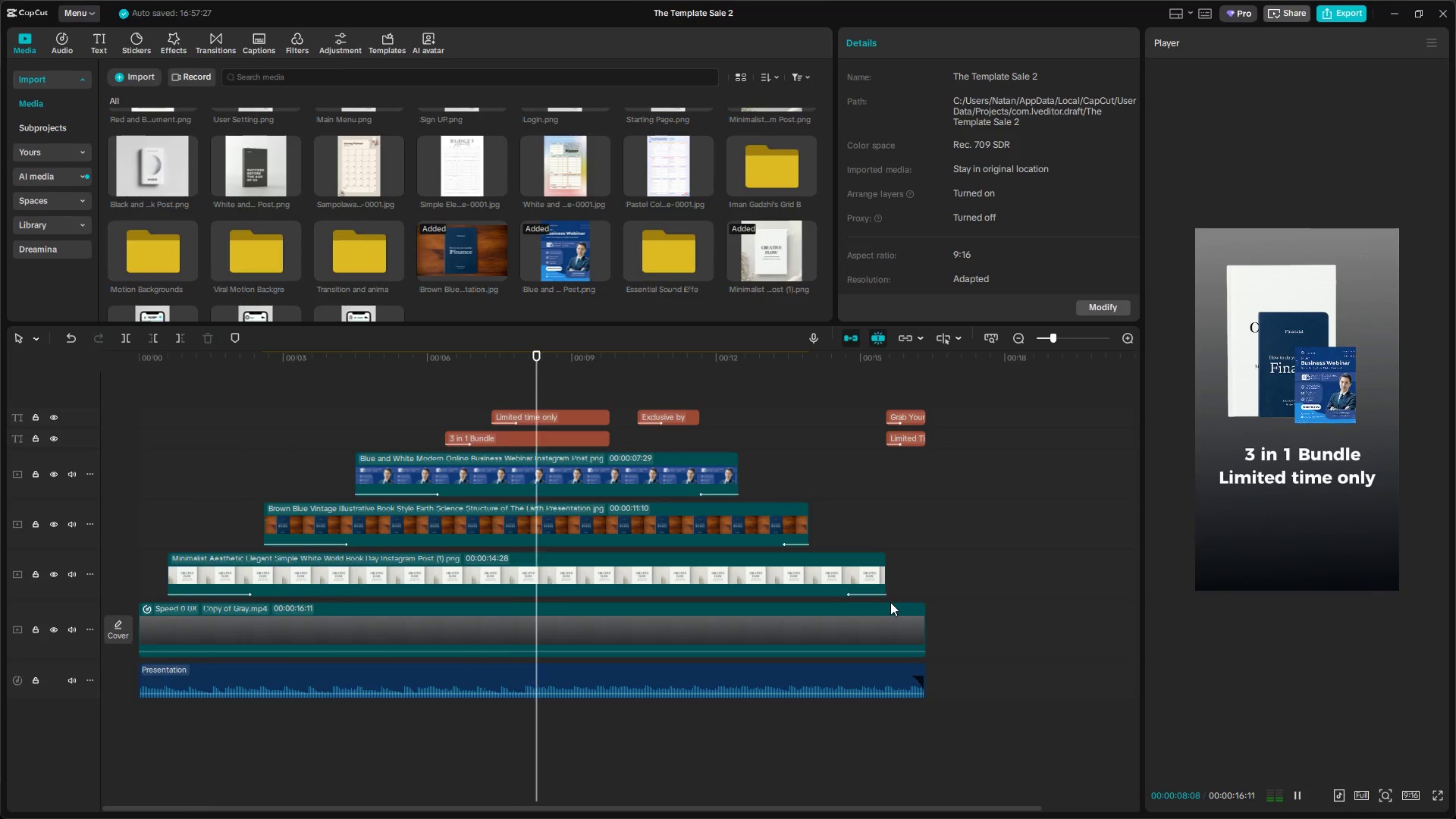 
wait(13.33)
 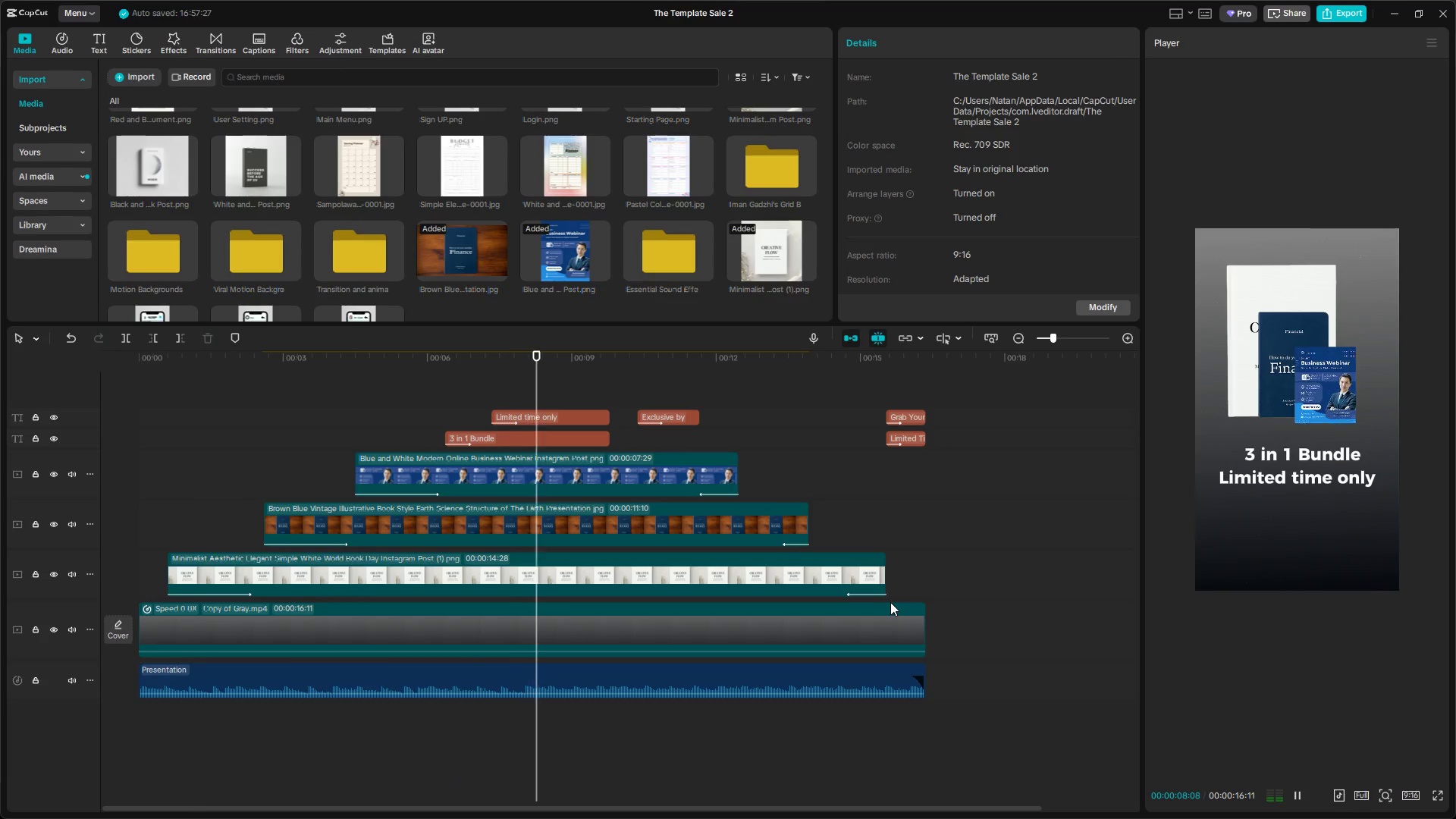 
key(Space)
 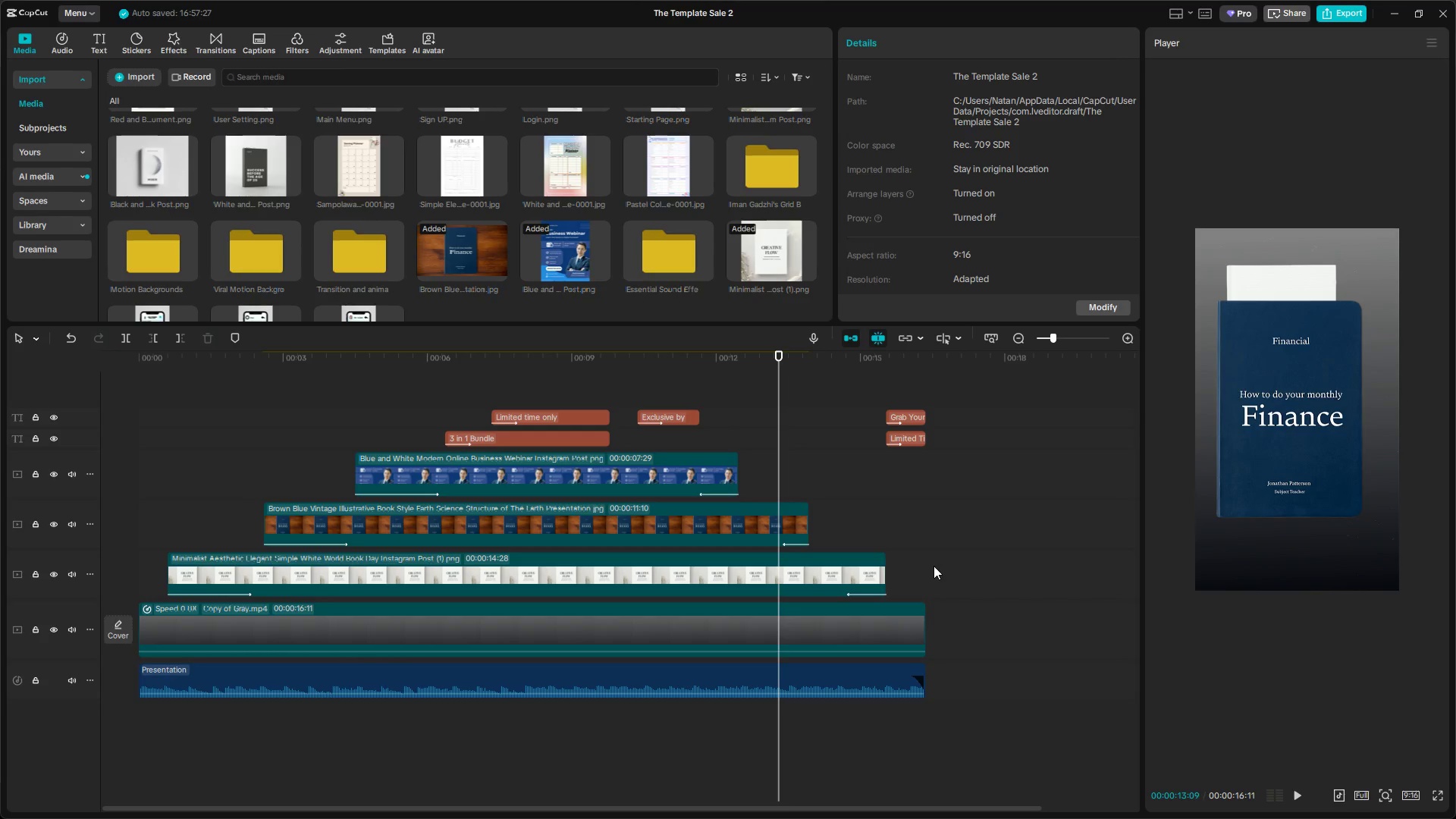 
key(Space)
 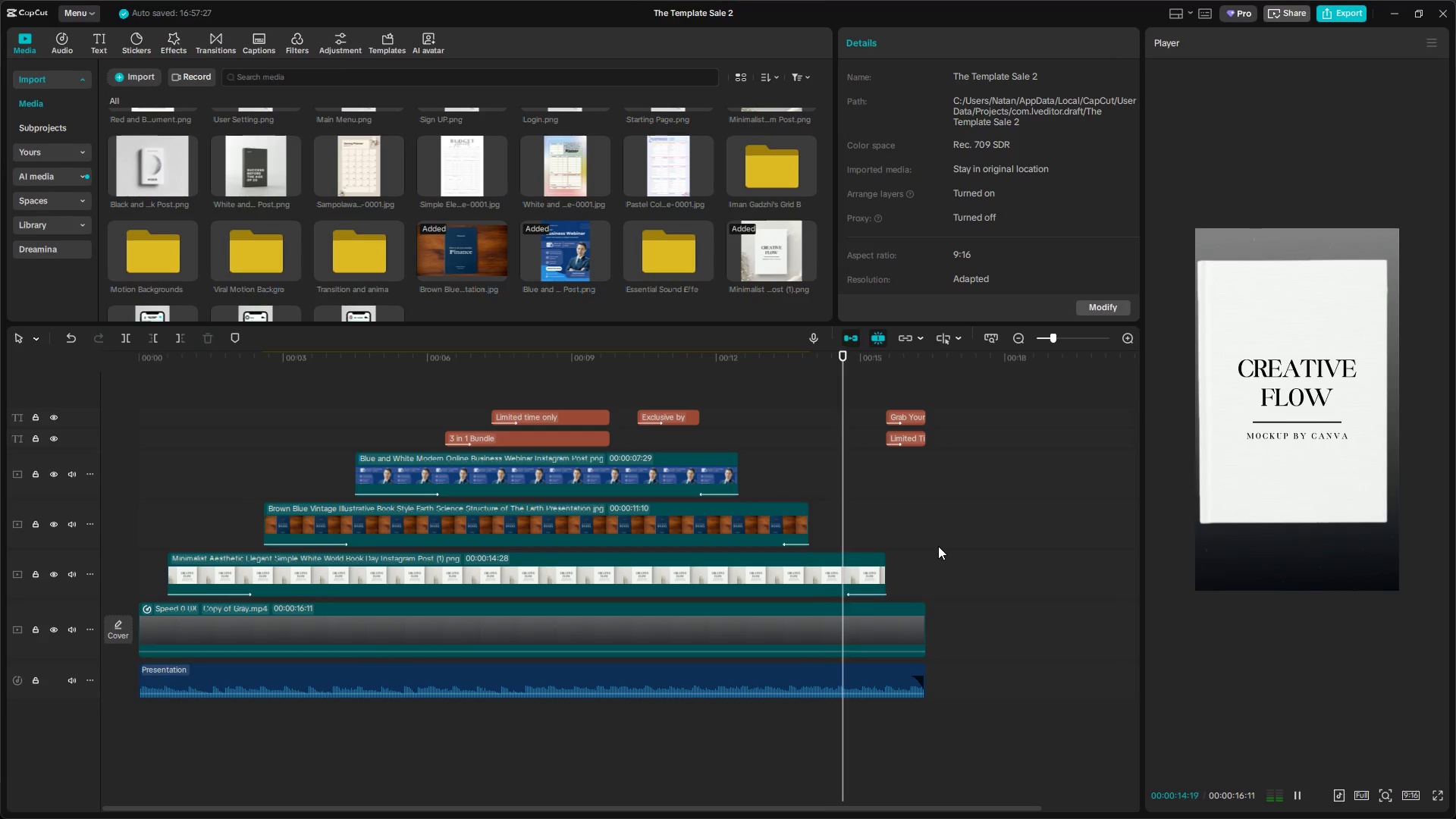 
key(Space)
 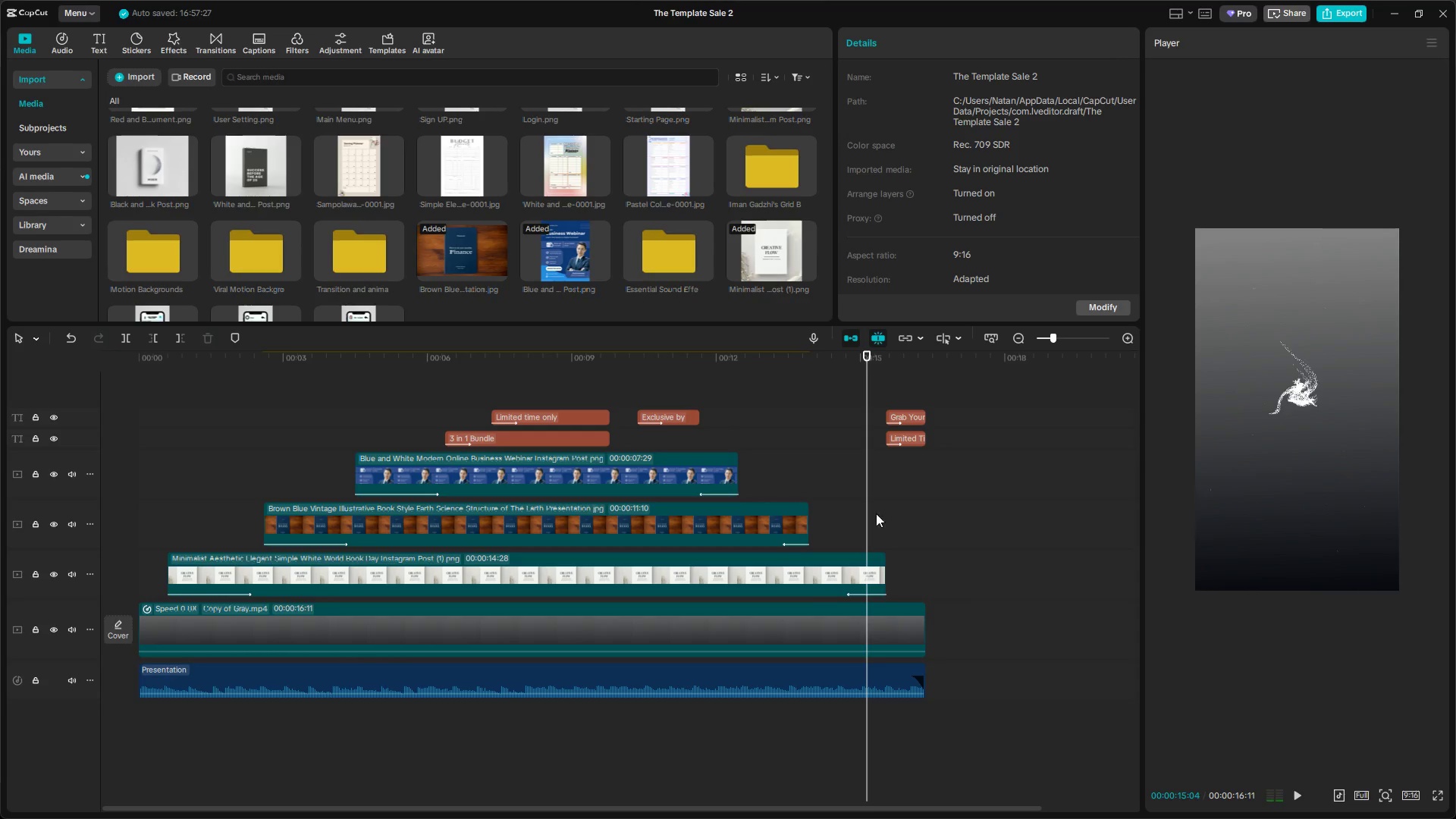 
left_click([861, 488])
 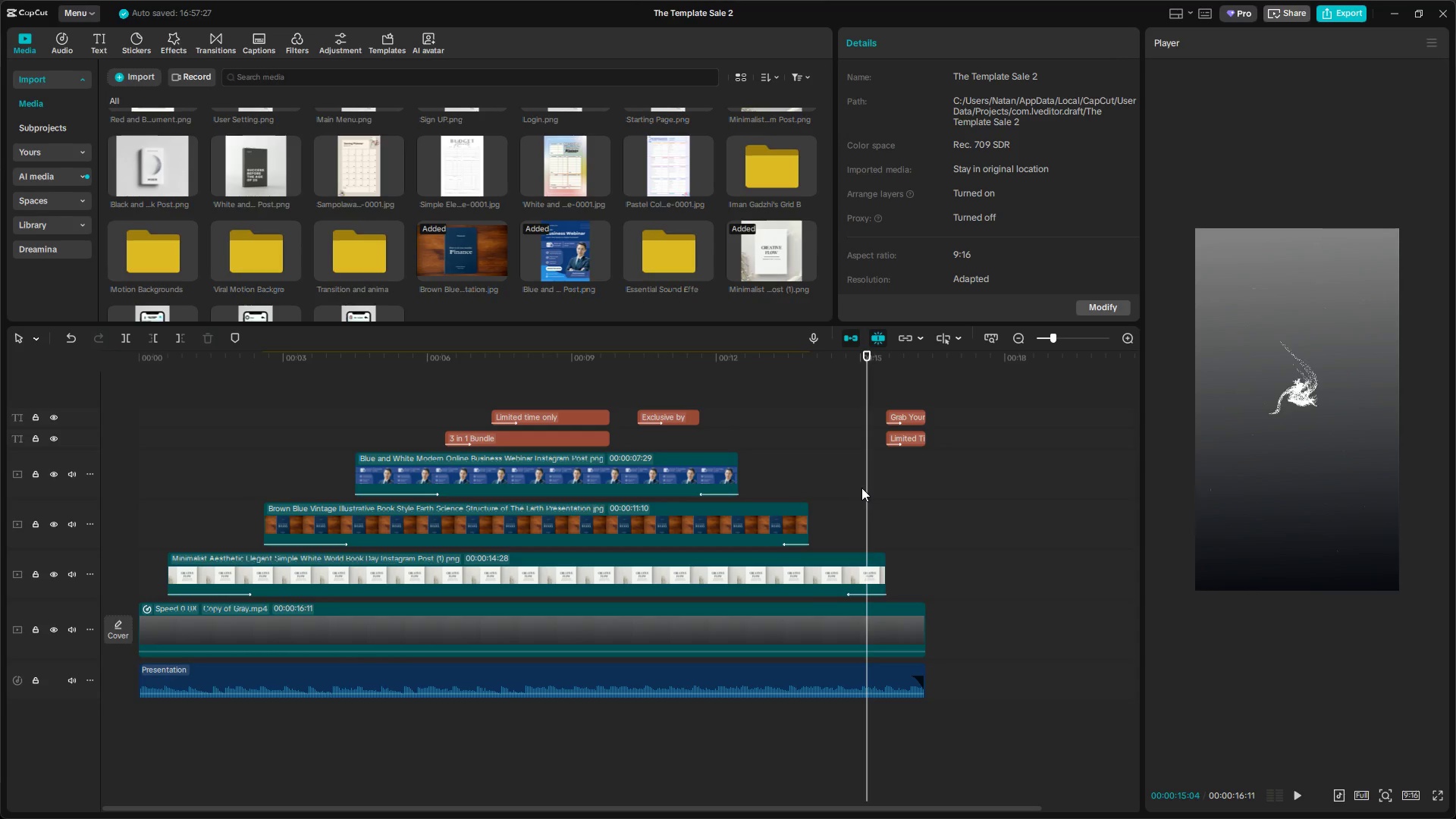 
left_click_drag(start_coordinate=[861, 488], to_coordinate=[827, 490])
 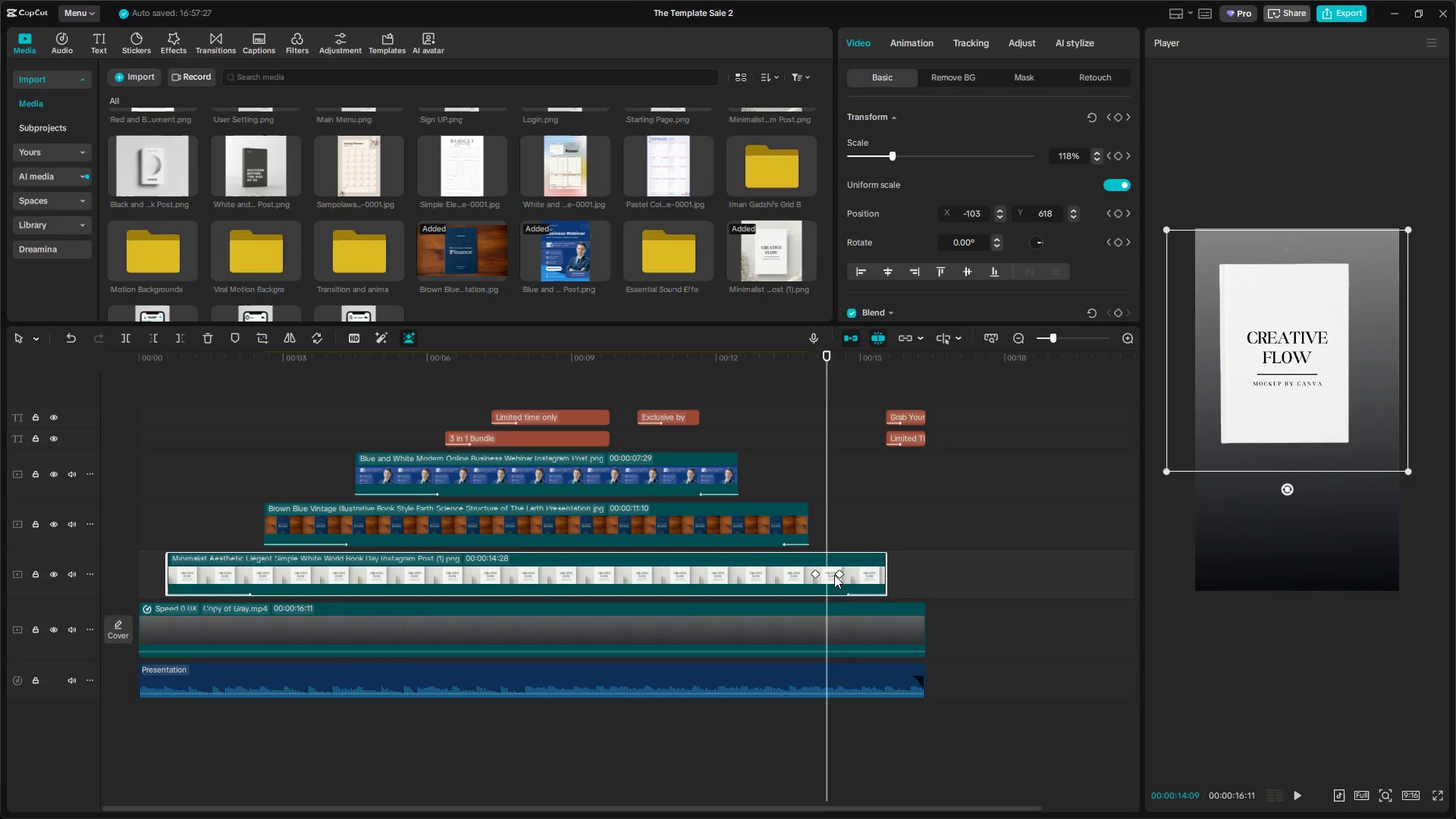 
double_click([839, 573])
 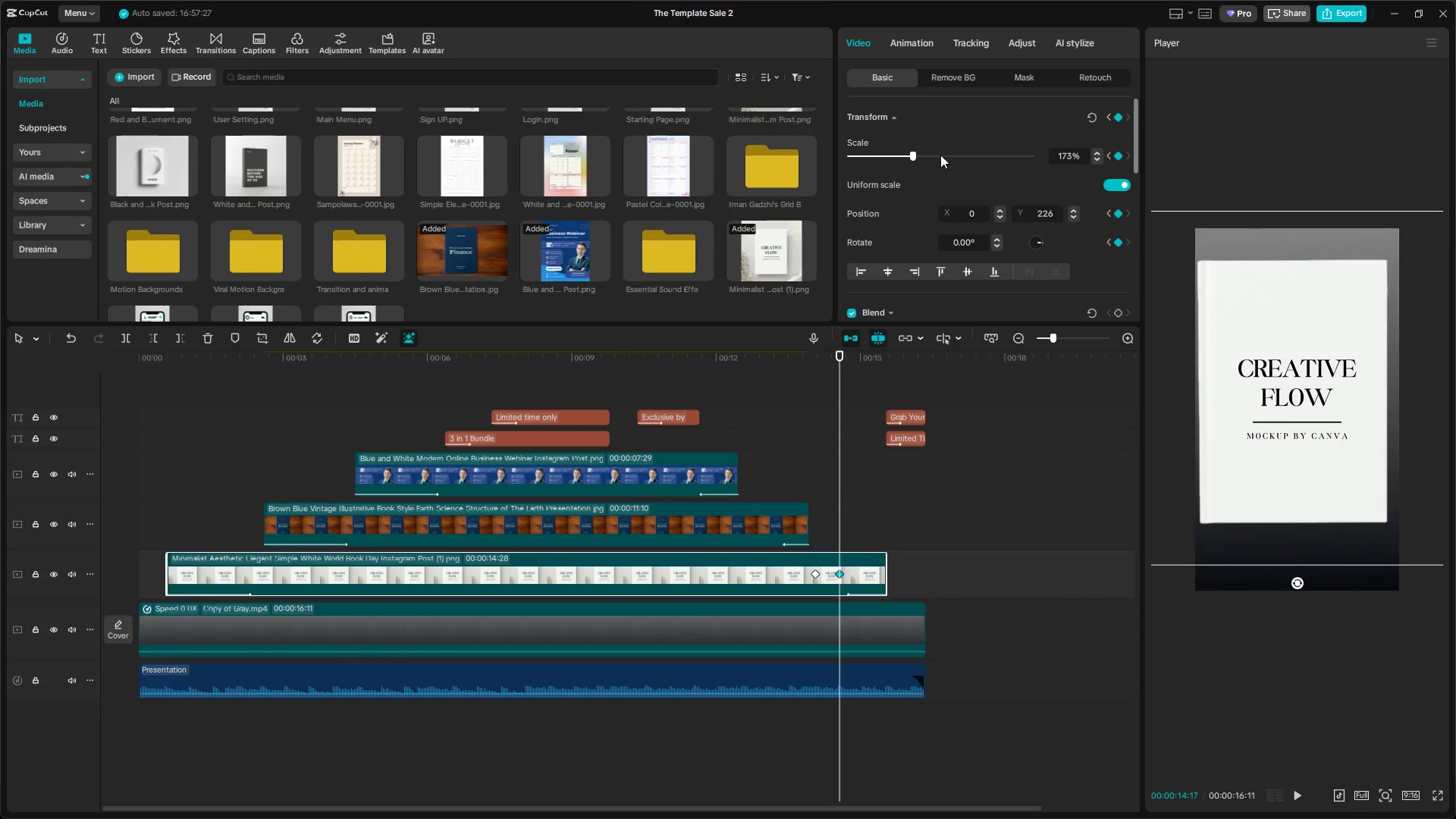 
left_click_drag(start_coordinate=[912, 152], to_coordinate=[903, 151])
 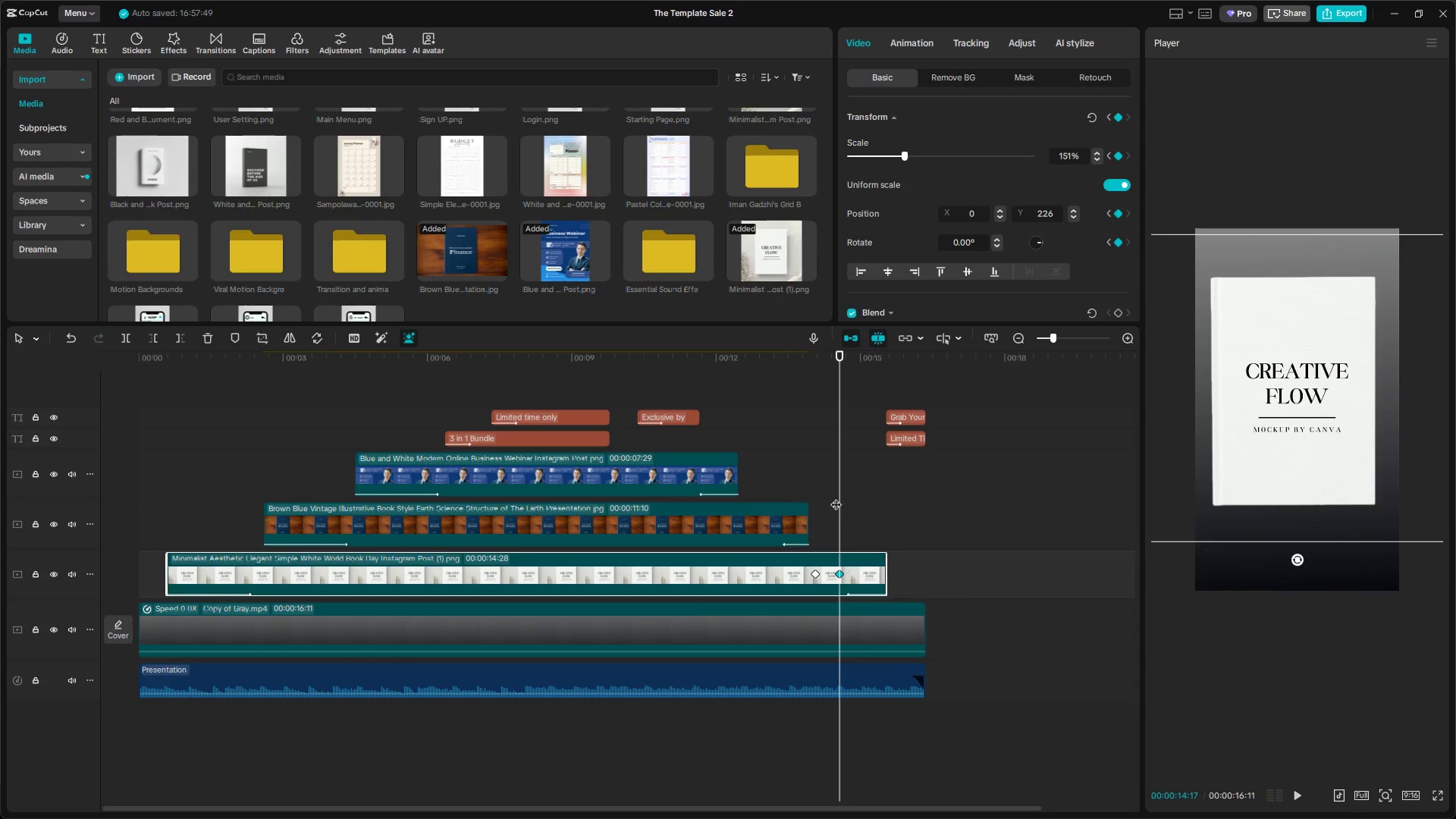 
left_click([805, 476])
 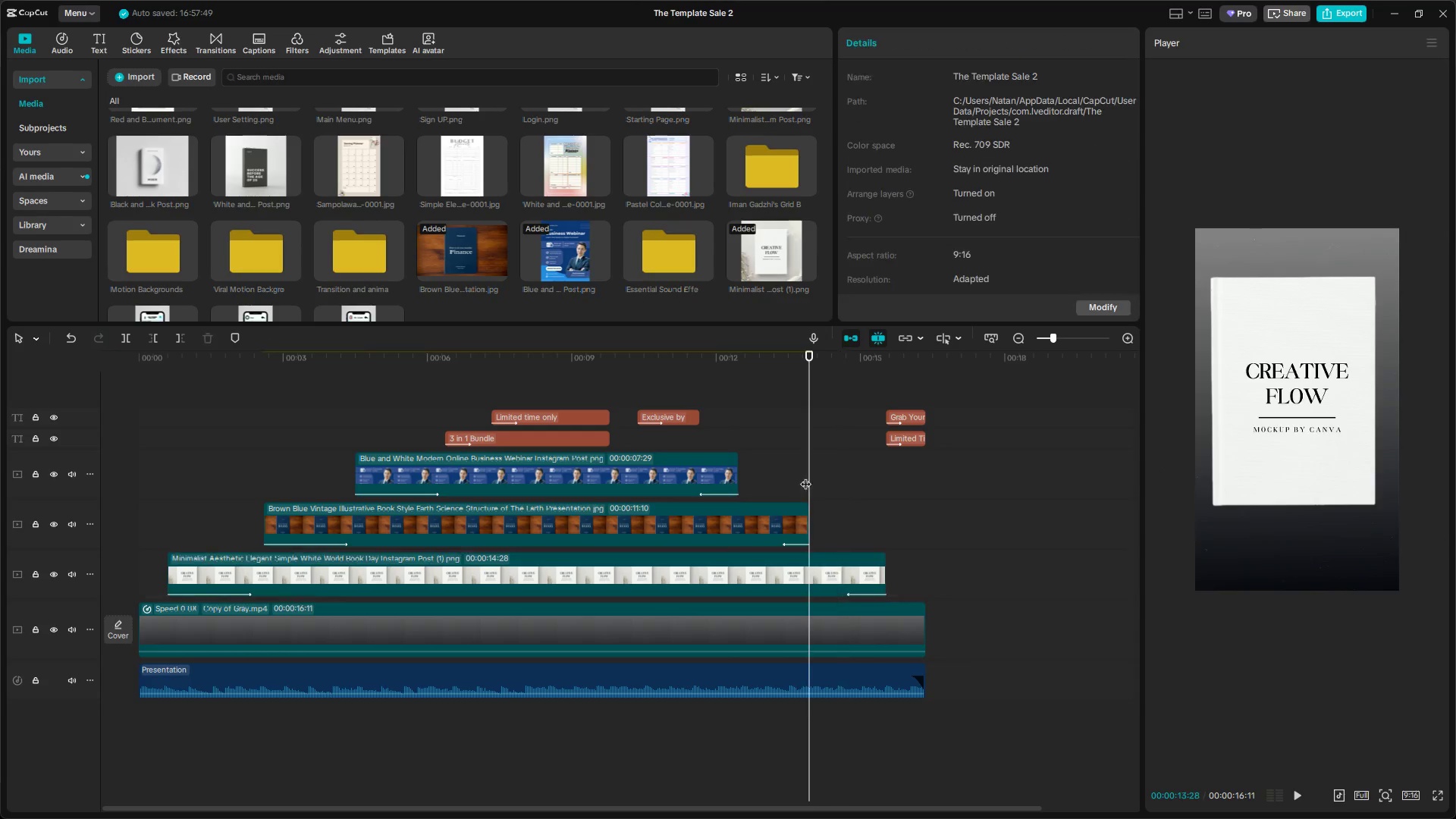 
key(Space)
 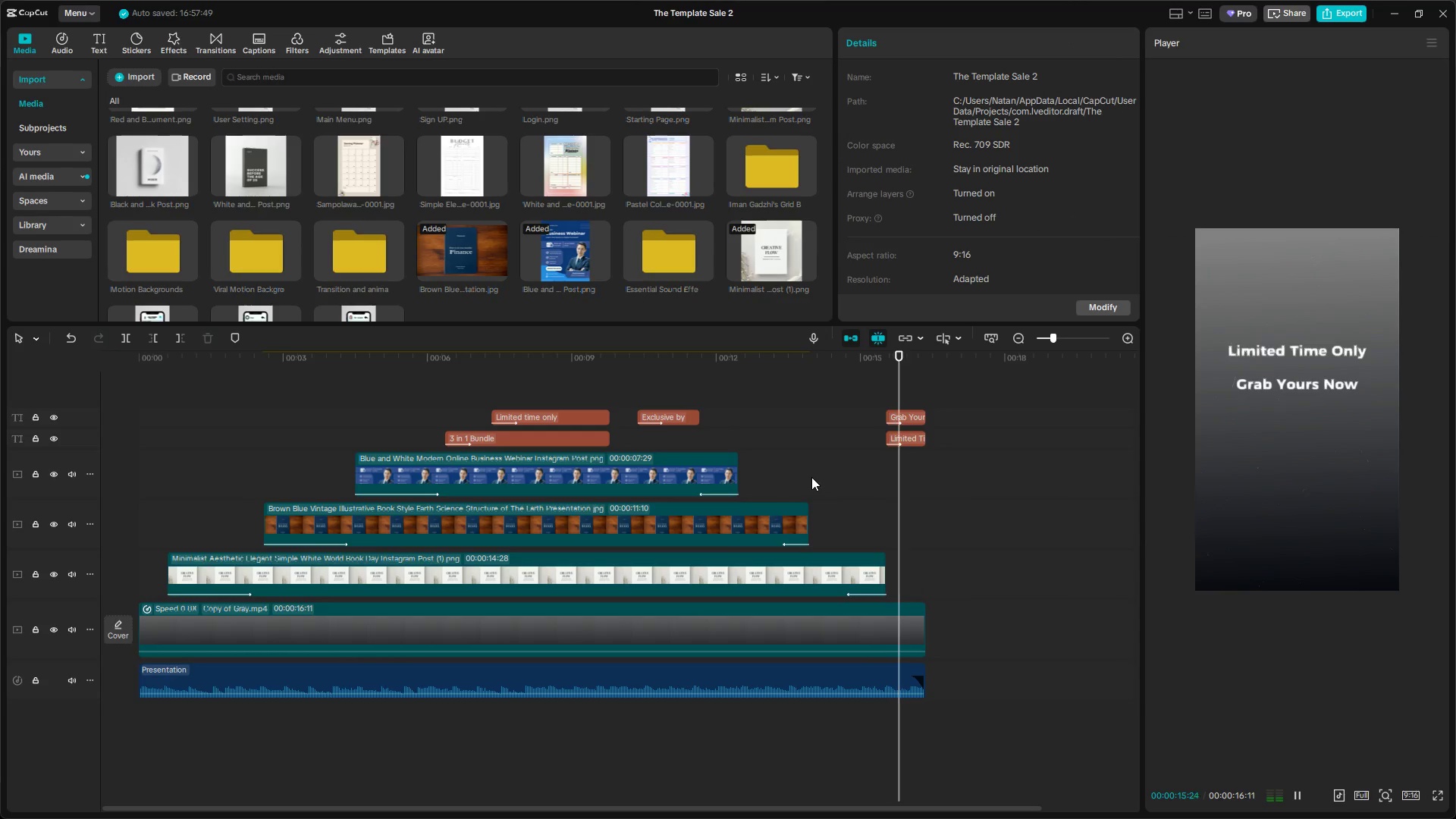 
key(Space)
 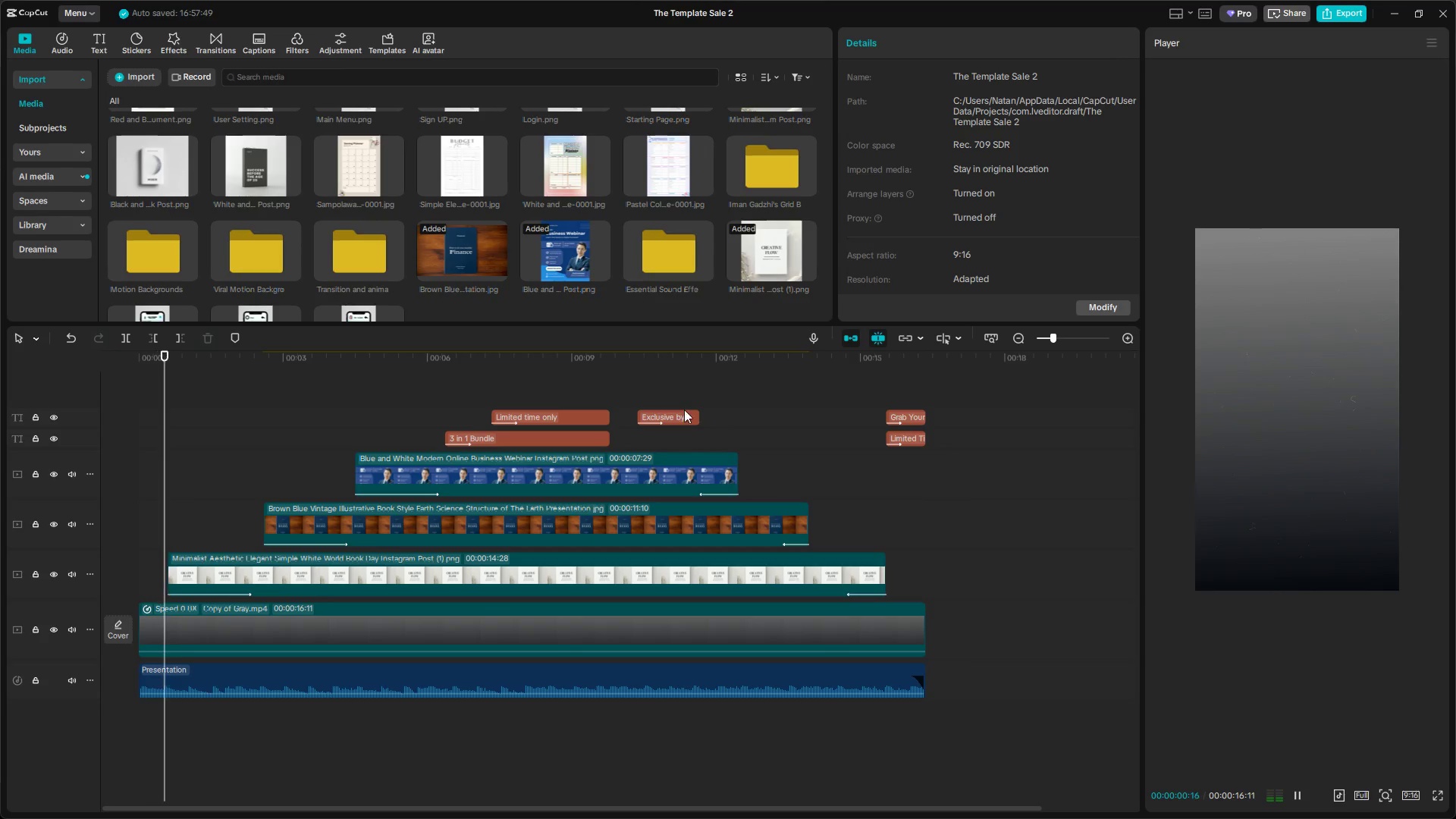 
left_click([632, 387])
 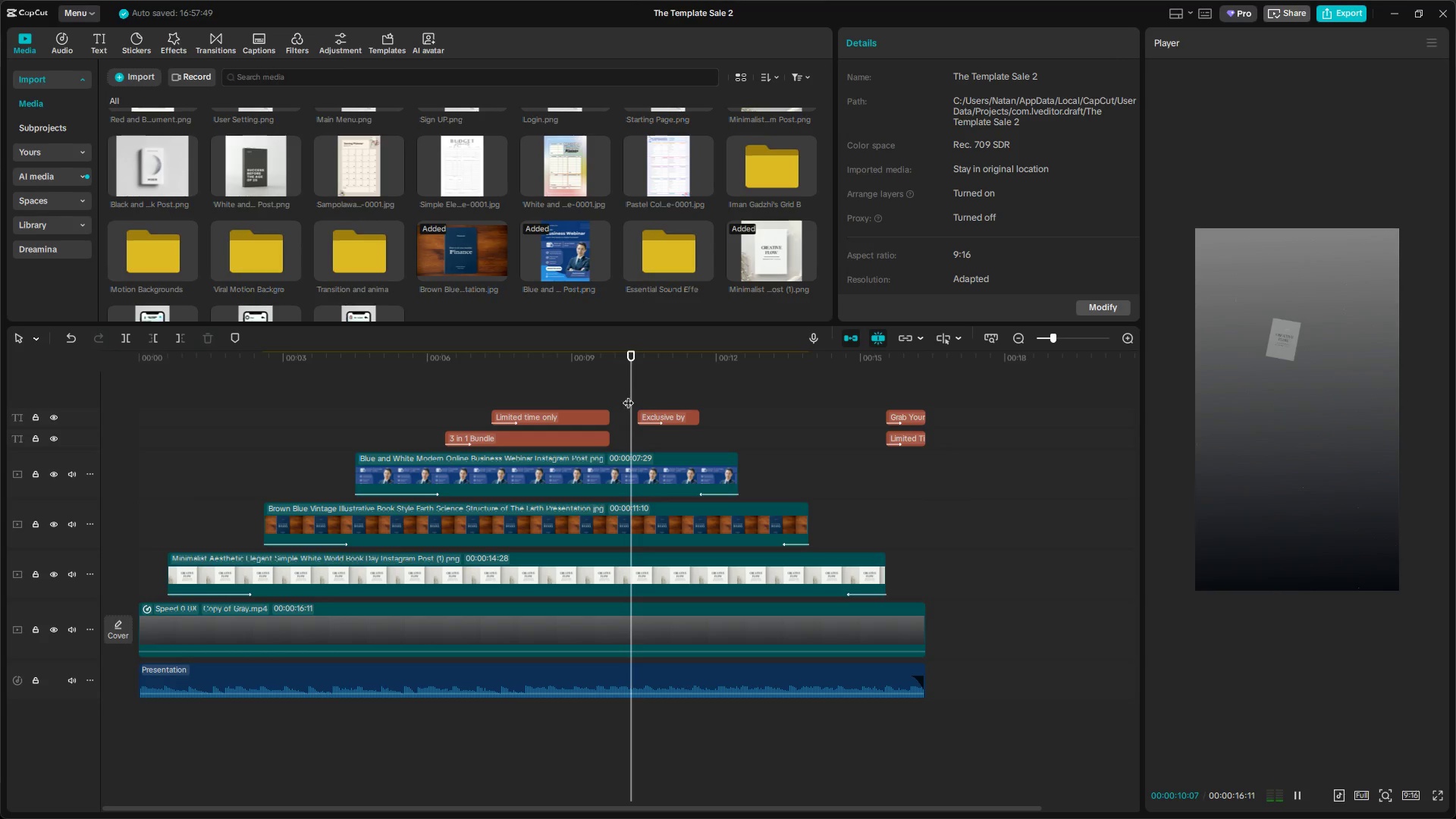 
key(Space)
 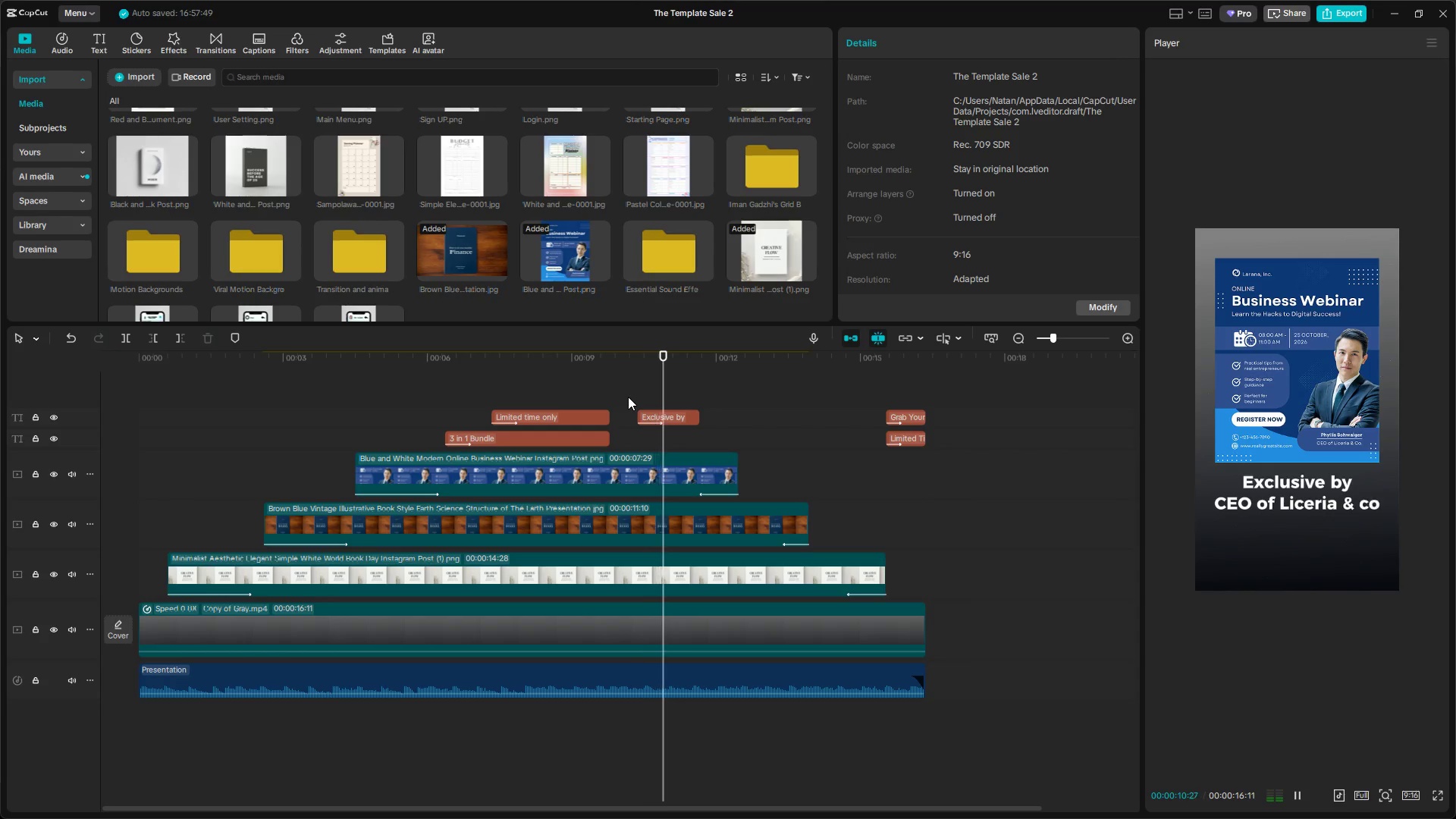 
key(Space)
 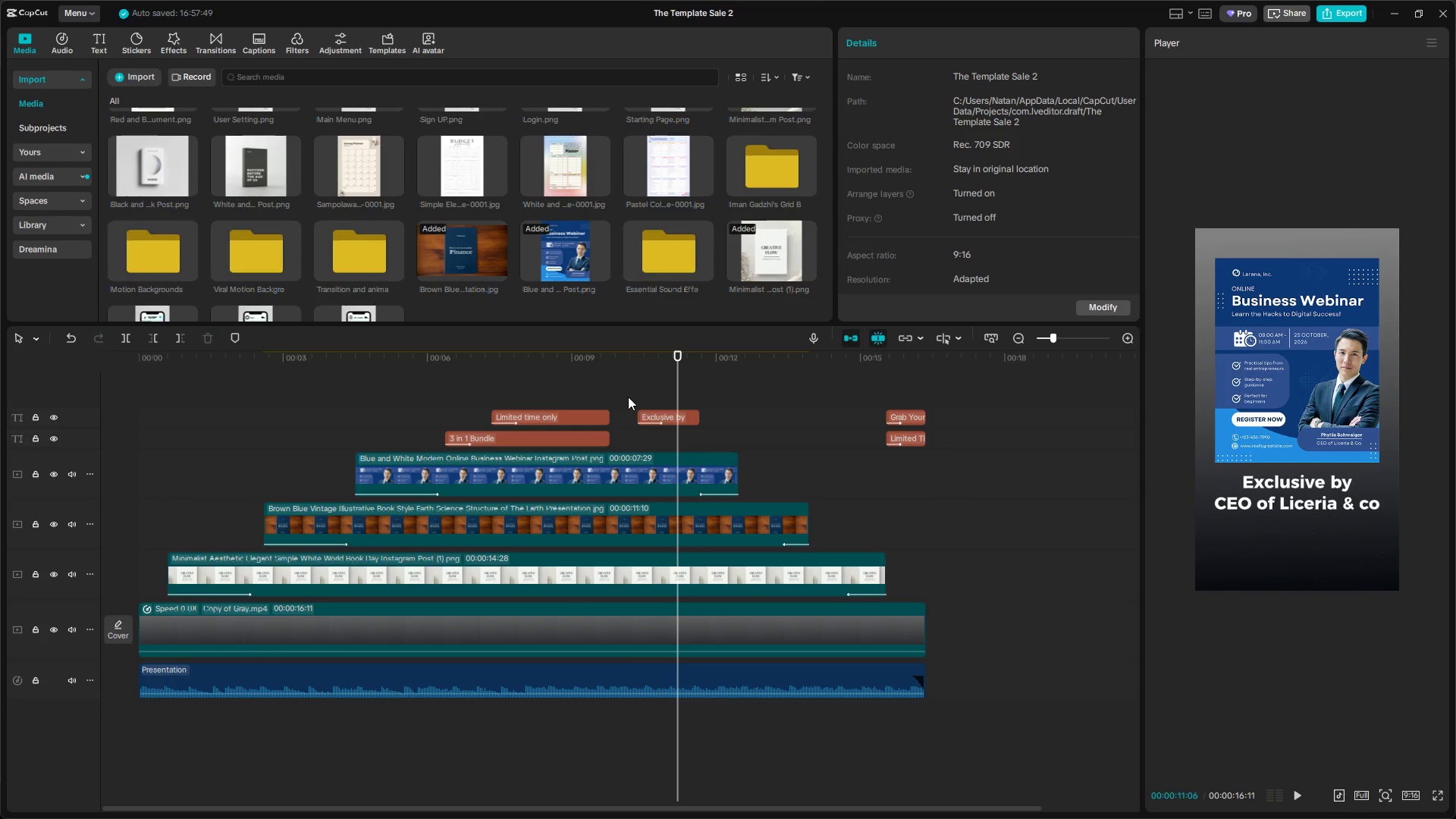 
left_click([441, 386])
 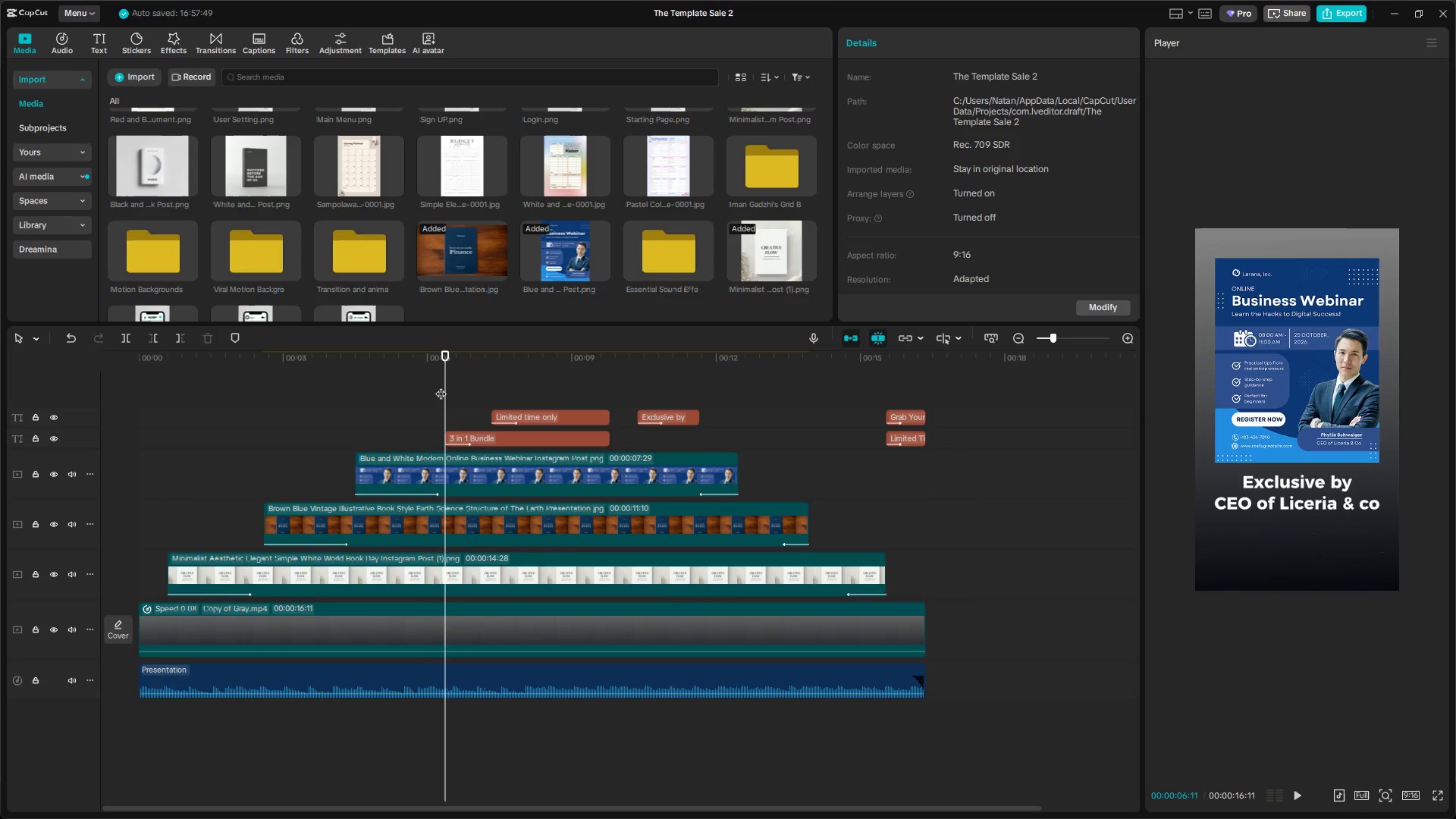 
left_click_drag(start_coordinate=[441, 386], to_coordinate=[104, 421])
 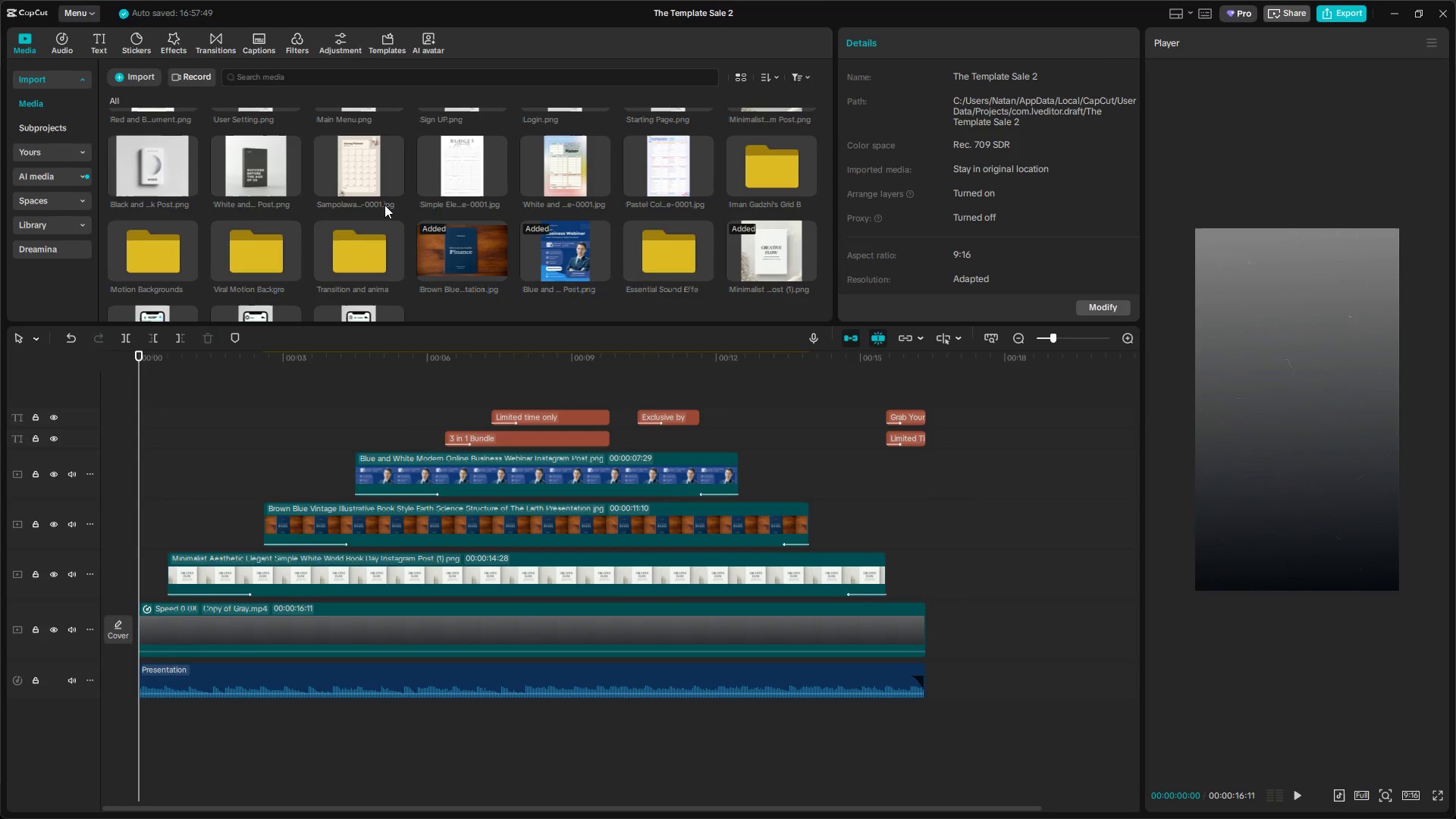 
scroll: coordinate [547, 247], scroll_direction: up, amount: 10.0
 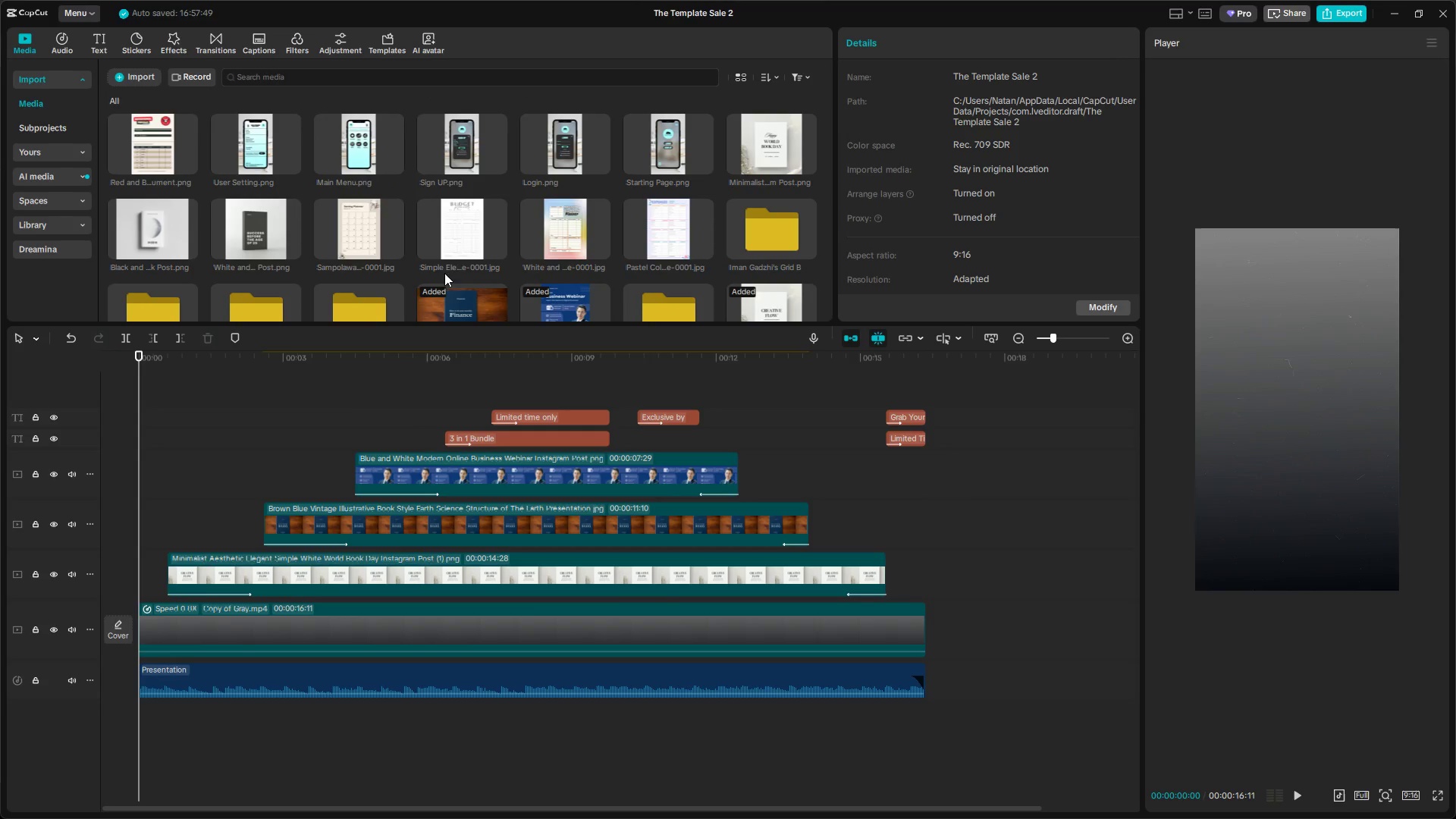 
left_click([751, 150])
 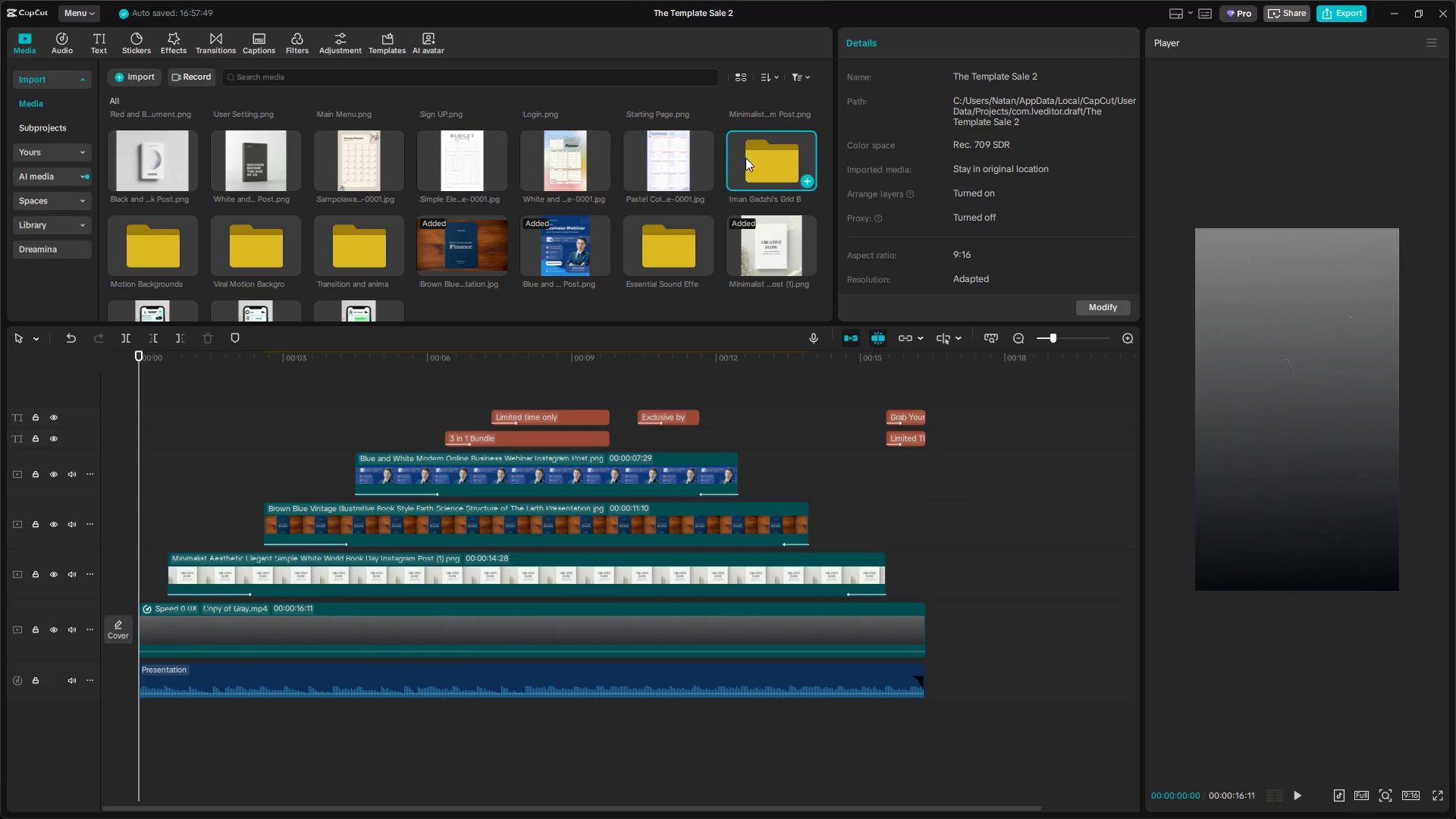 
scroll: coordinate [465, 272], scroll_direction: down, amount: 1.0
 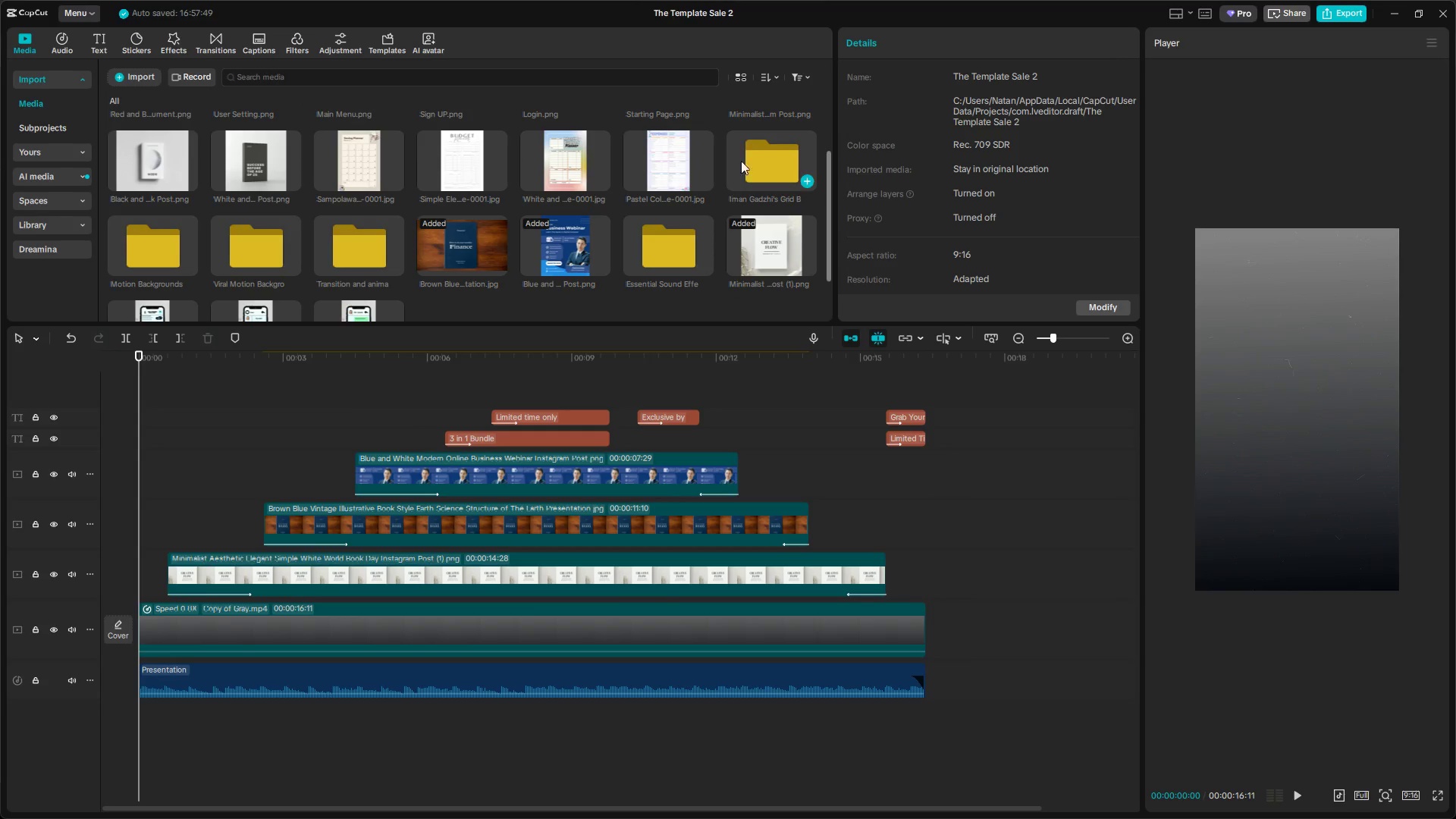 
double_click([748, 157])
 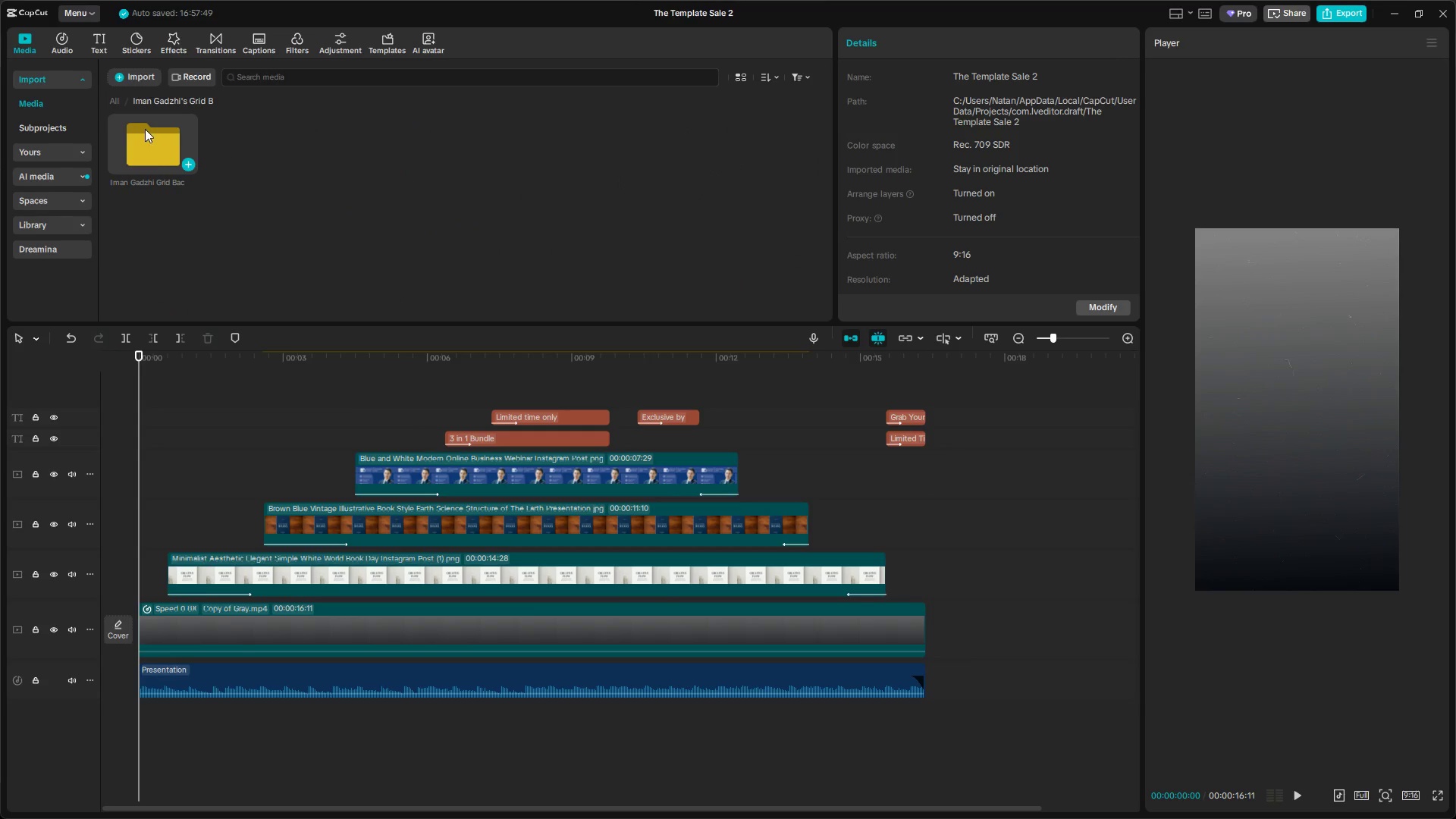 
double_click([145, 130])
 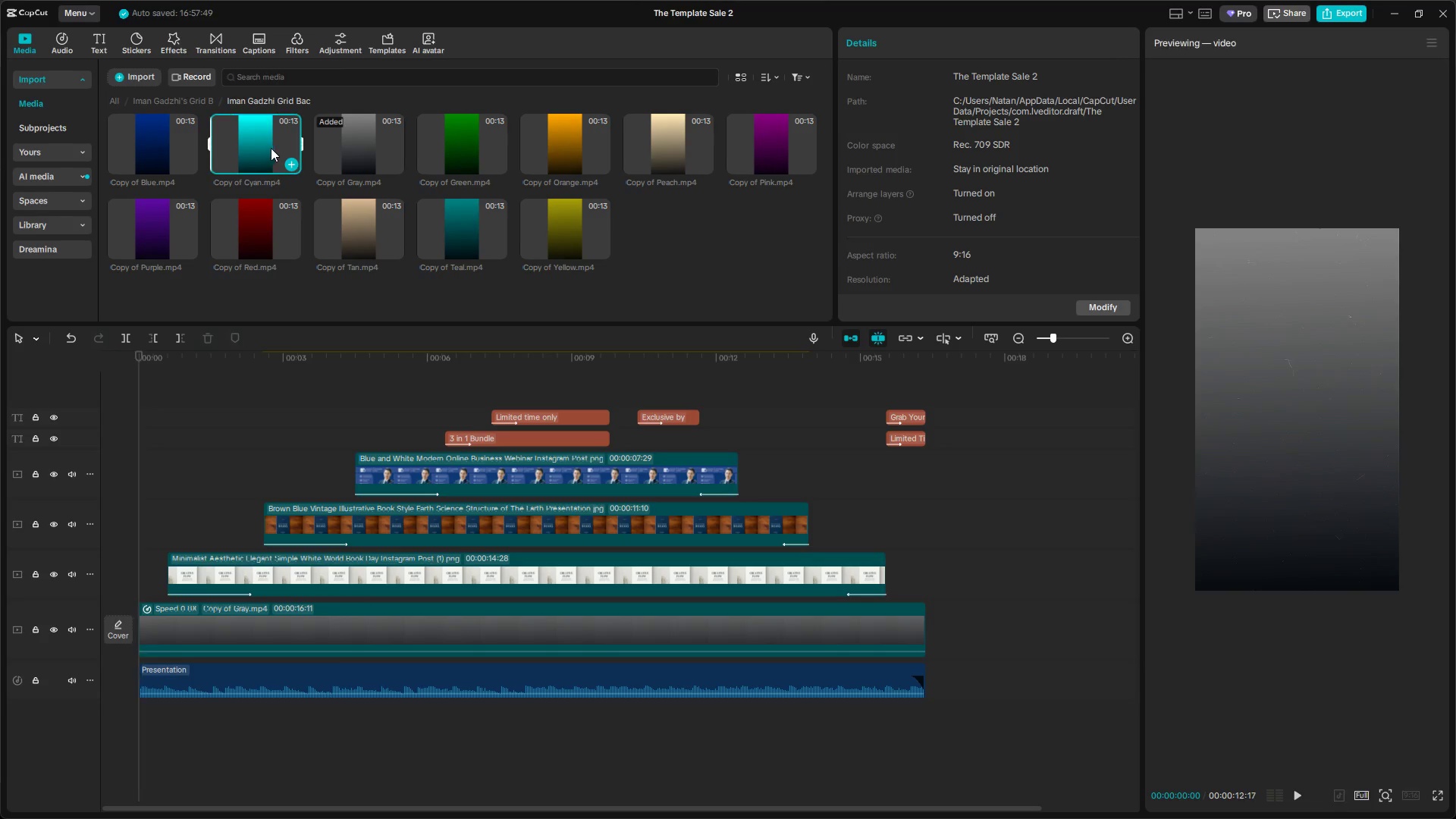 
left_click([264, 216])
 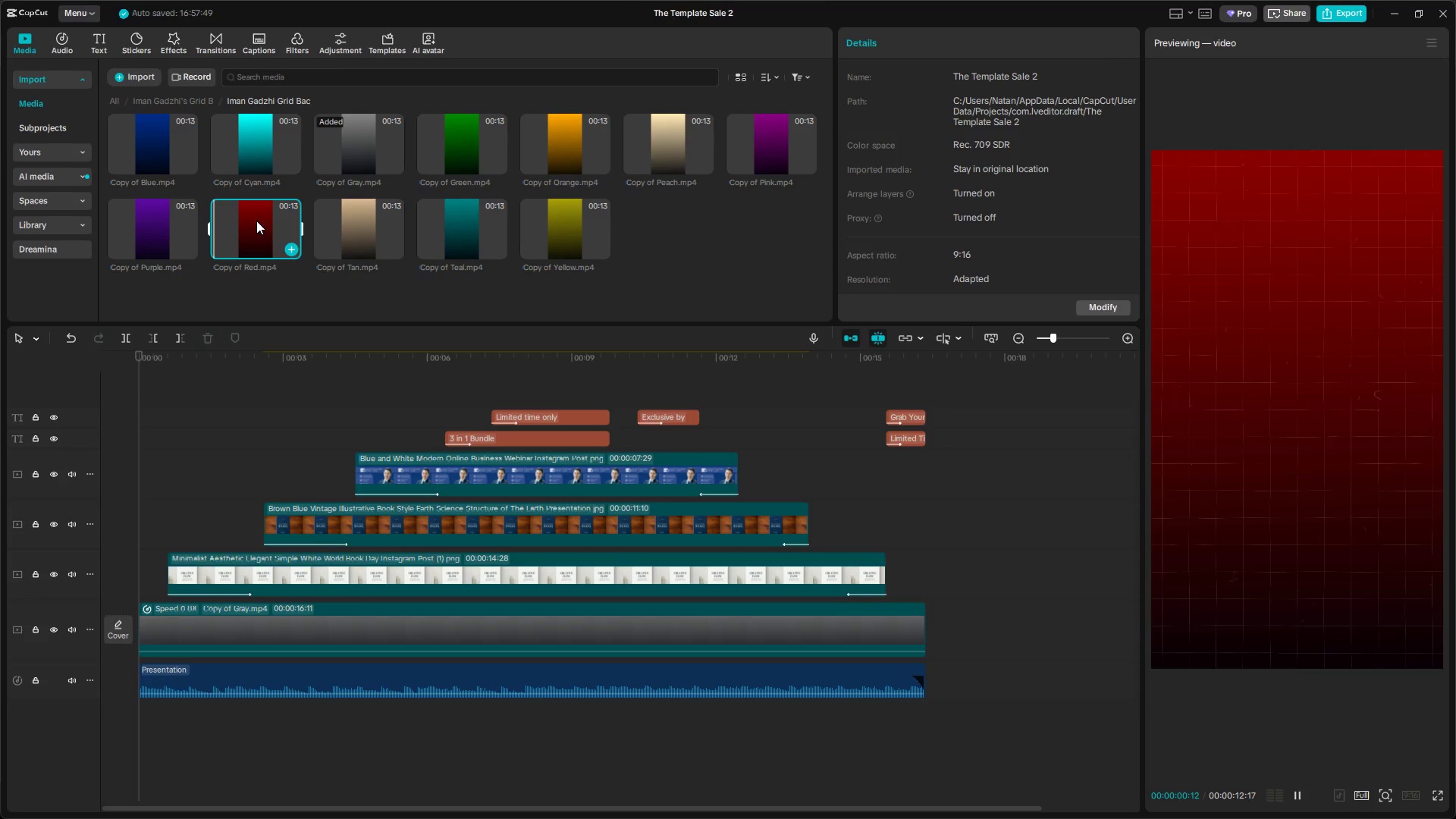 
left_click_drag(start_coordinate=[253, 223], to_coordinate=[315, 623])
 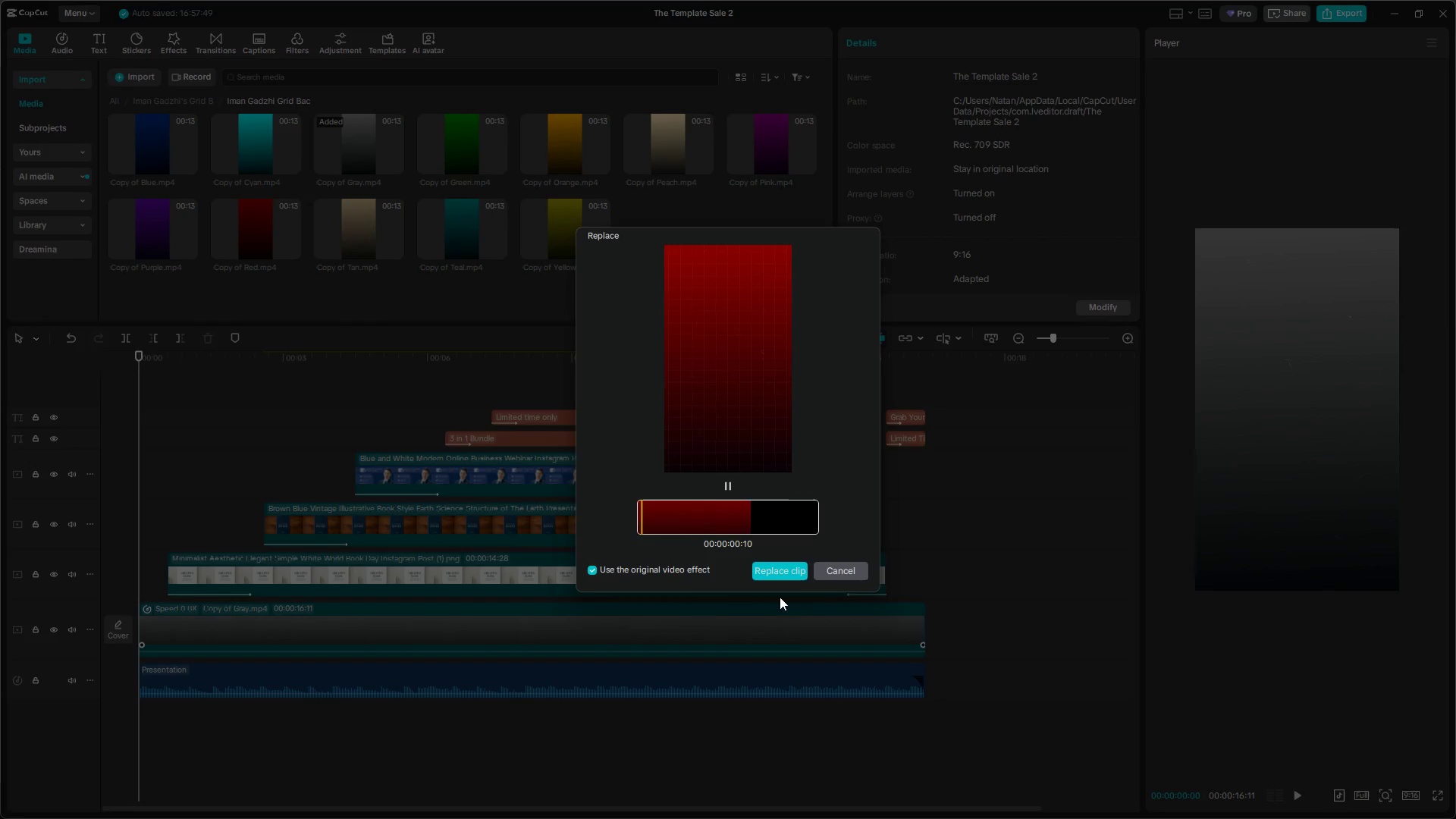 
left_click([787, 570])
 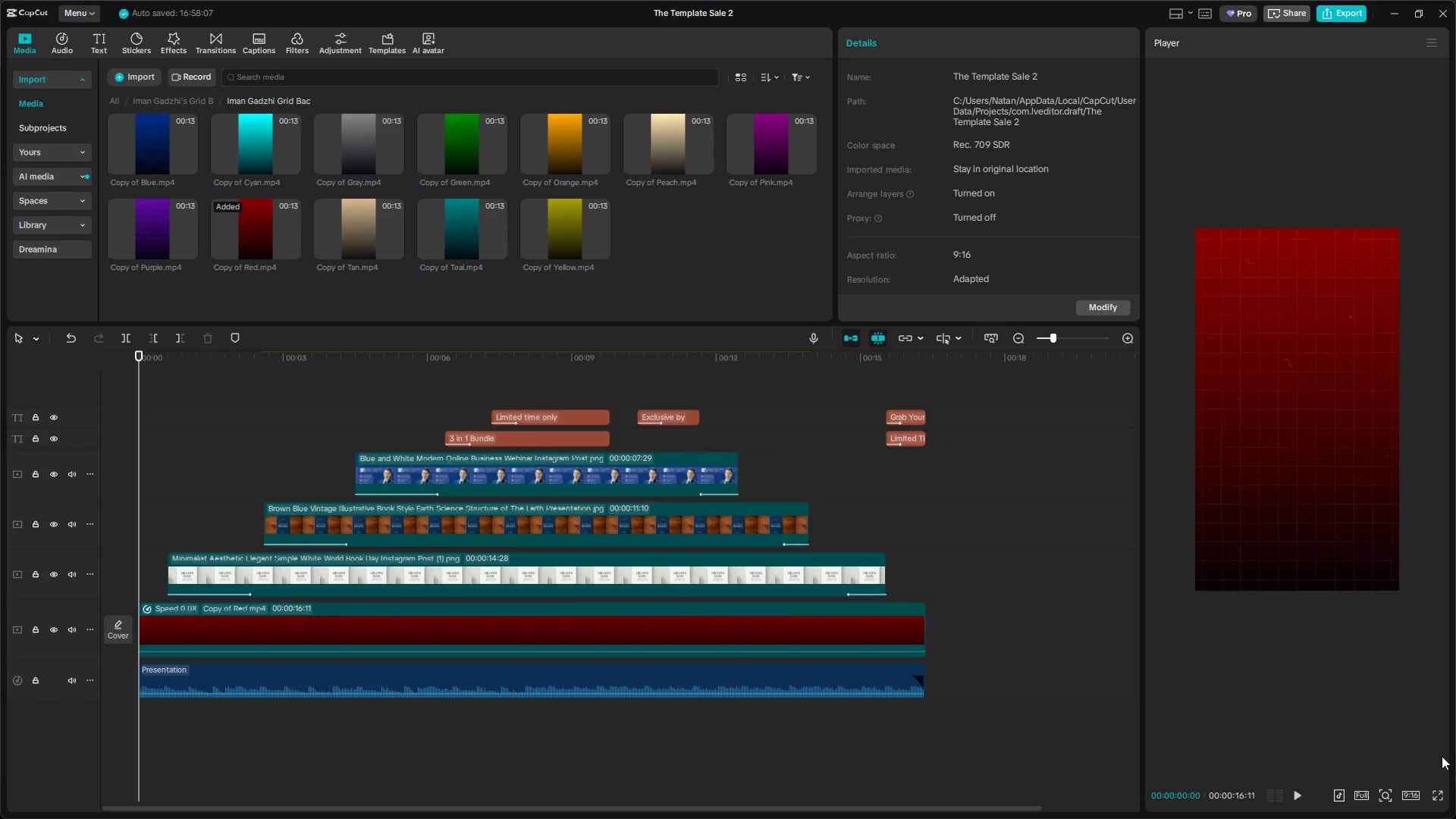 
left_click([1444, 792])
 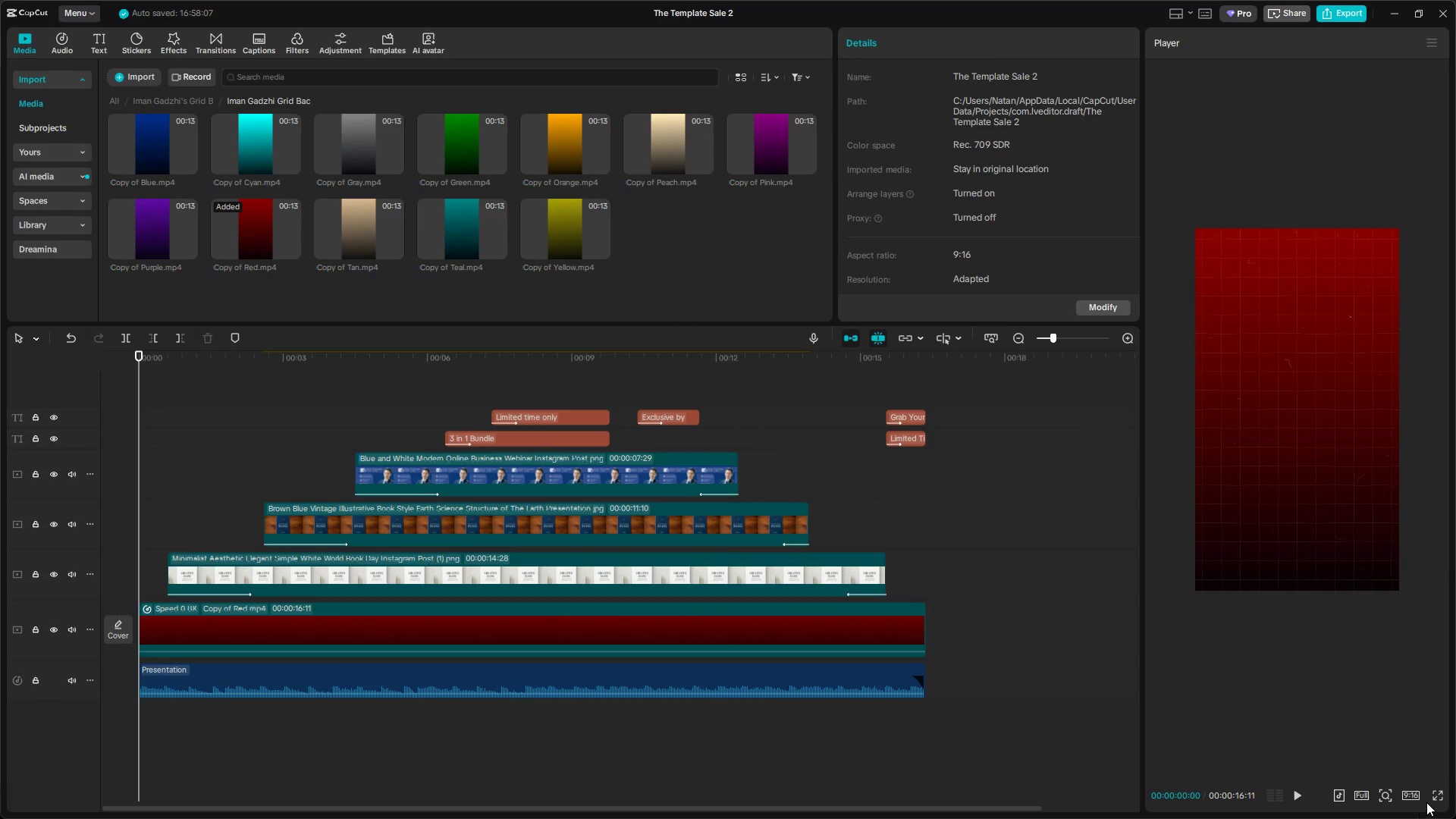 
left_click([1439, 789])
 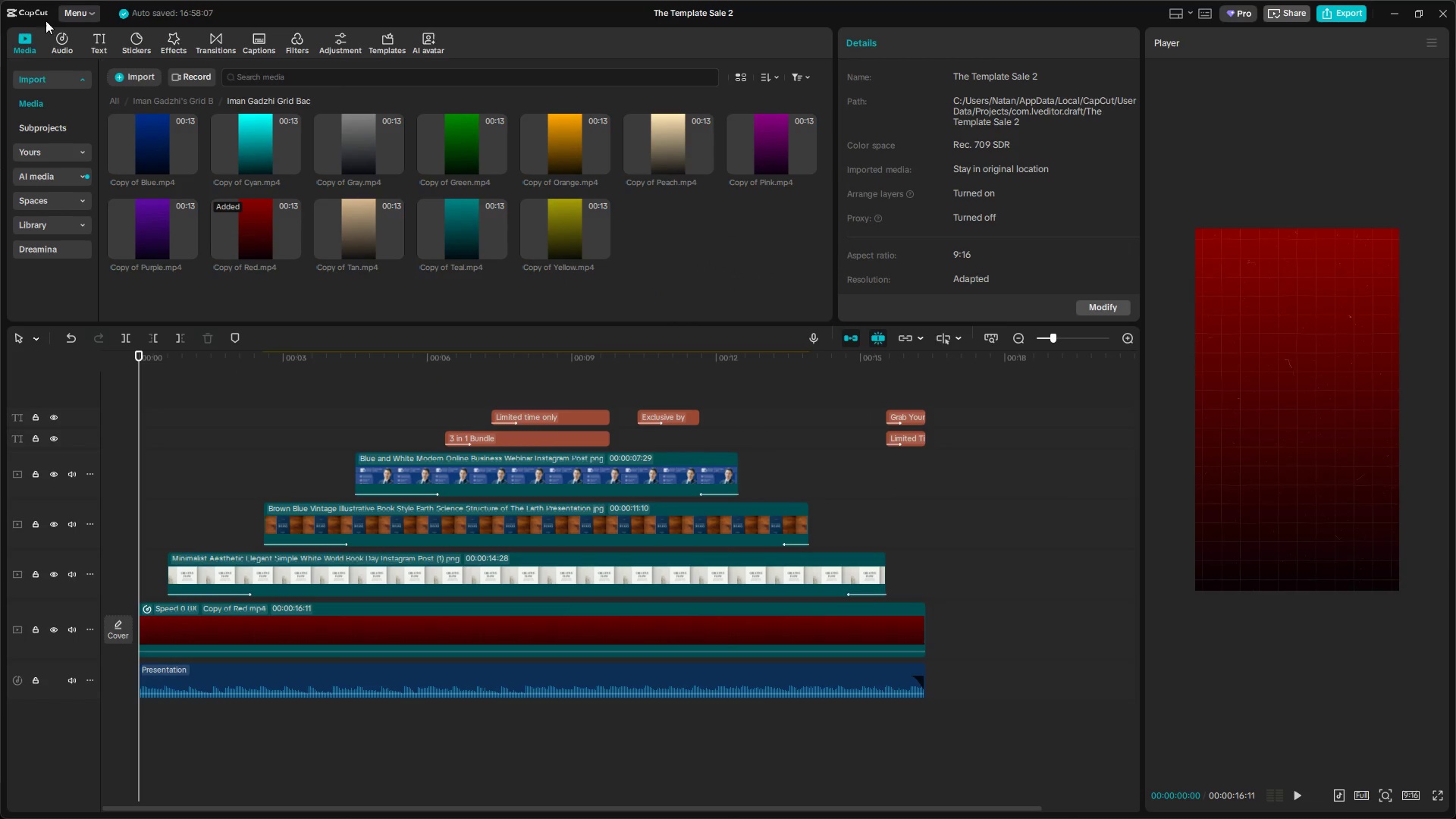 
left_click([56, 32])
 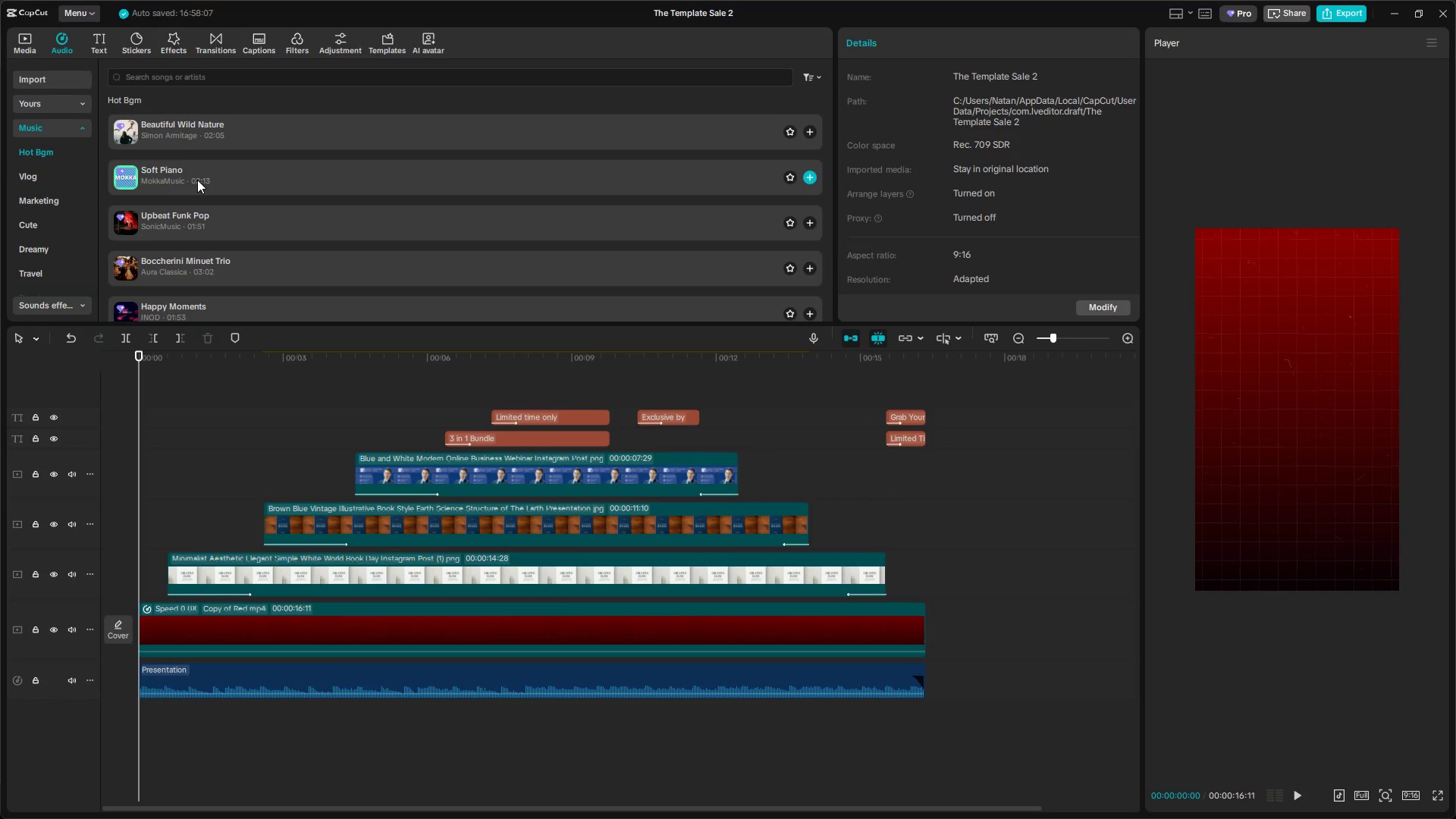 
double_click([202, 216])
 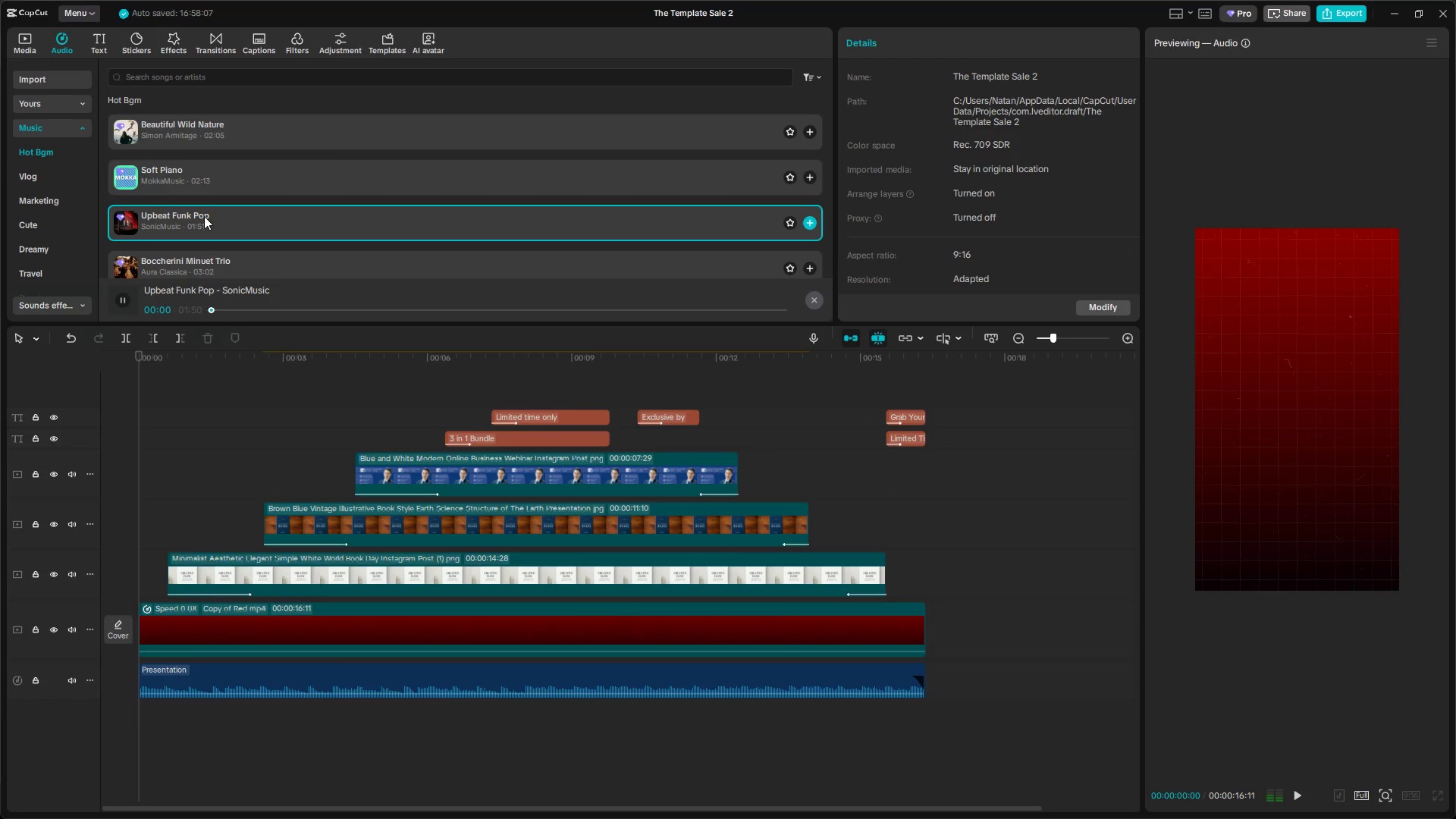 
left_click([231, 202])
 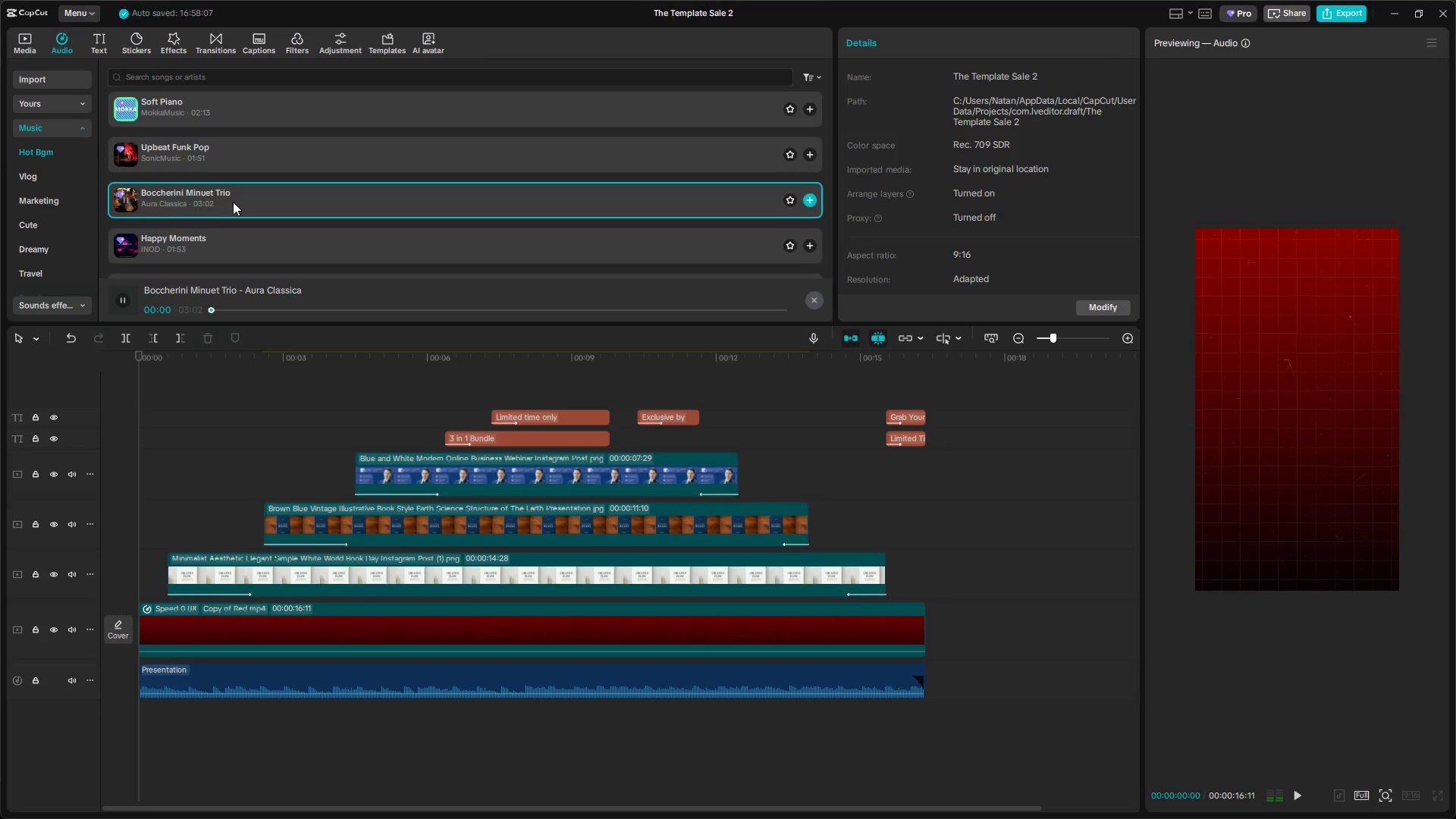 
scroll: coordinate [208, 216], scroll_direction: down, amount: 1.0
 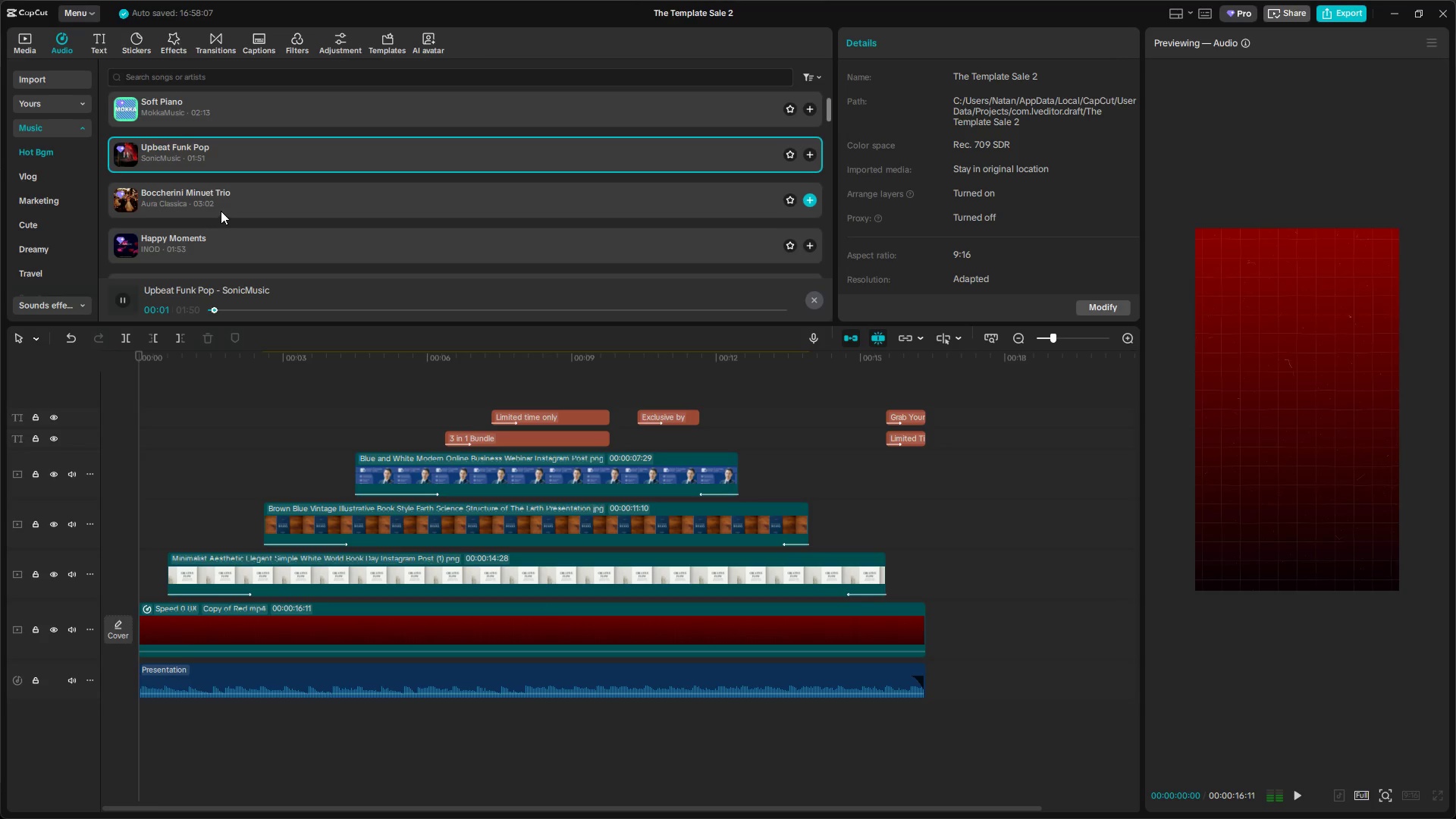 
left_click([231, 167])
 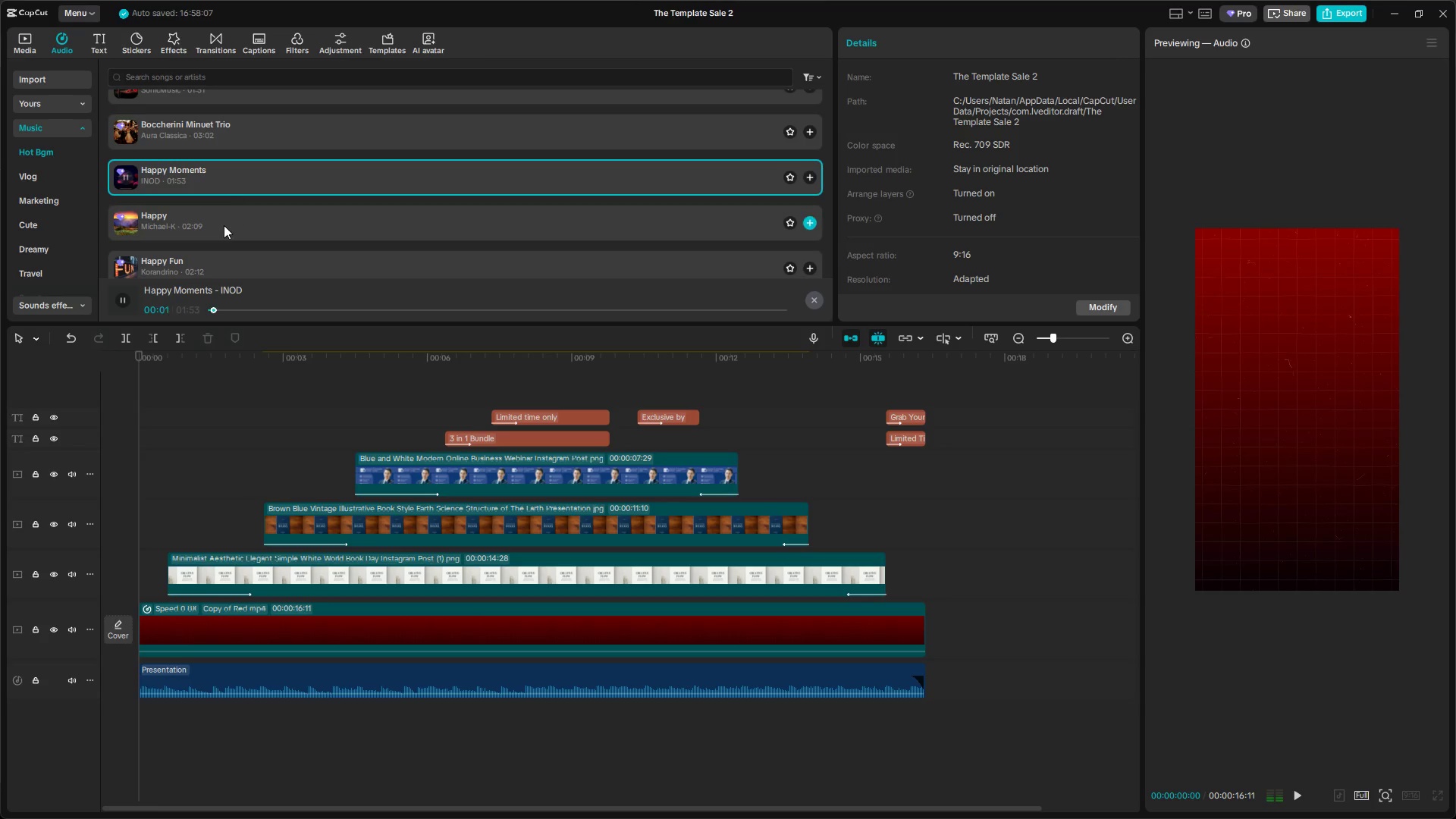 
scroll: coordinate [235, 203], scroll_direction: down, amount: 1.0
 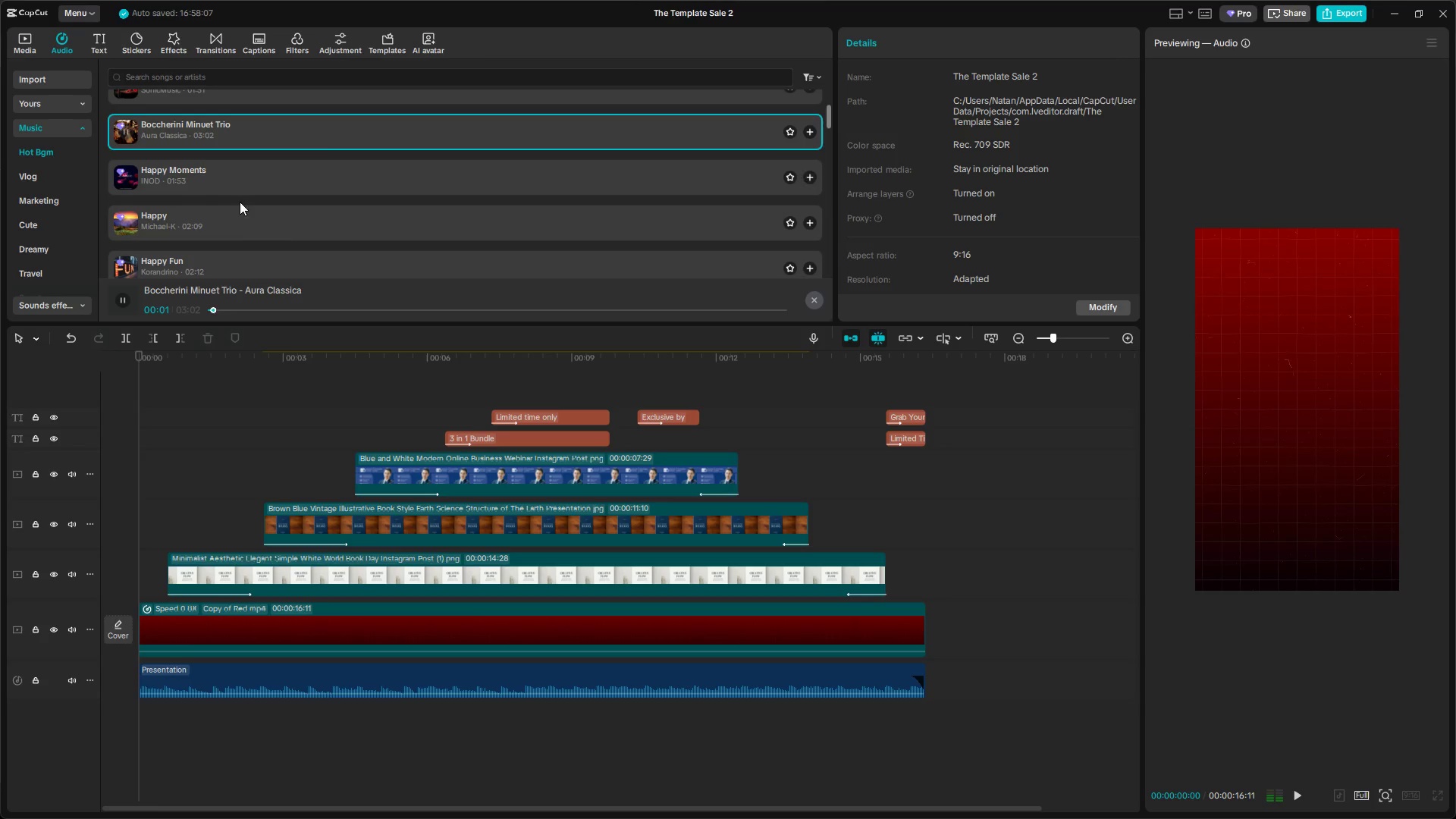 
left_click([224, 223])
 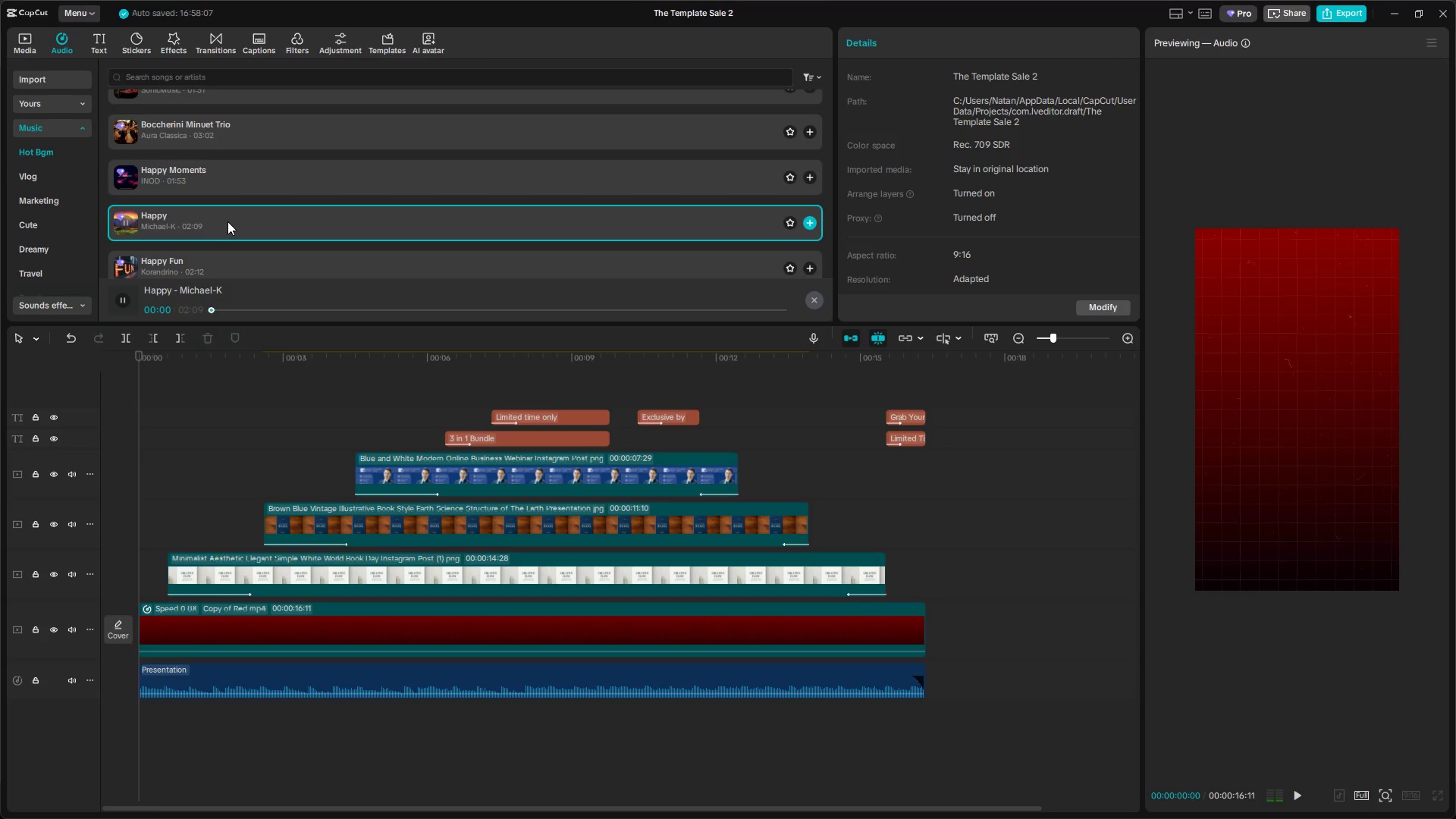 
left_click([228, 203])
 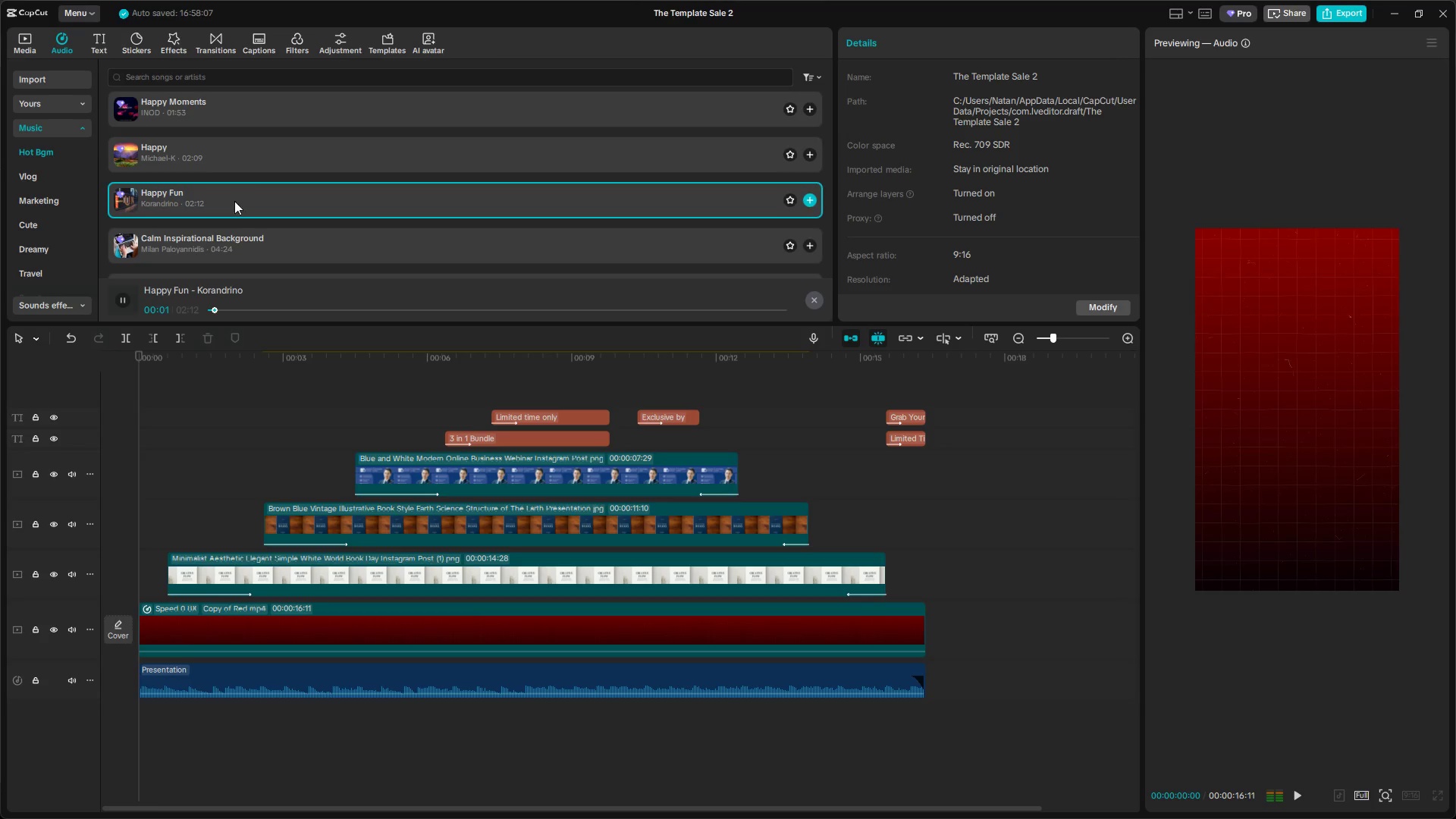 
scroll: coordinate [228, 221], scroll_direction: down, amount: 1.0
 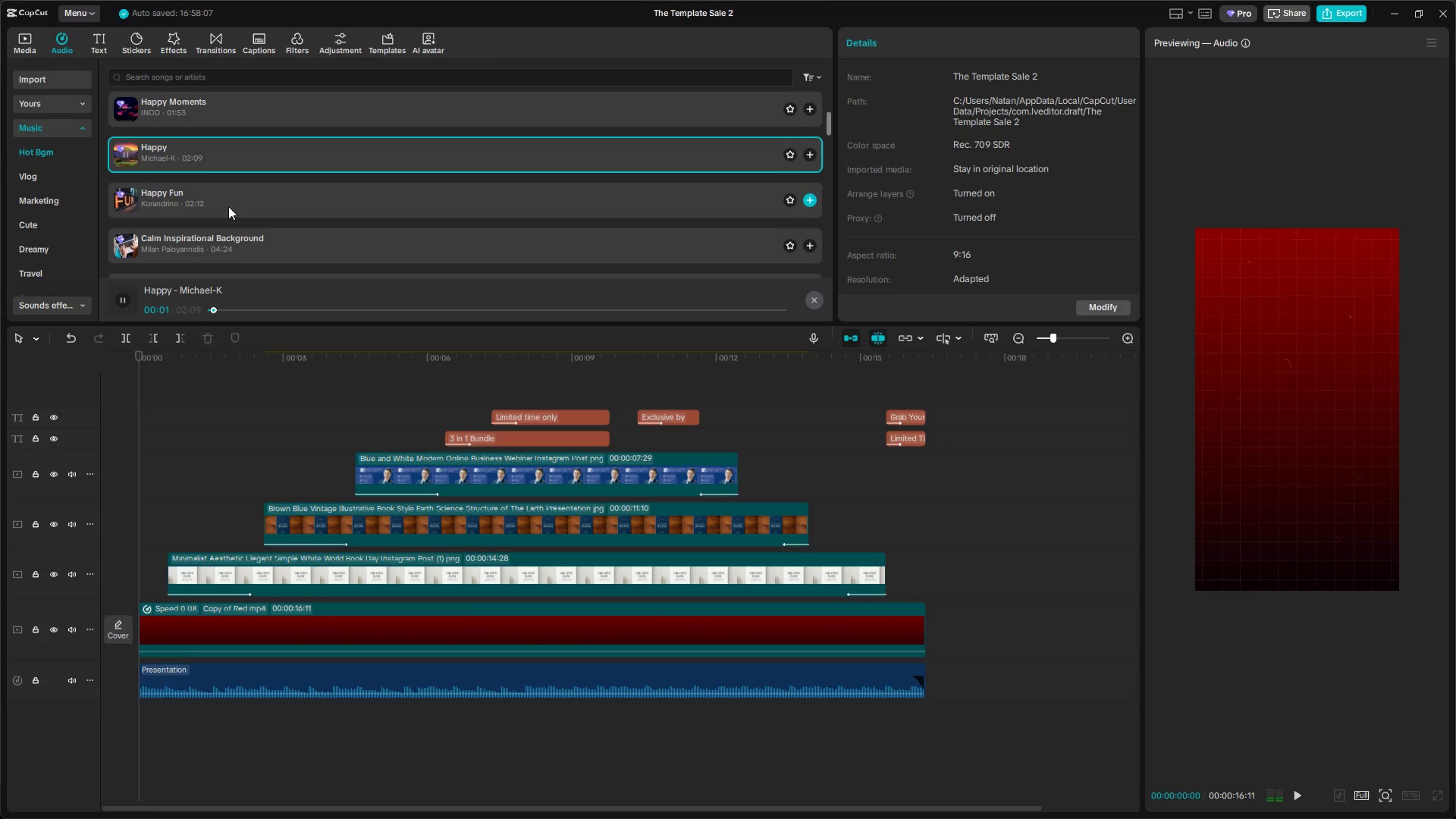 
left_click([236, 246])
 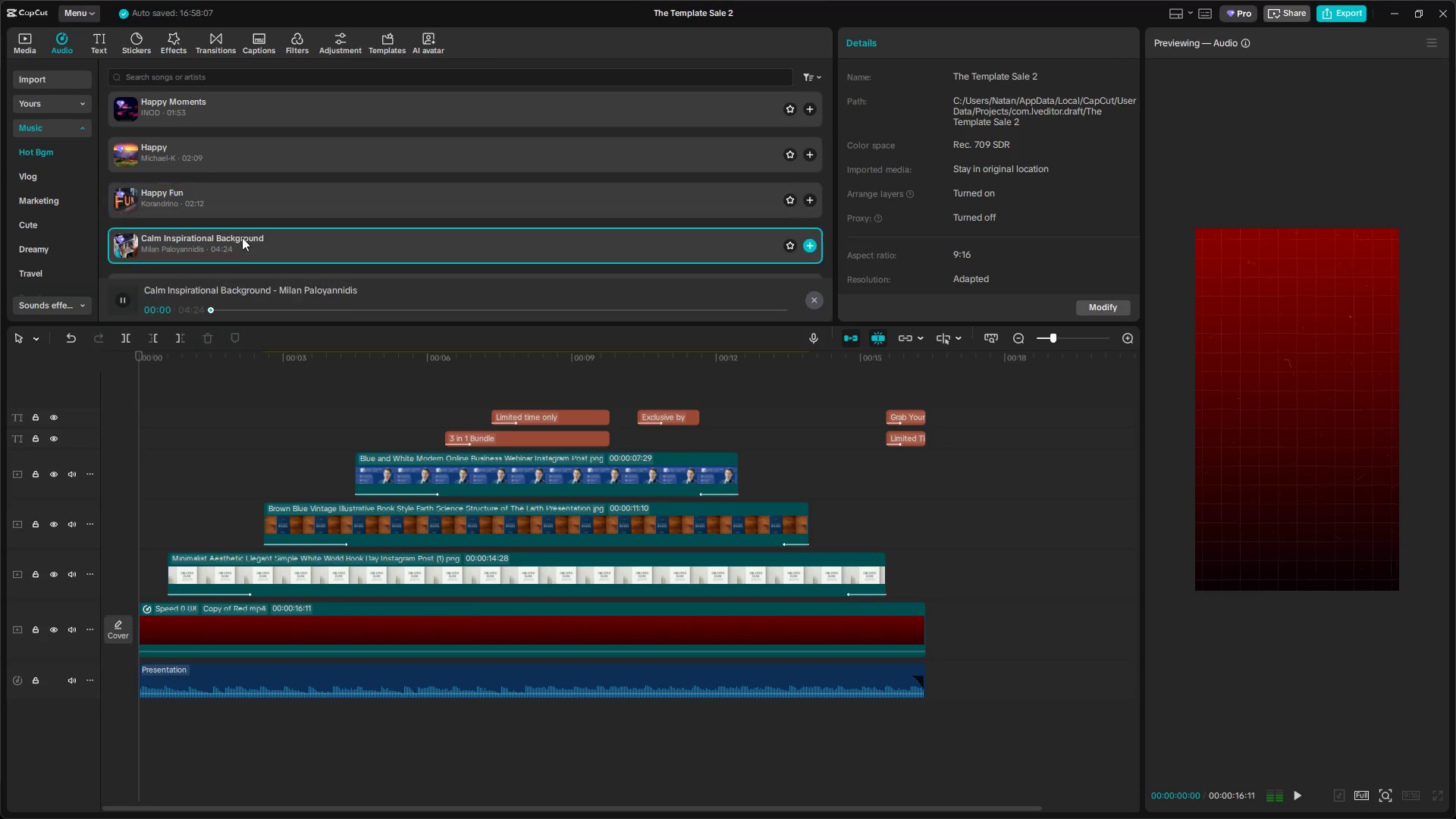 
scroll: coordinate [242, 237], scroll_direction: down, amount: 1.0
 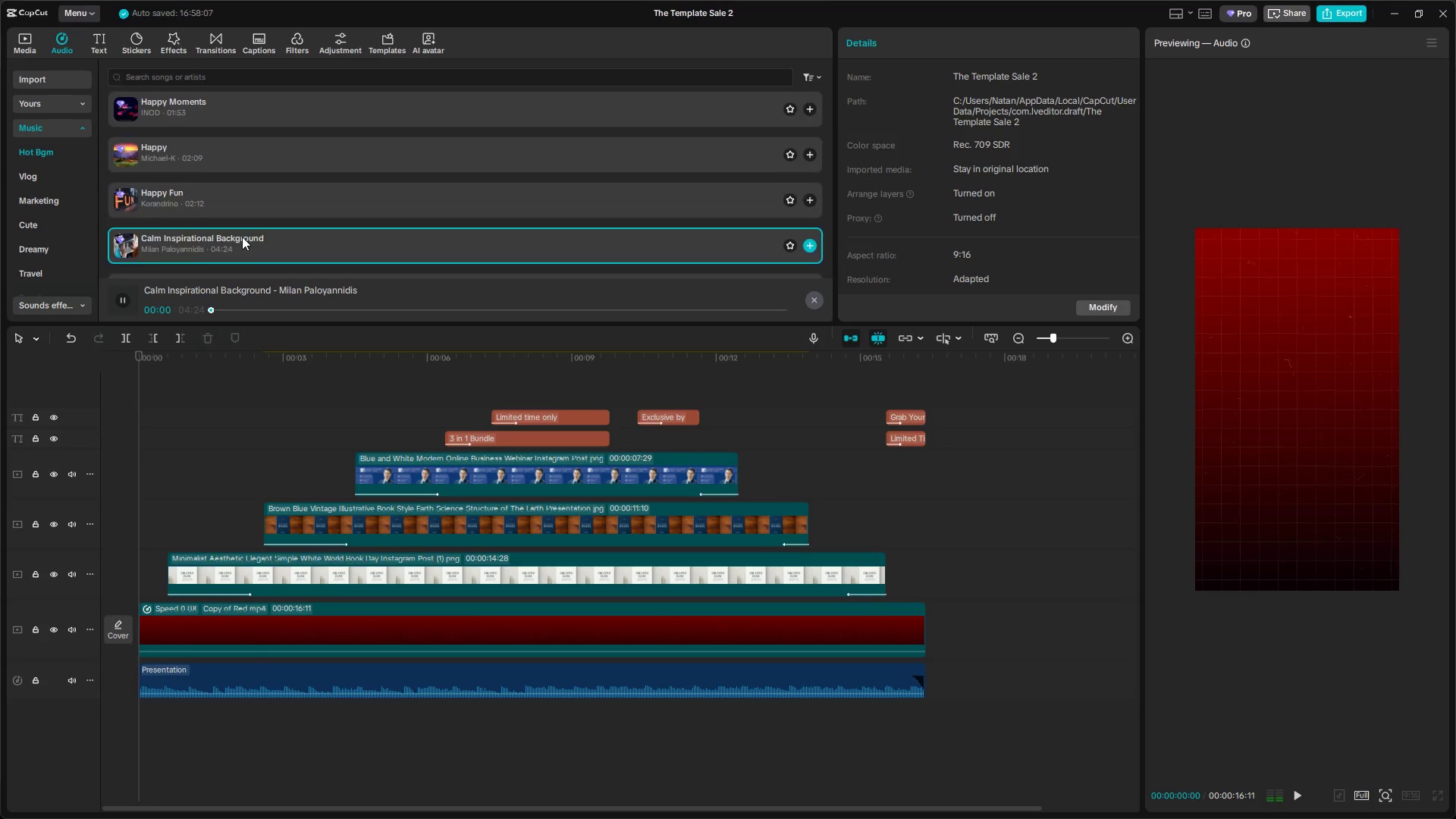 
mouse_move([243, 218])
 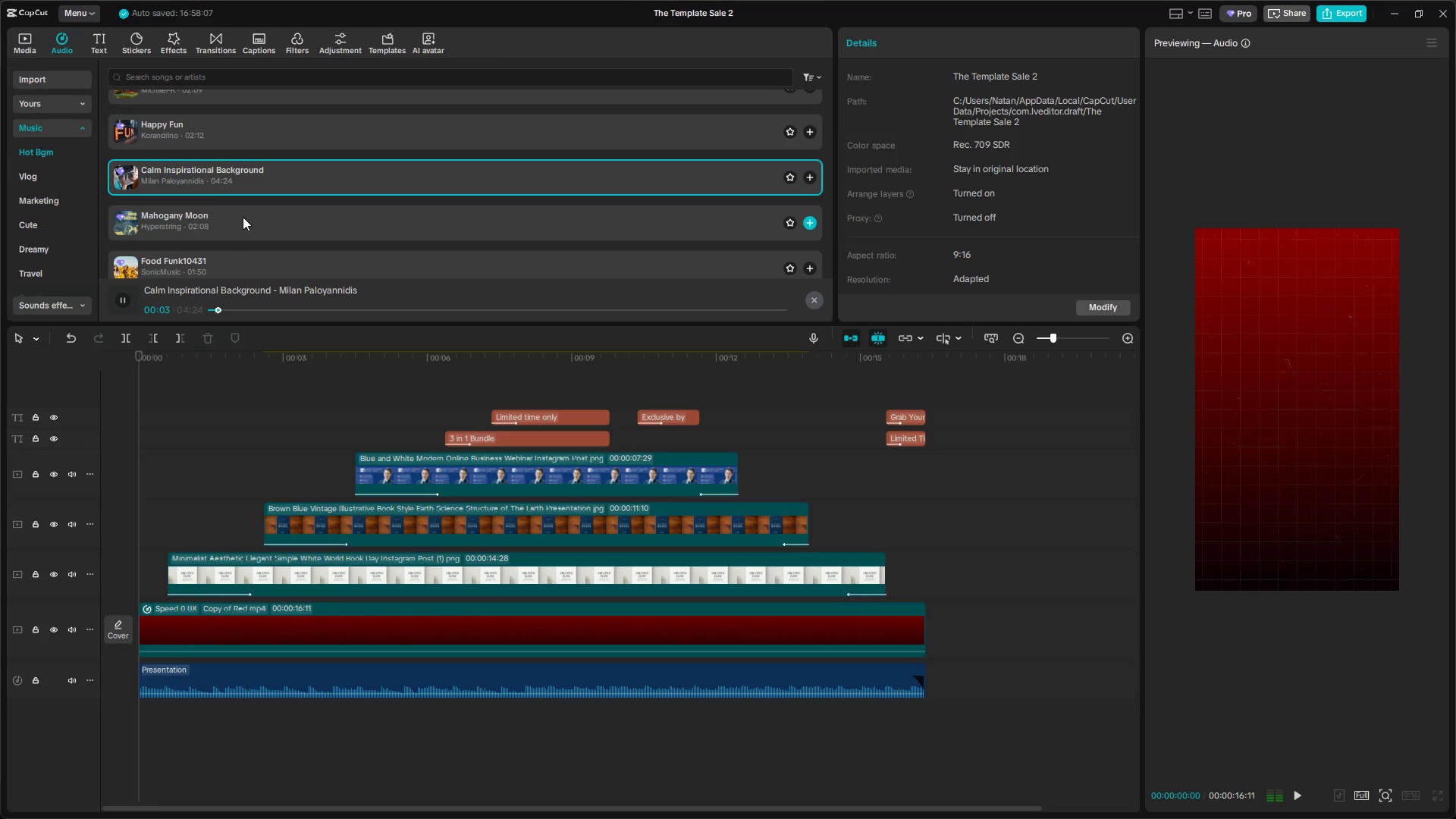 
left_click_drag(start_coordinate=[245, 178], to_coordinate=[144, 717])
 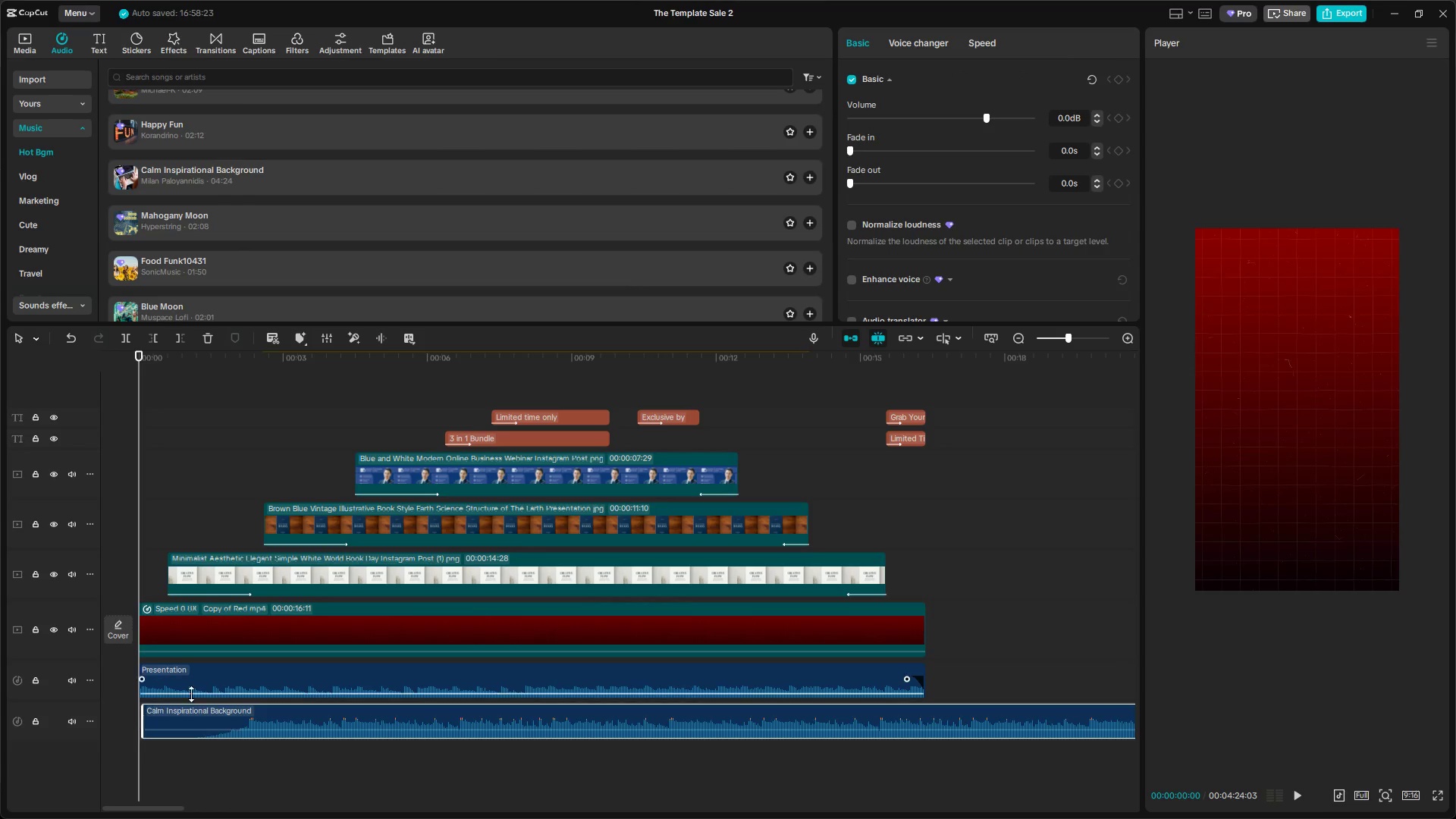 
left_click([229, 682])
 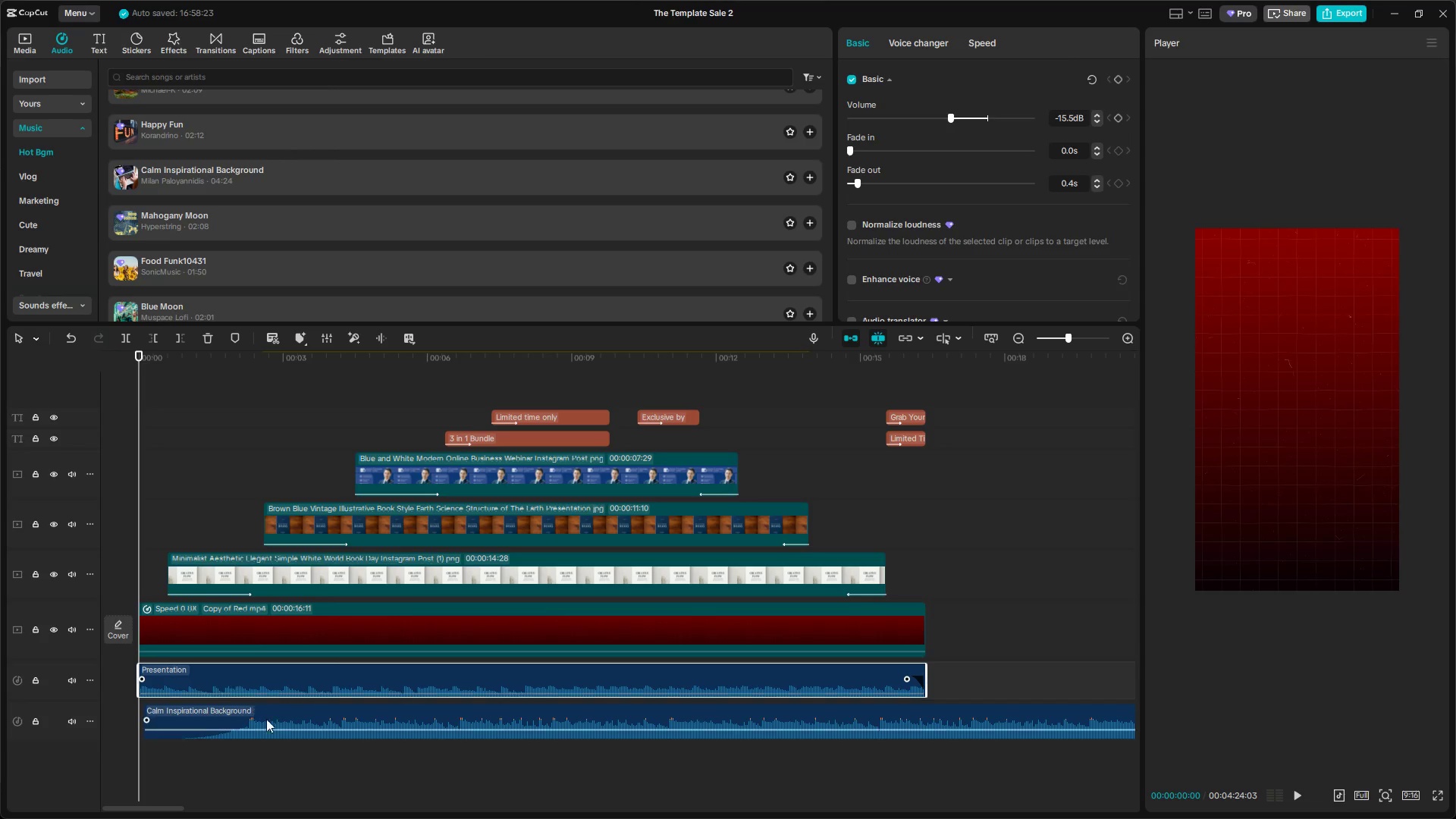 
key(Space)
 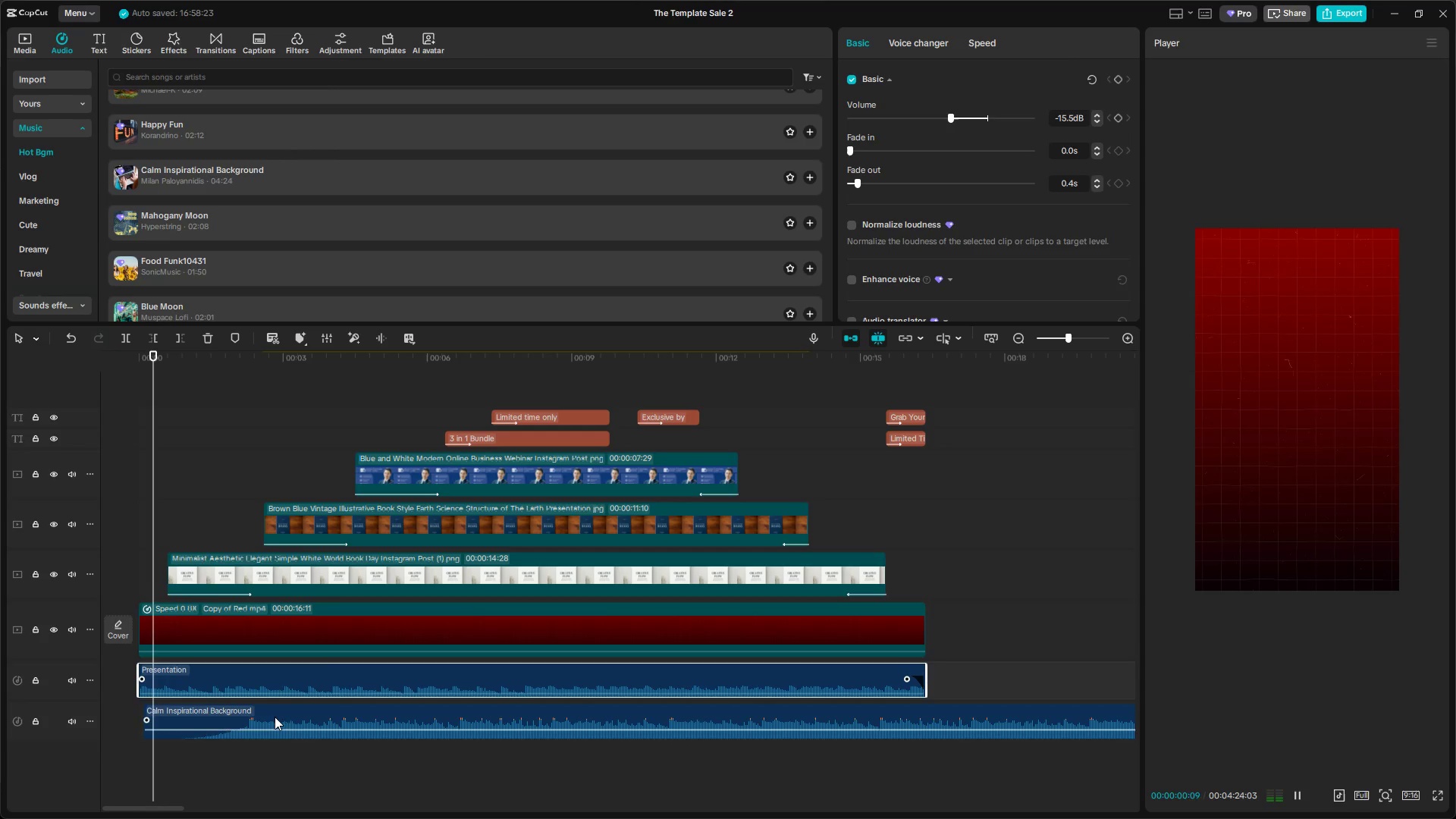 
left_click([285, 685])
 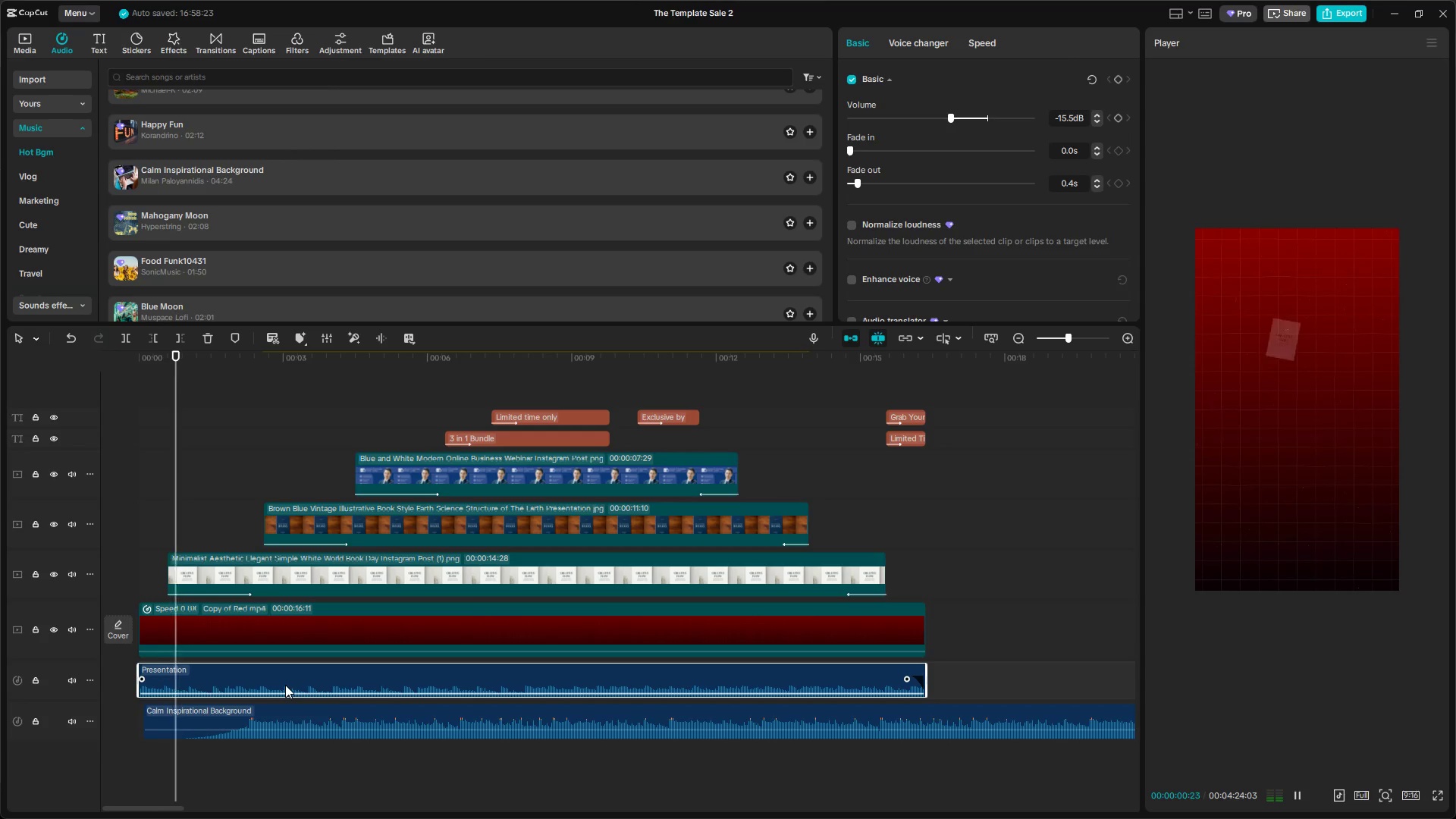 
key(Backspace)
 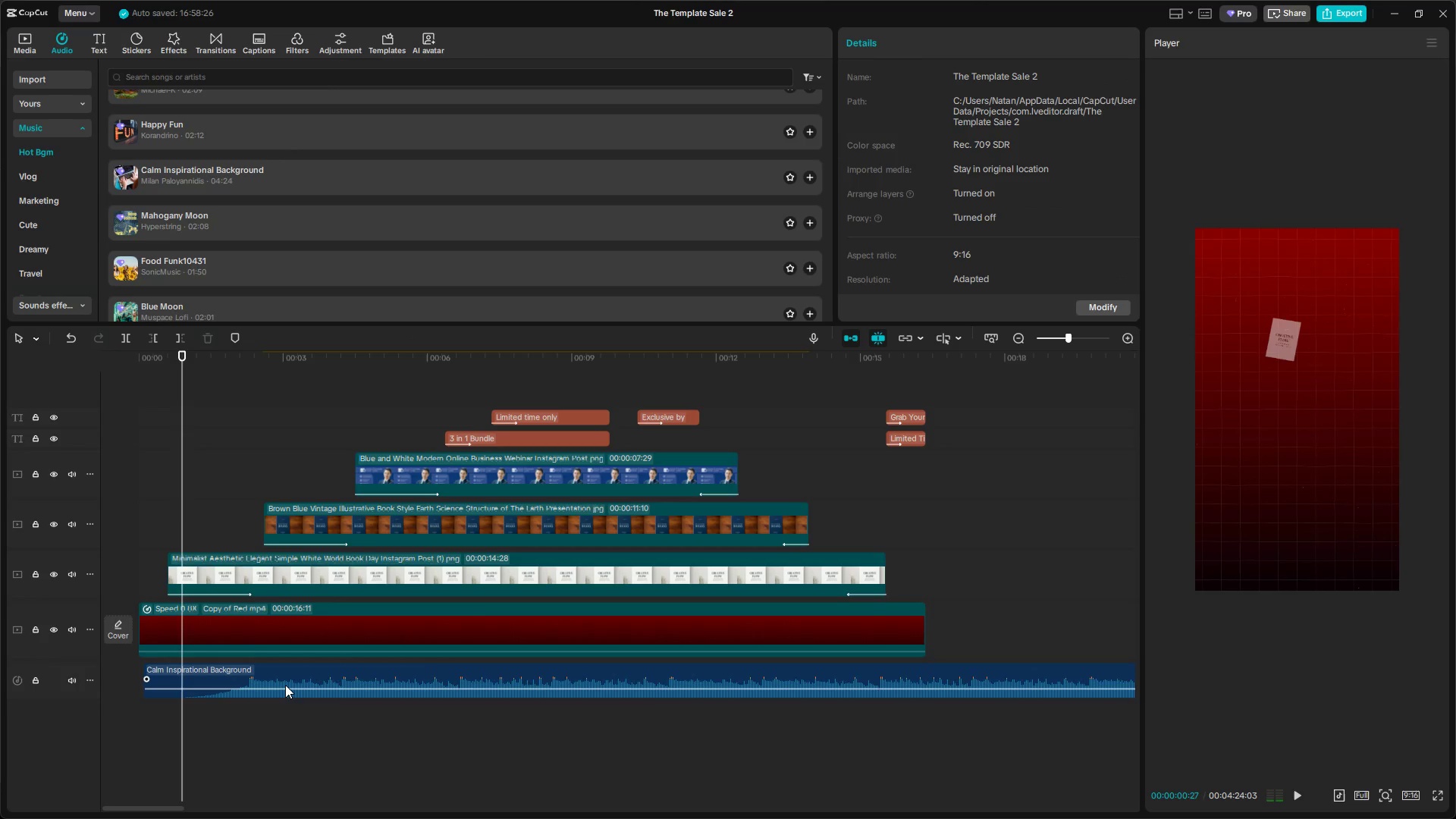 
key(Space)
 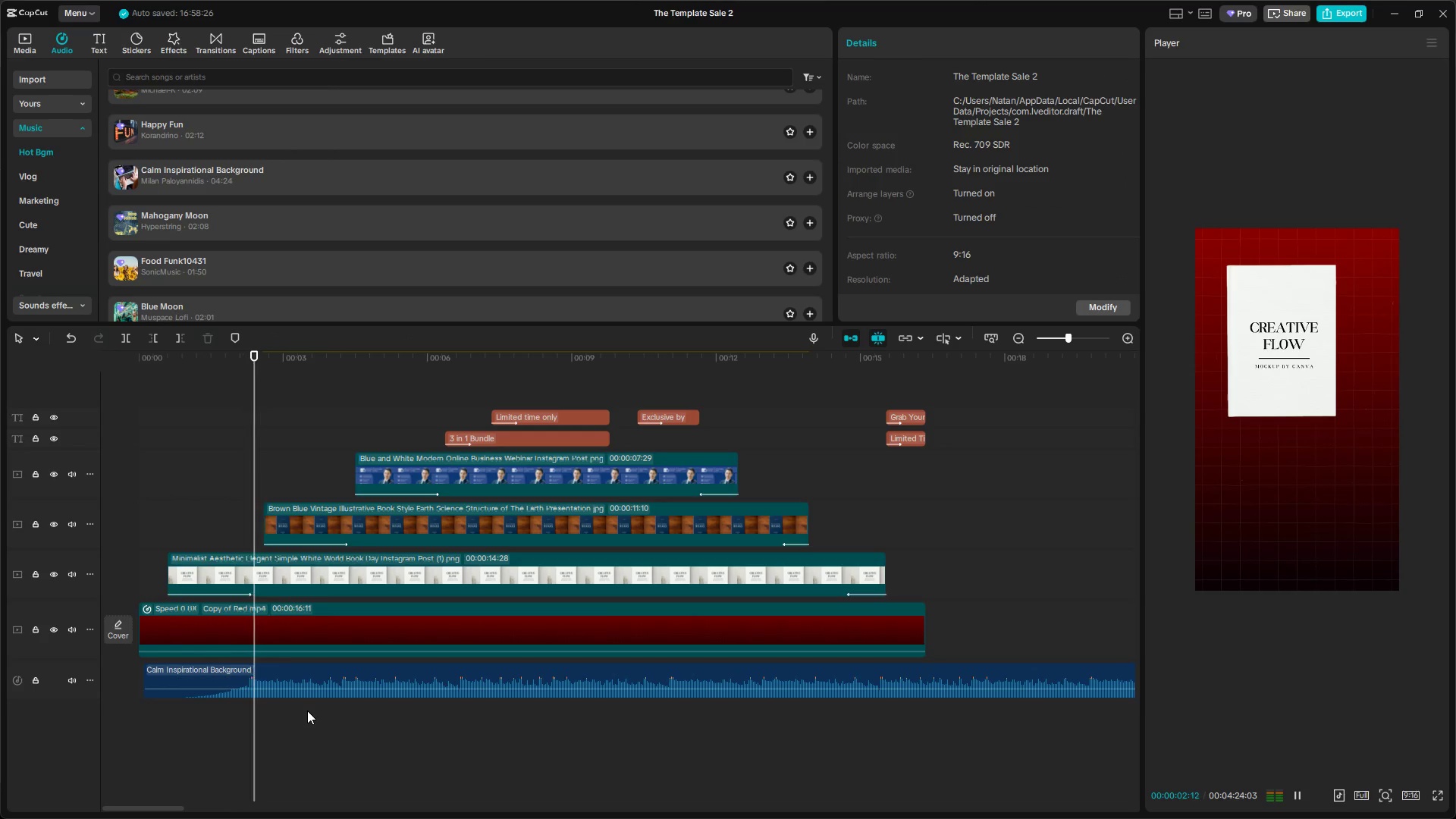 
key(Space)
 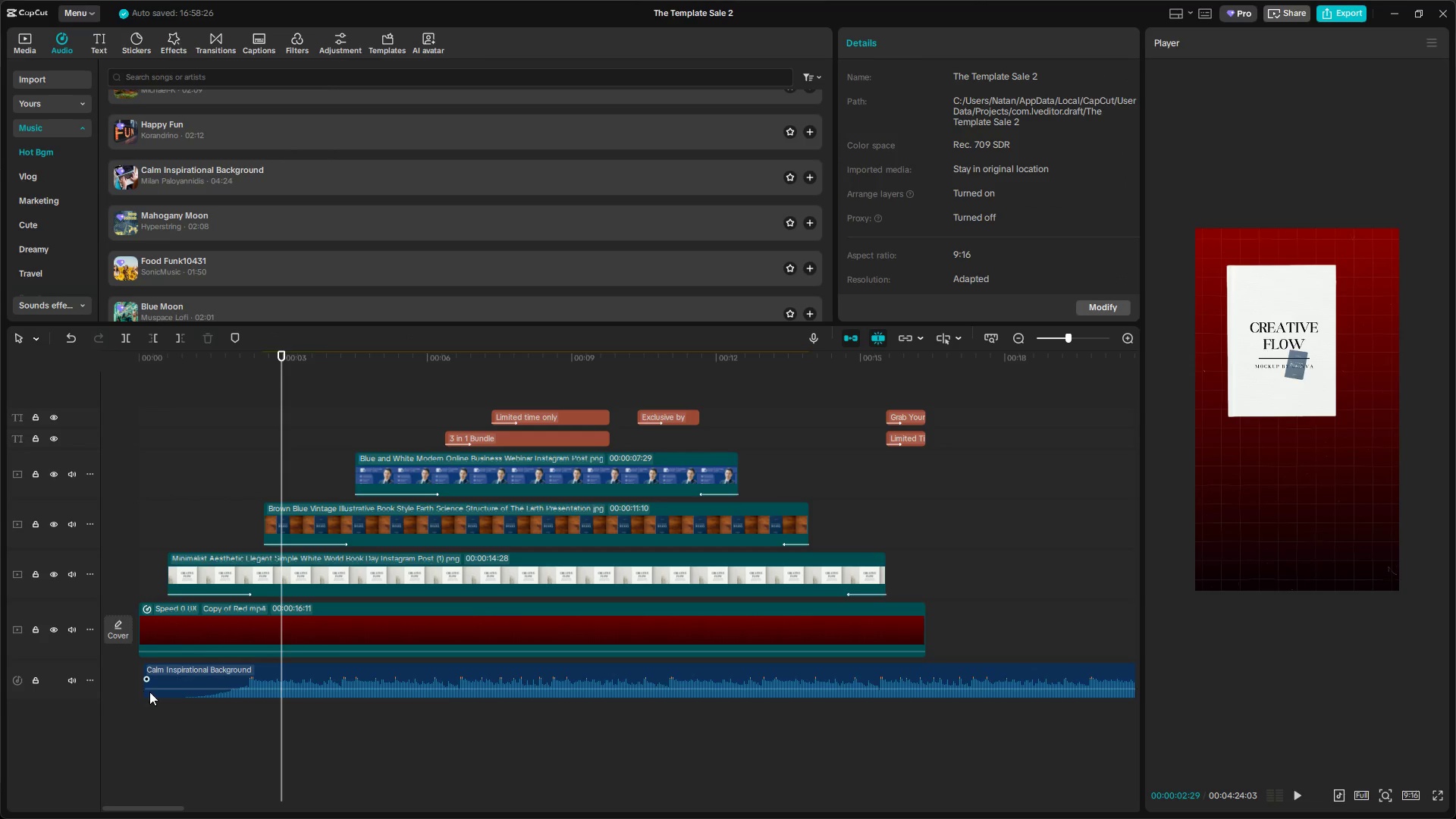 
left_click_drag(start_coordinate=[145, 692], to_coordinate=[175, 692])
 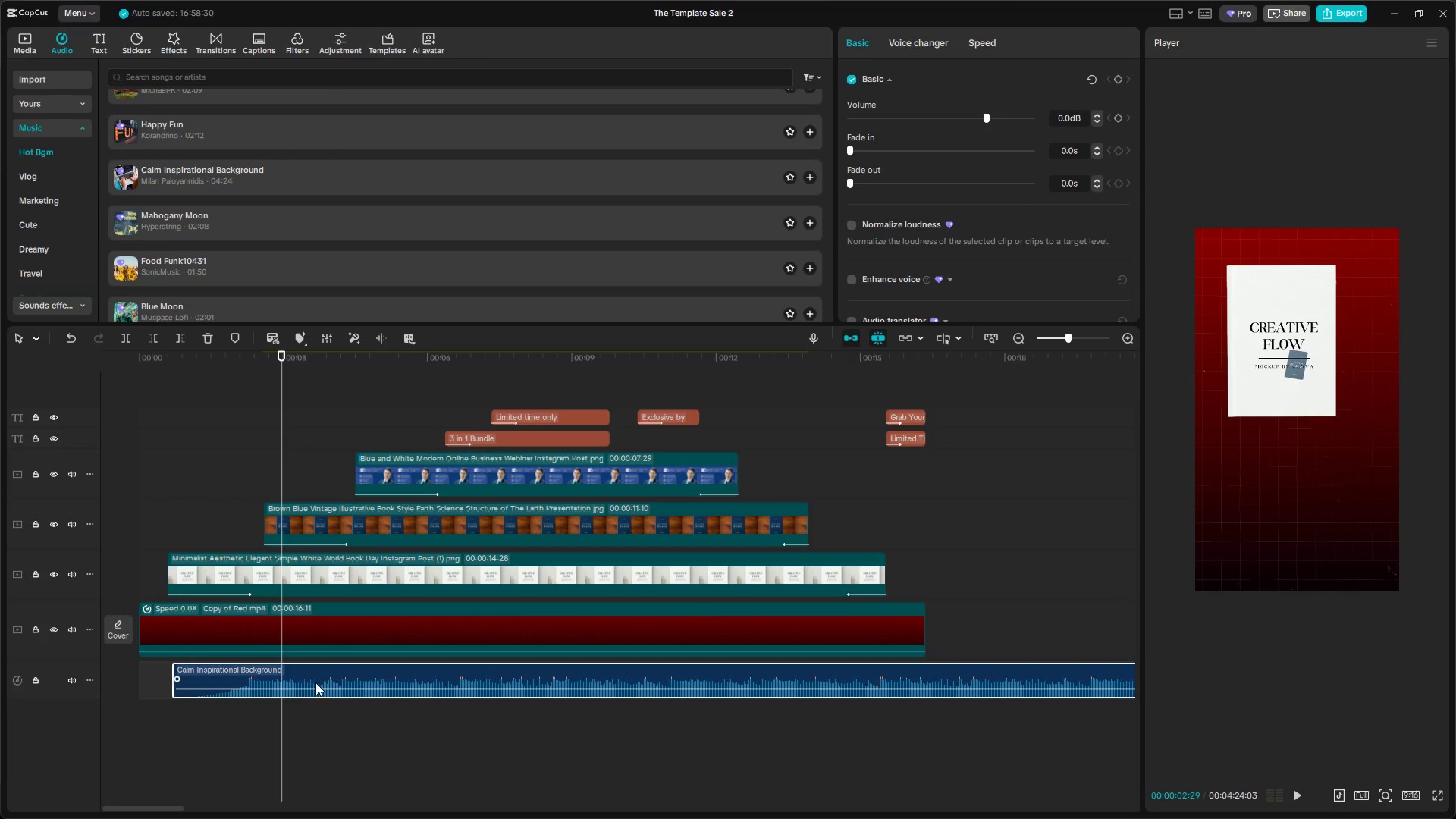 
left_click_drag(start_coordinate=[320, 676], to_coordinate=[292, 678])
 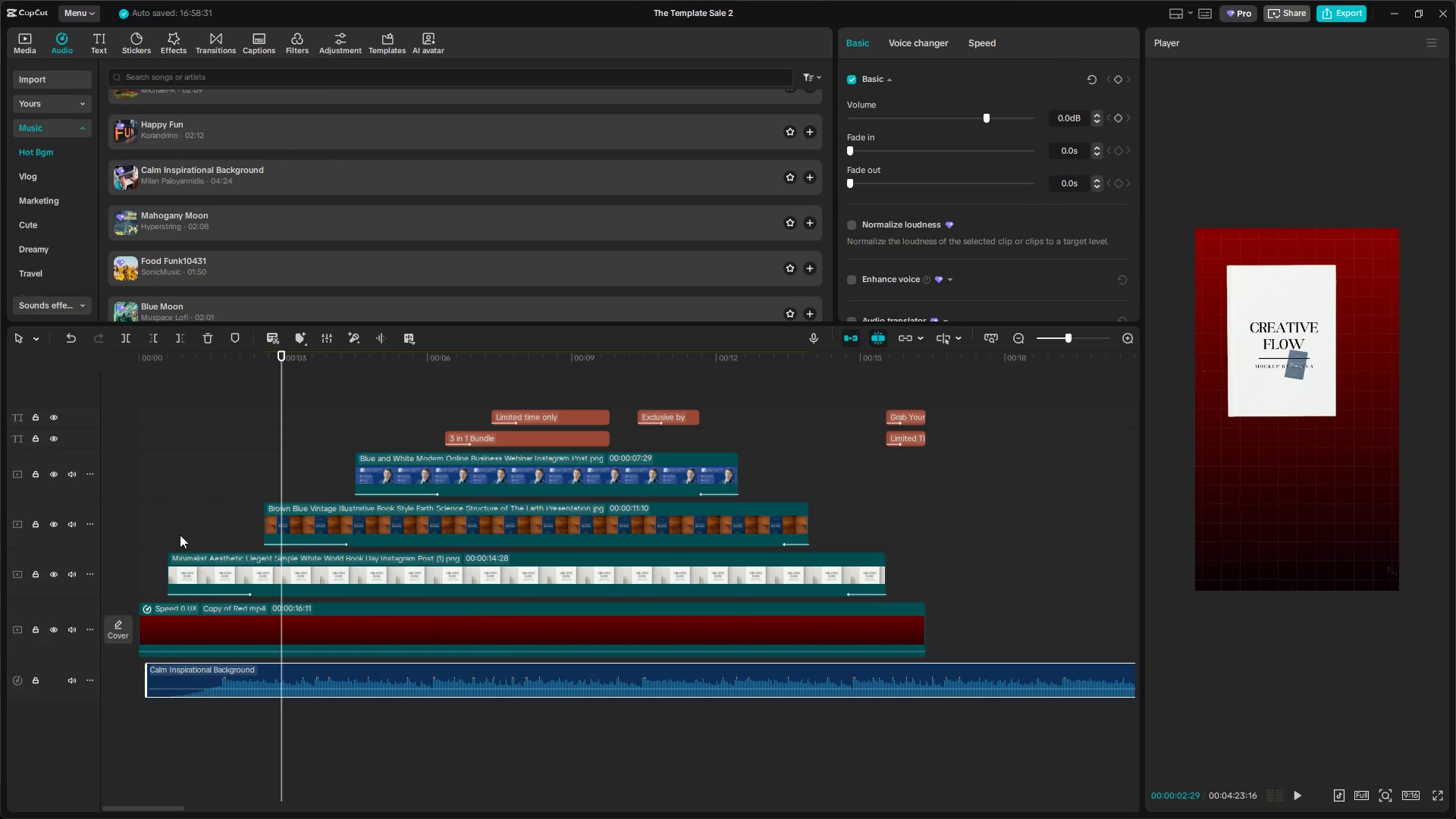 
left_click([184, 522])
 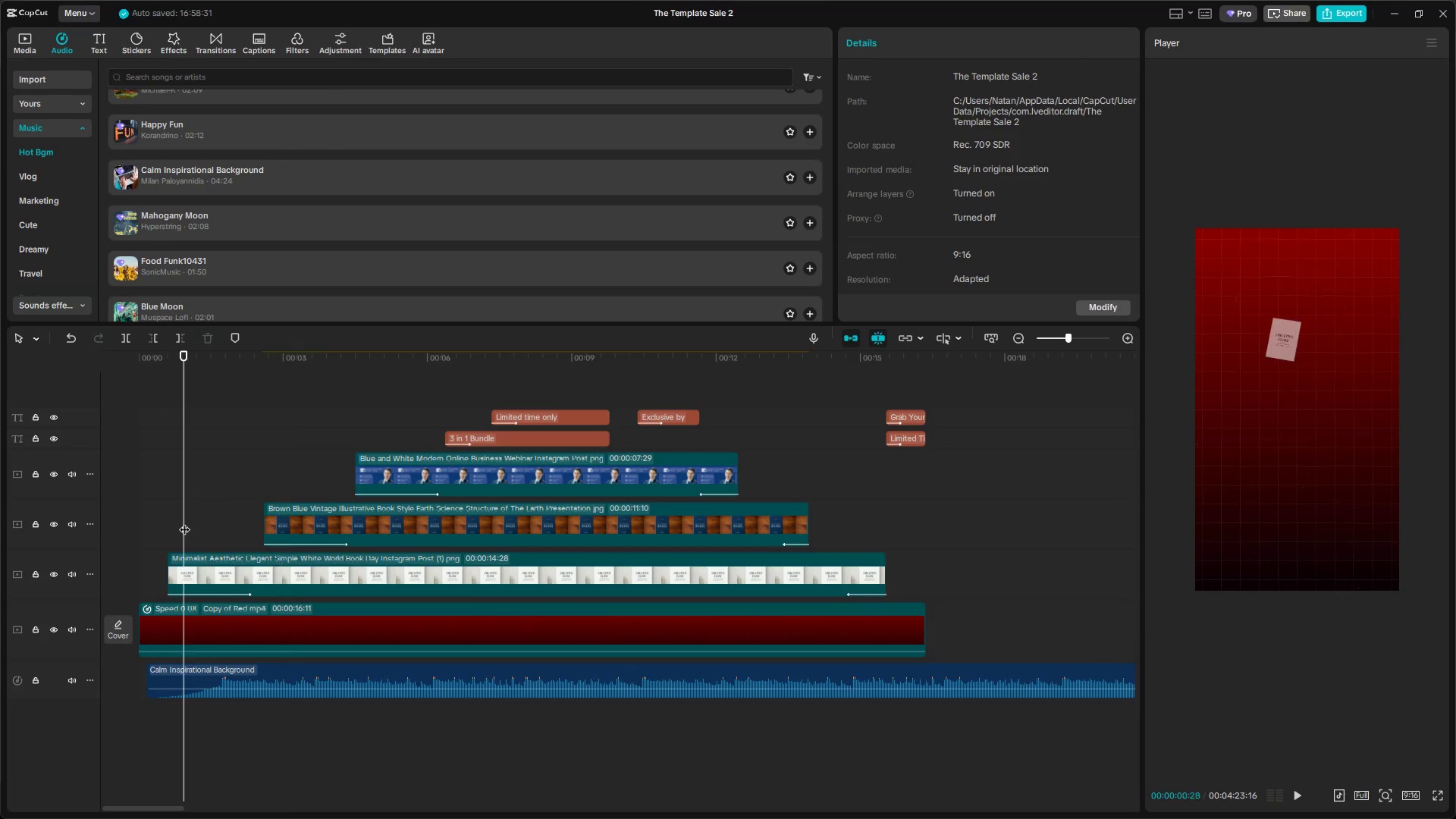 
left_click_drag(start_coordinate=[184, 522], to_coordinate=[86, 522])
 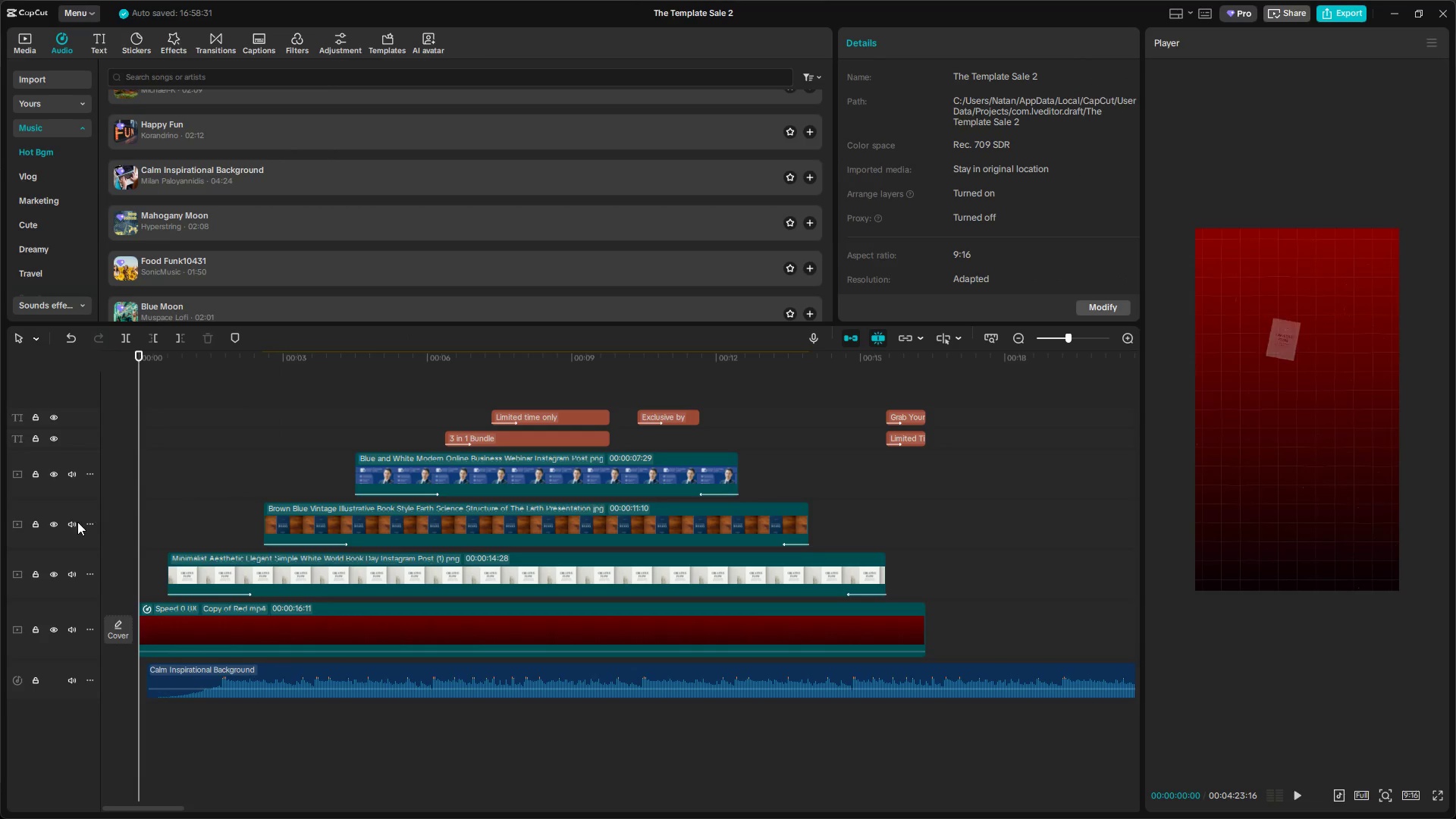 
key(Space)
 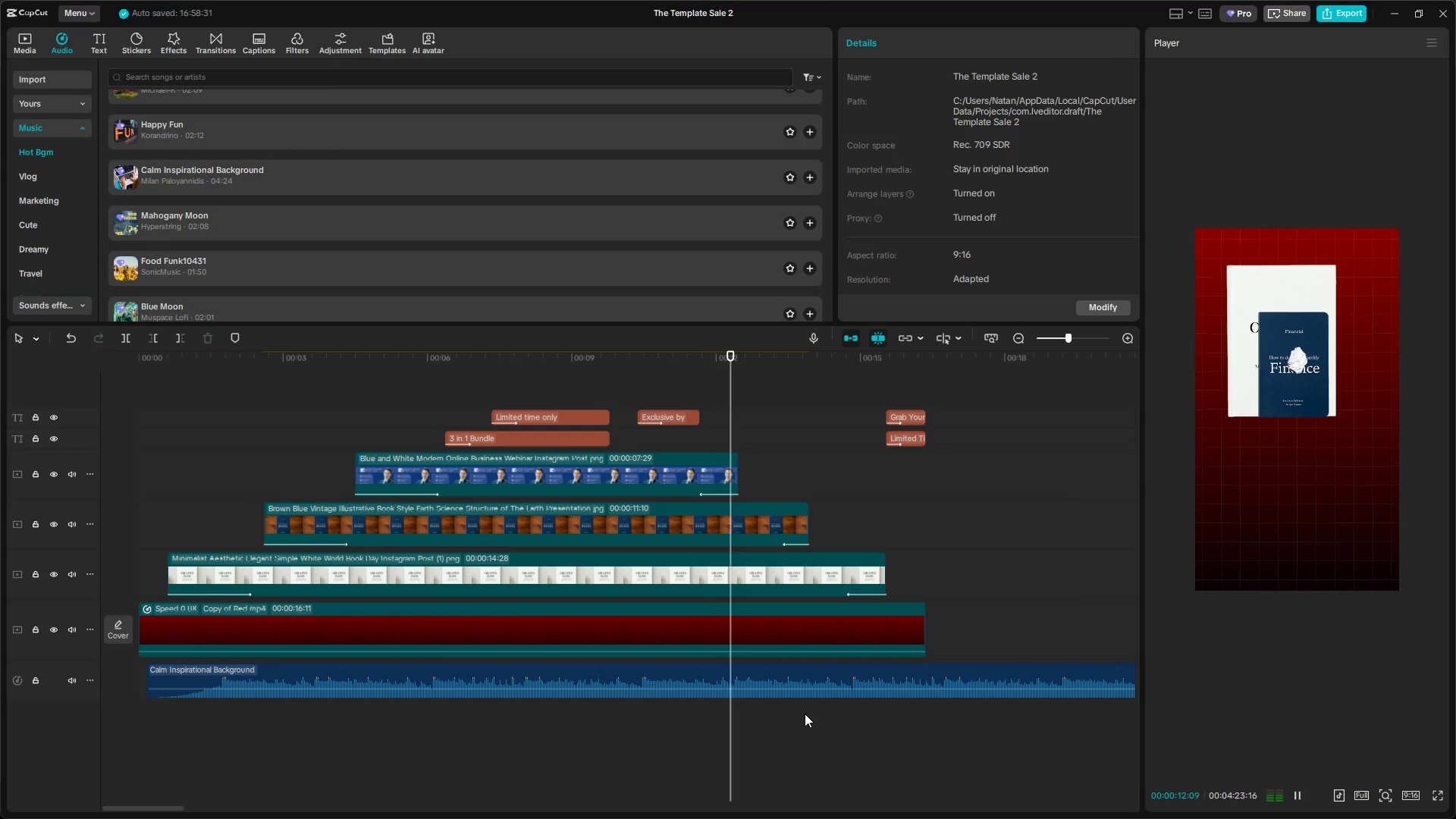 
wait(17.39)
 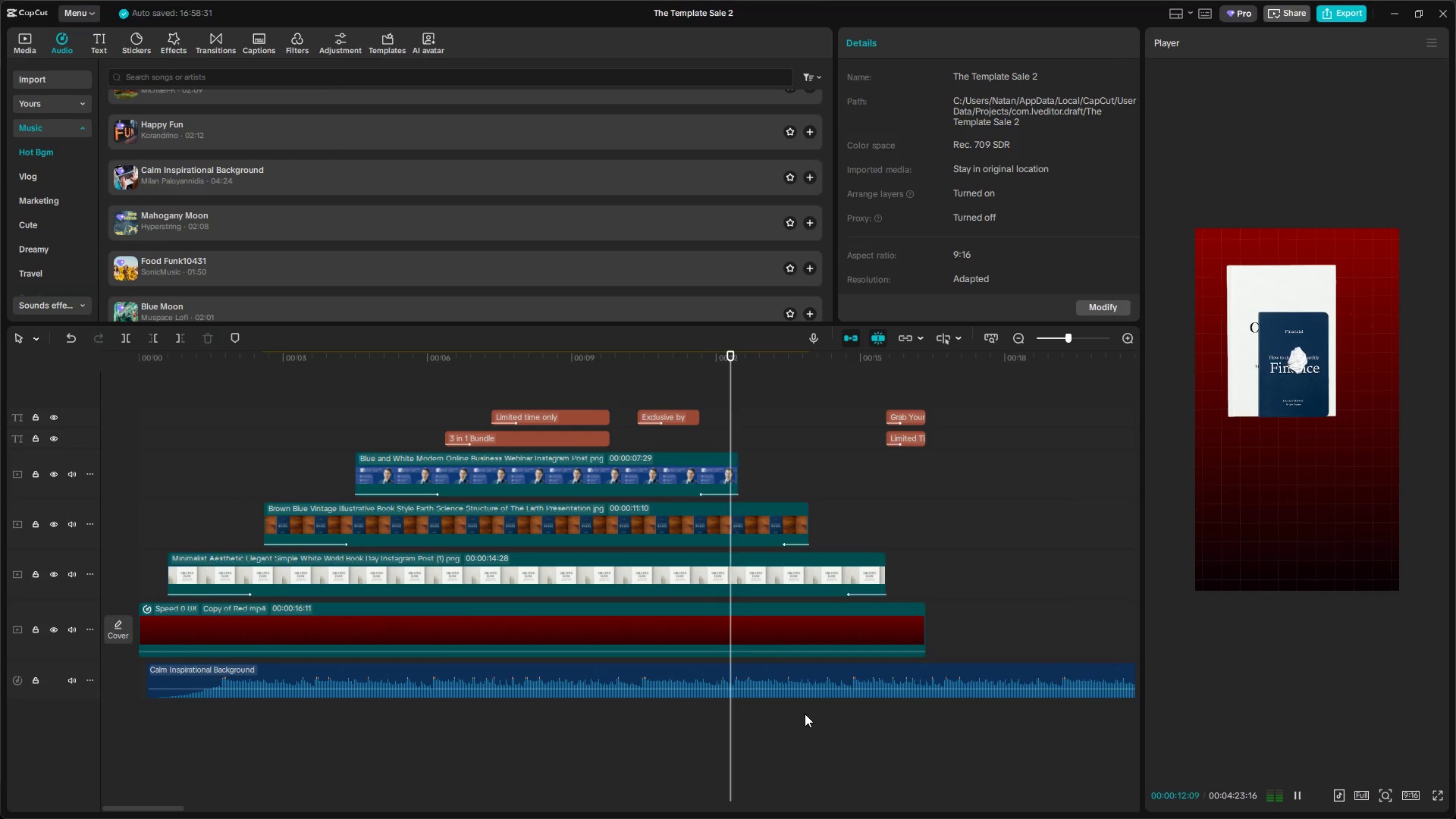 
key(Space)
 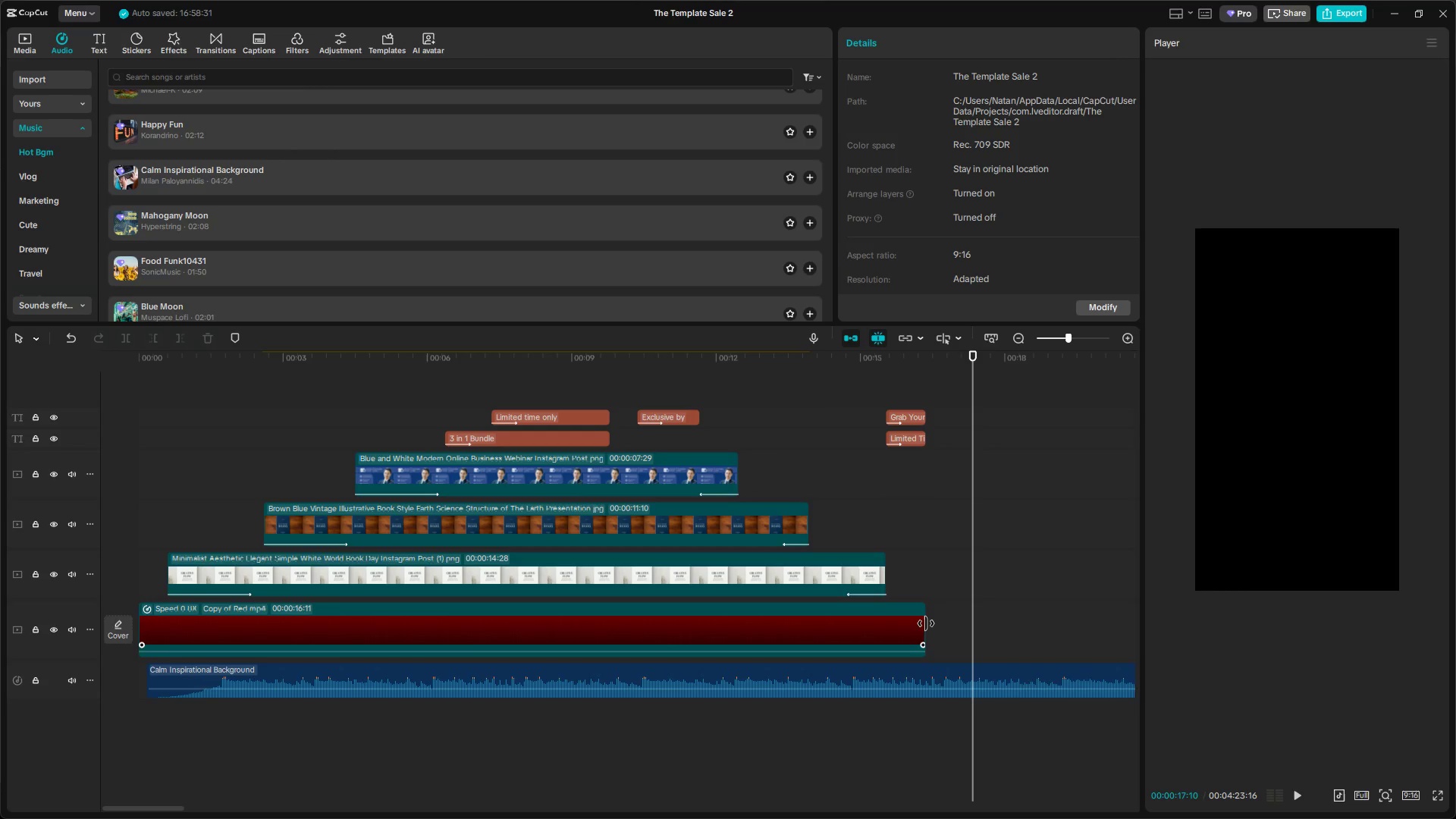 
left_click_drag(start_coordinate=[925, 623], to_coordinate=[961, 617])
 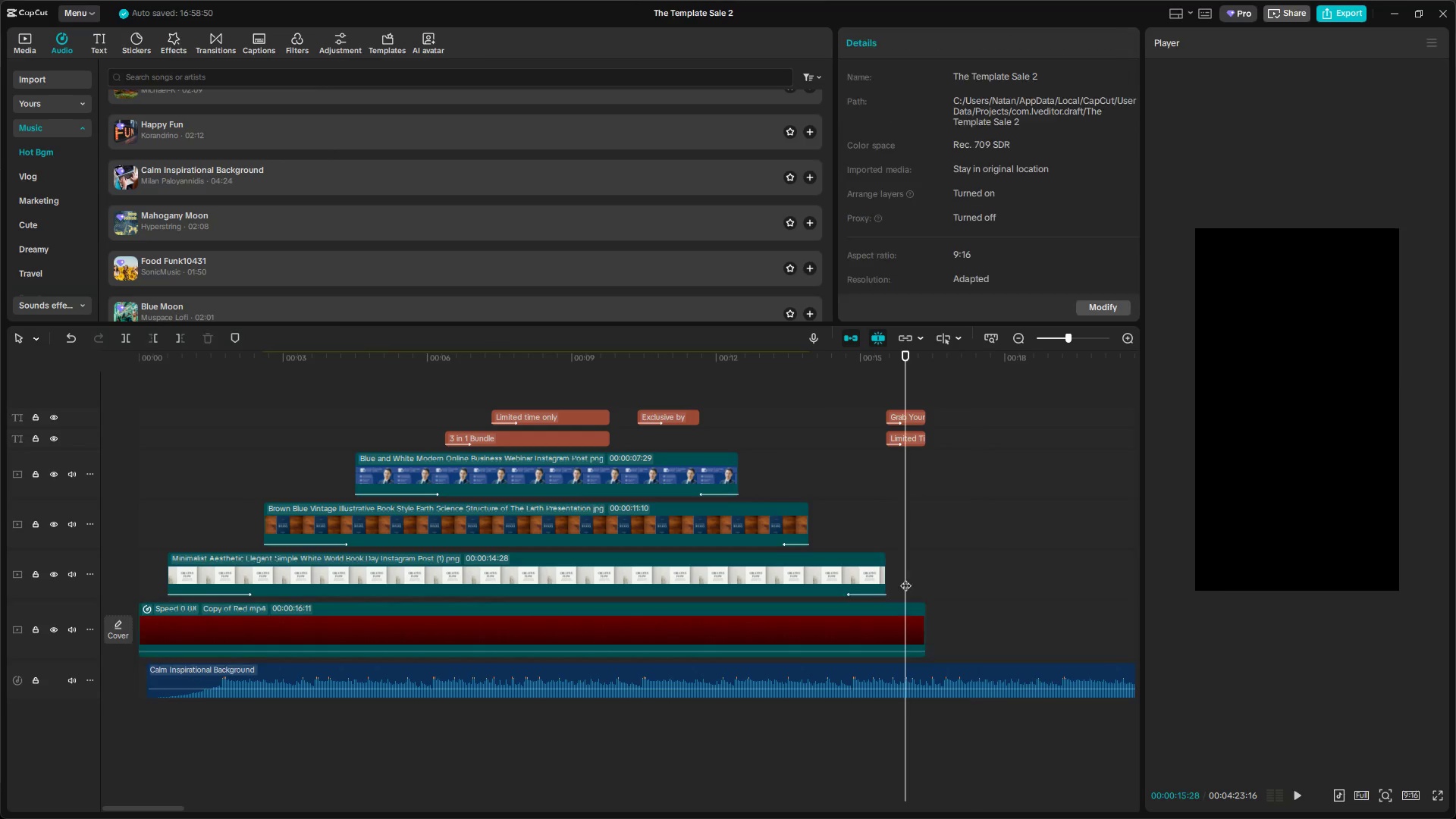 
double_click([904, 611])
 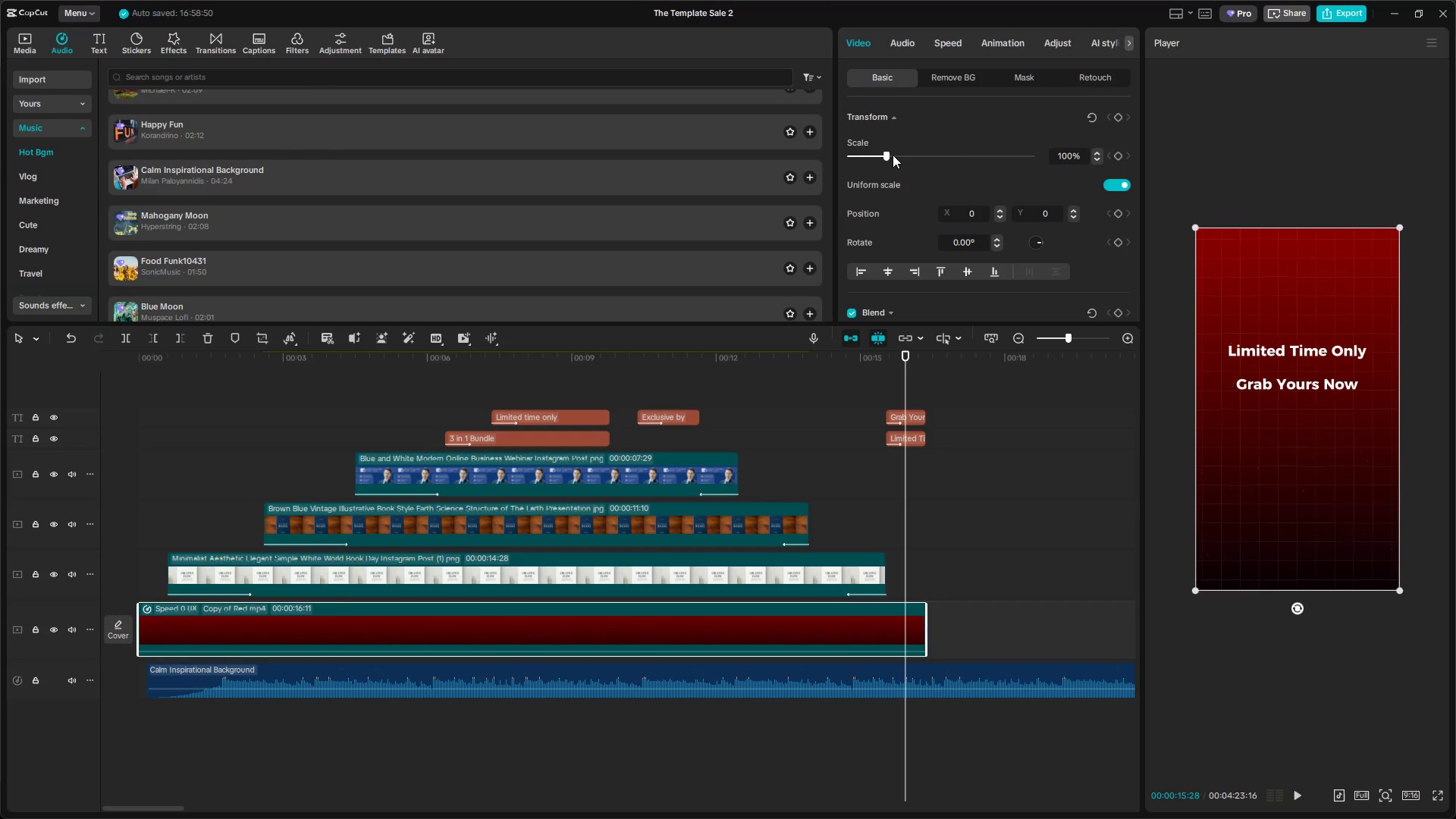 
left_click_drag(start_coordinate=[883, 155], to_coordinate=[879, 155])
 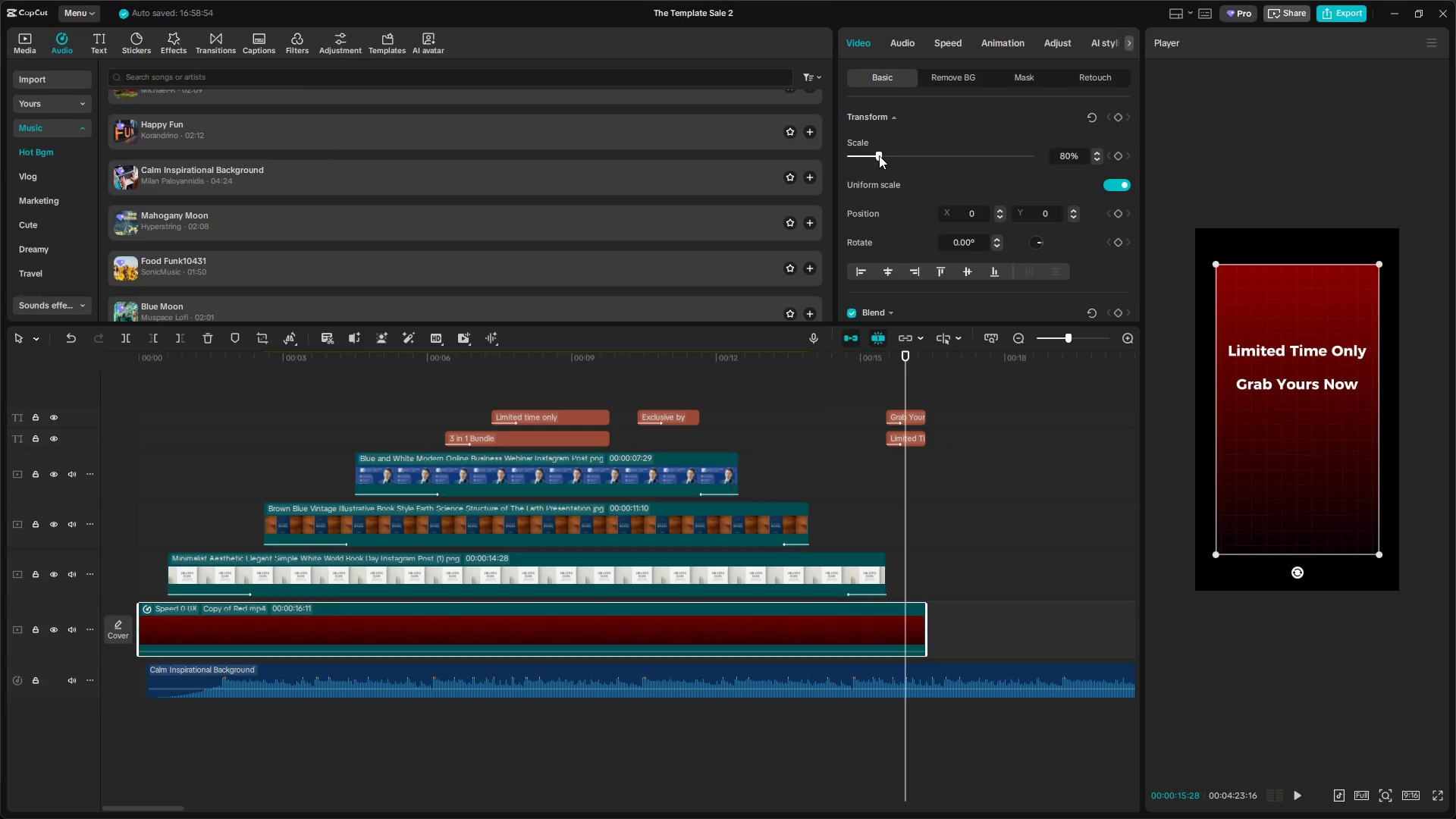 
key(Control+Z)
 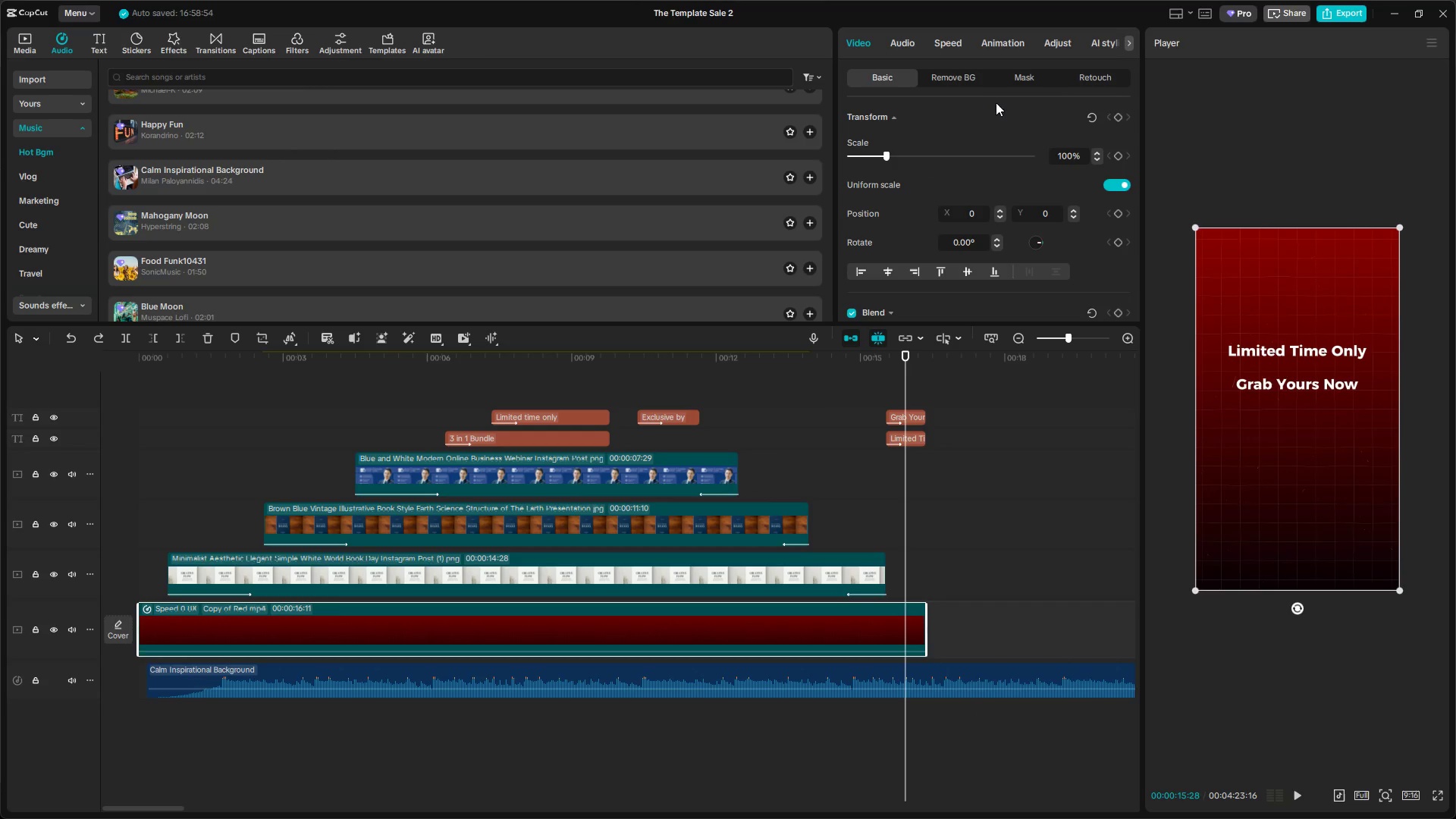 
left_click([934, 41])
 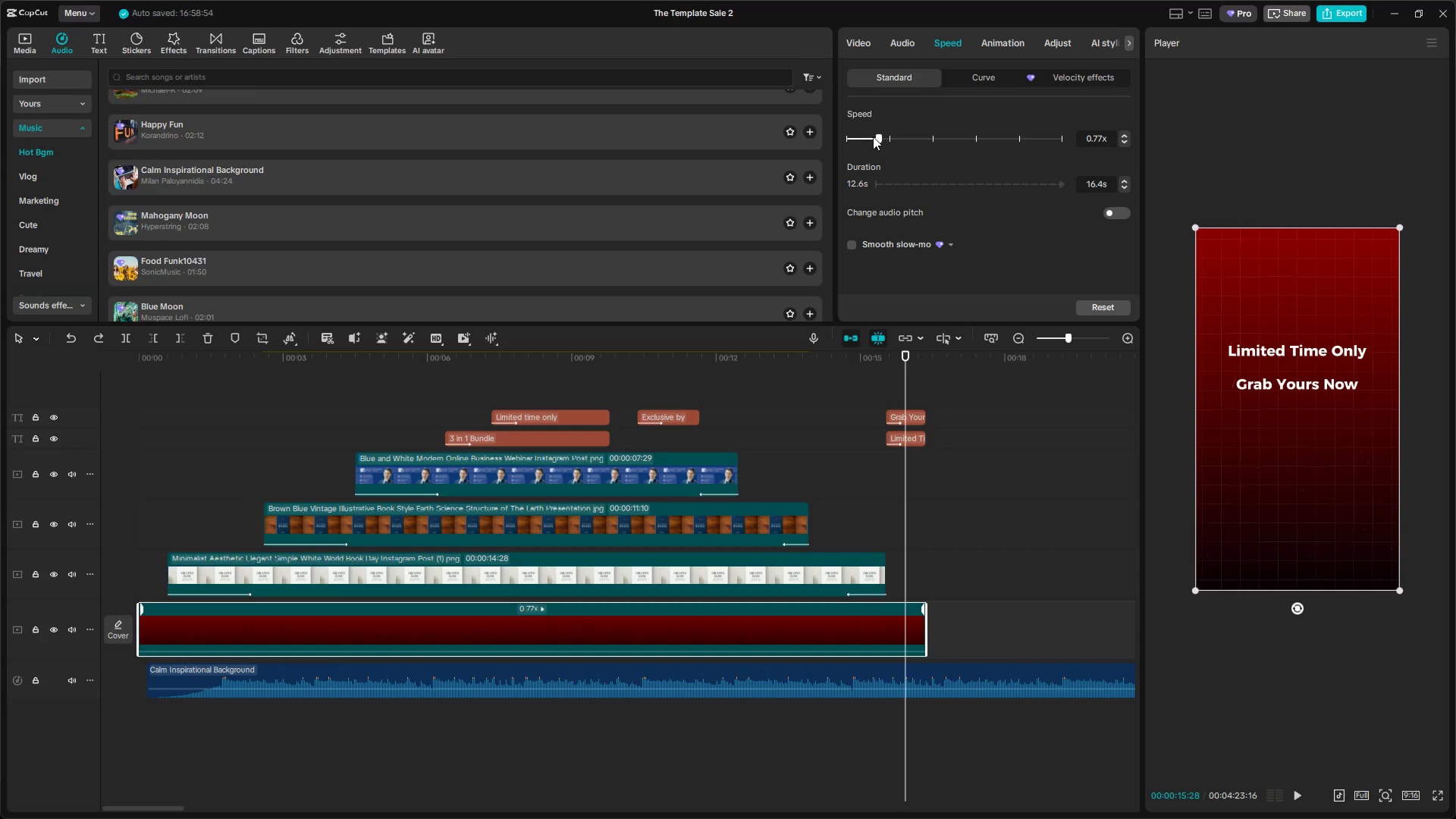 
left_click_drag(start_coordinate=[873, 136], to_coordinate=[869, 136])
 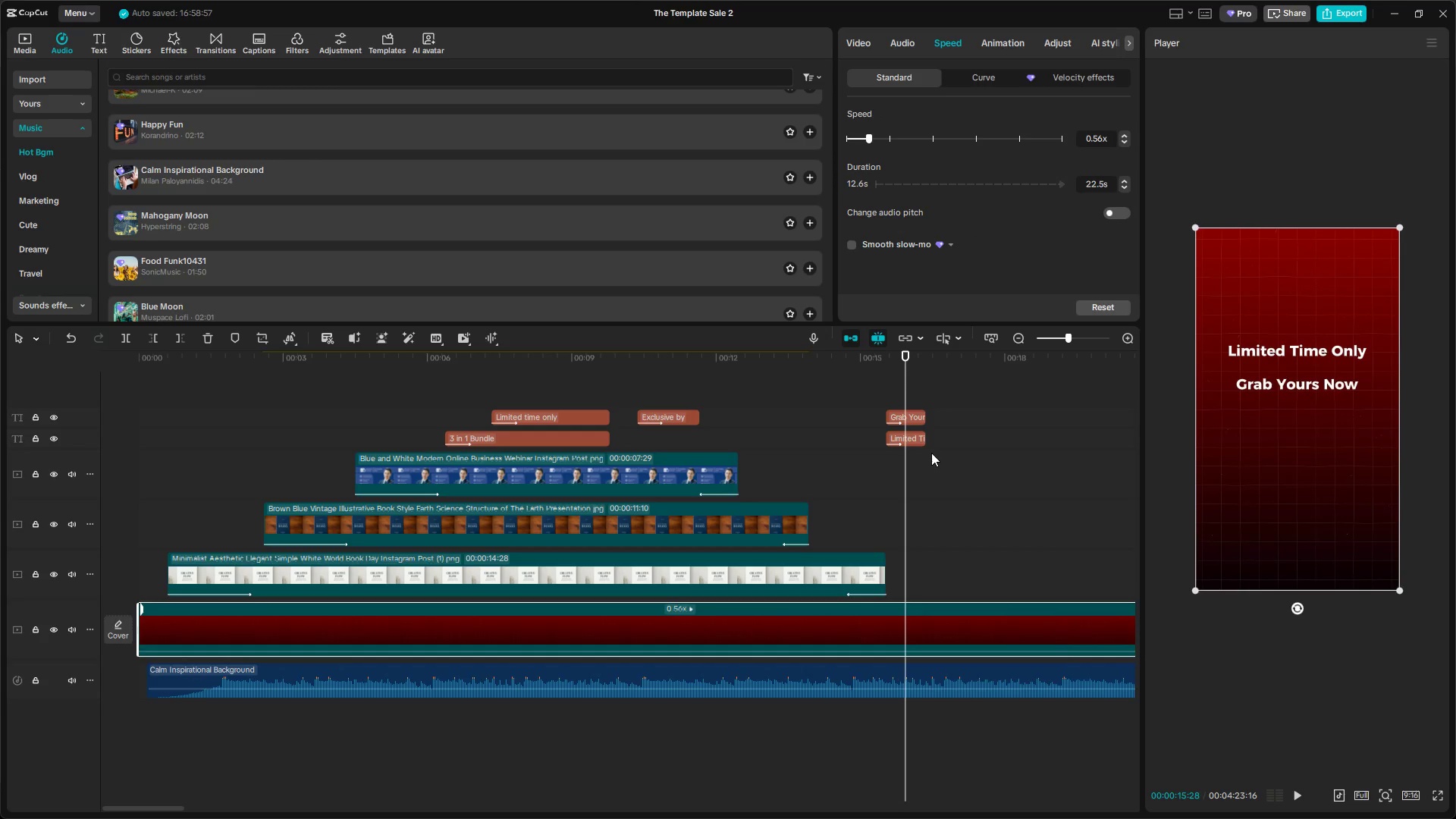 
hold_key(key=ControlLeft, duration=0.56)
scroll: coordinate [930, 431], scroll_direction: down, amount: 4.0
 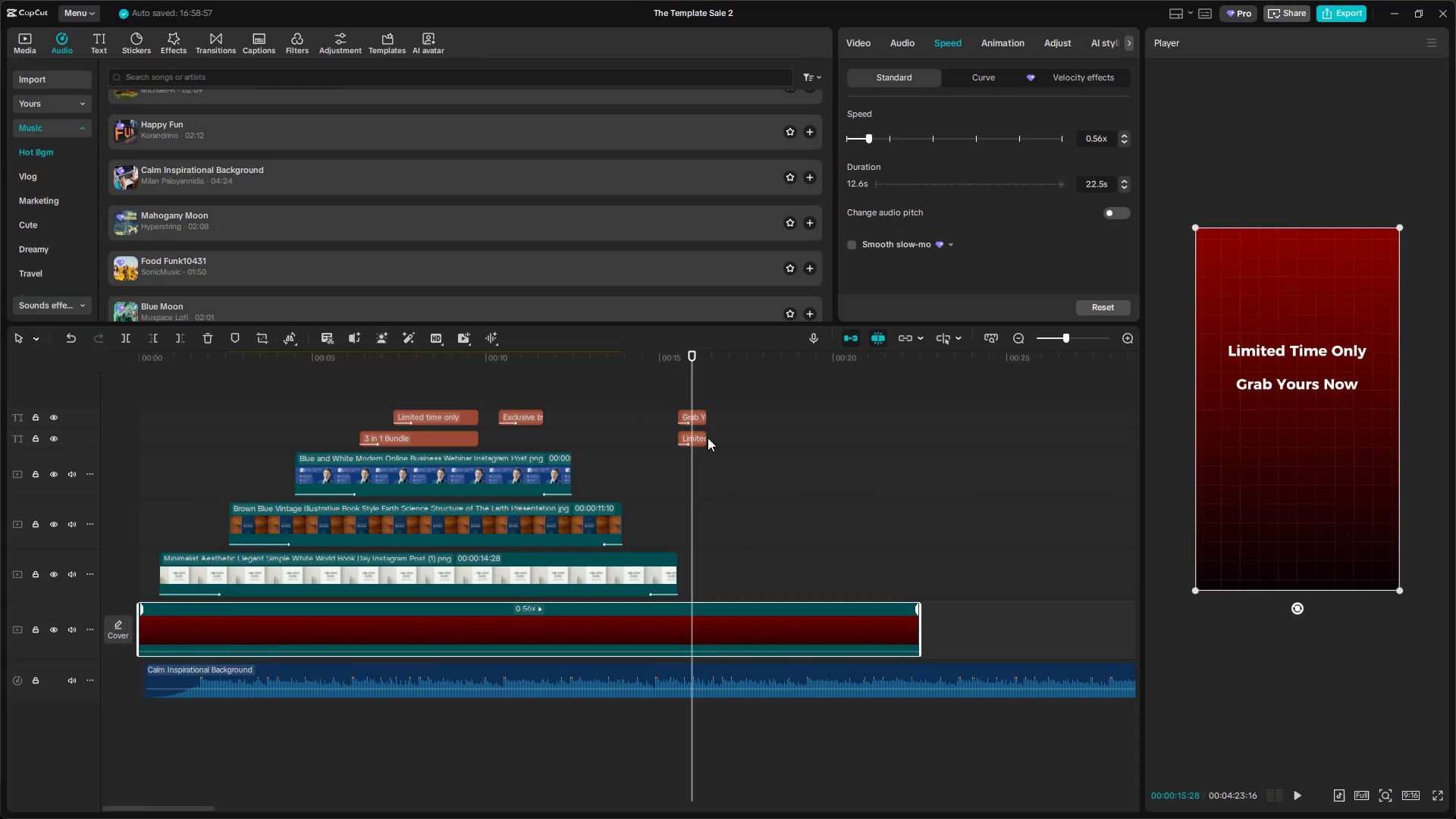 
left_click_drag(start_coordinate=[705, 438], to_coordinate=[721, 438])
 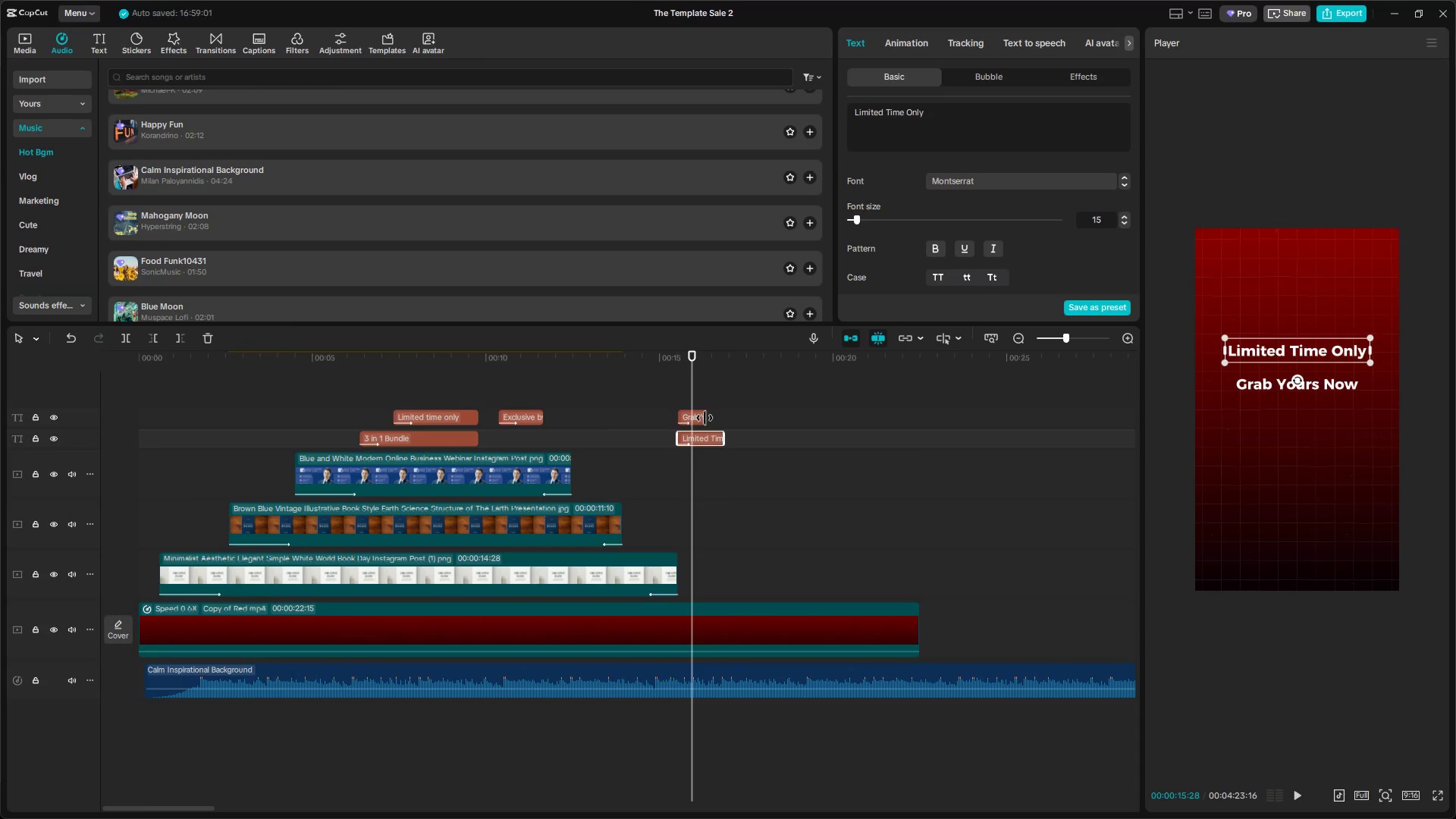 
left_click_drag(start_coordinate=[704, 418], to_coordinate=[719, 419])
 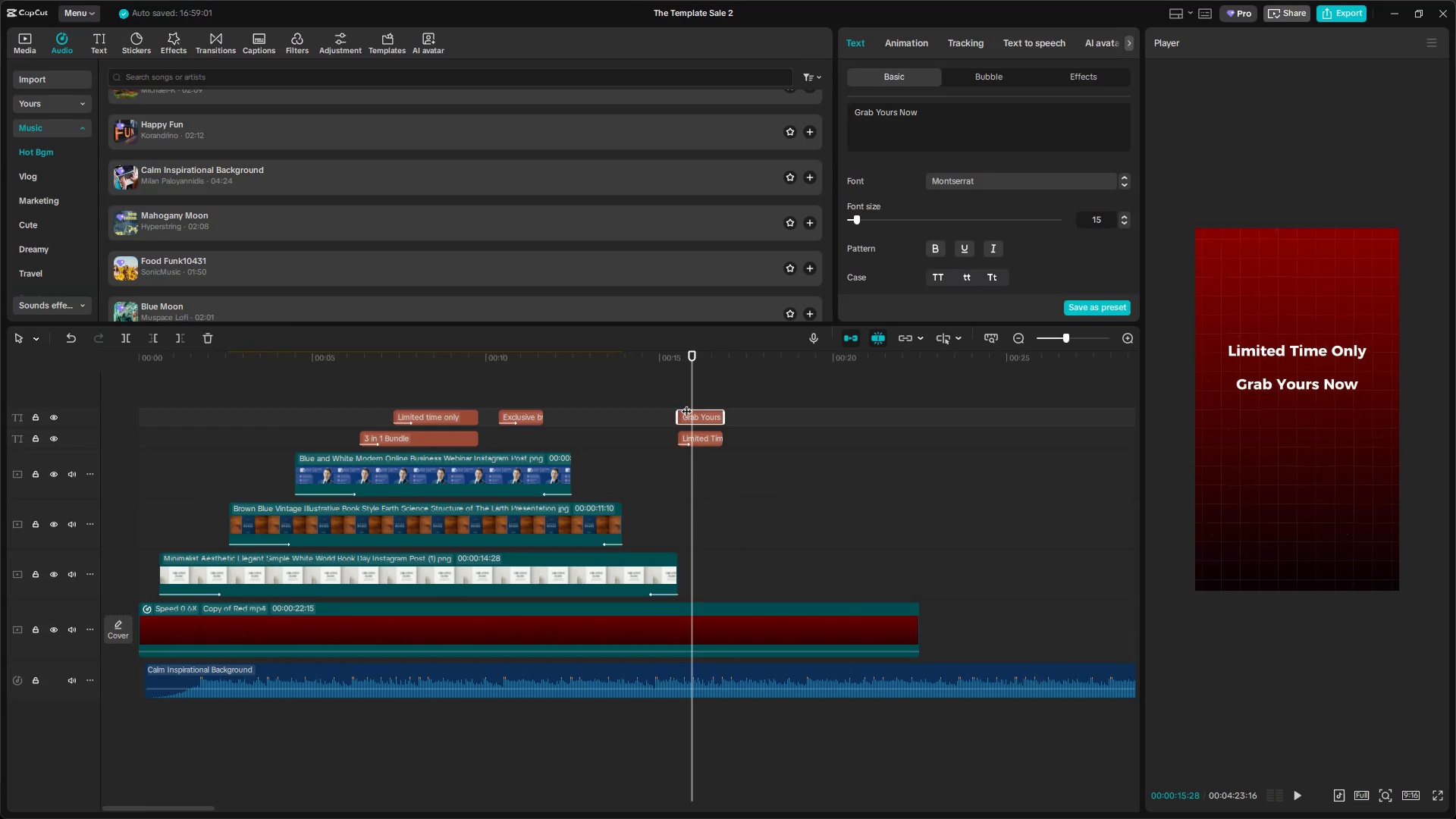 
left_click([677, 394])
 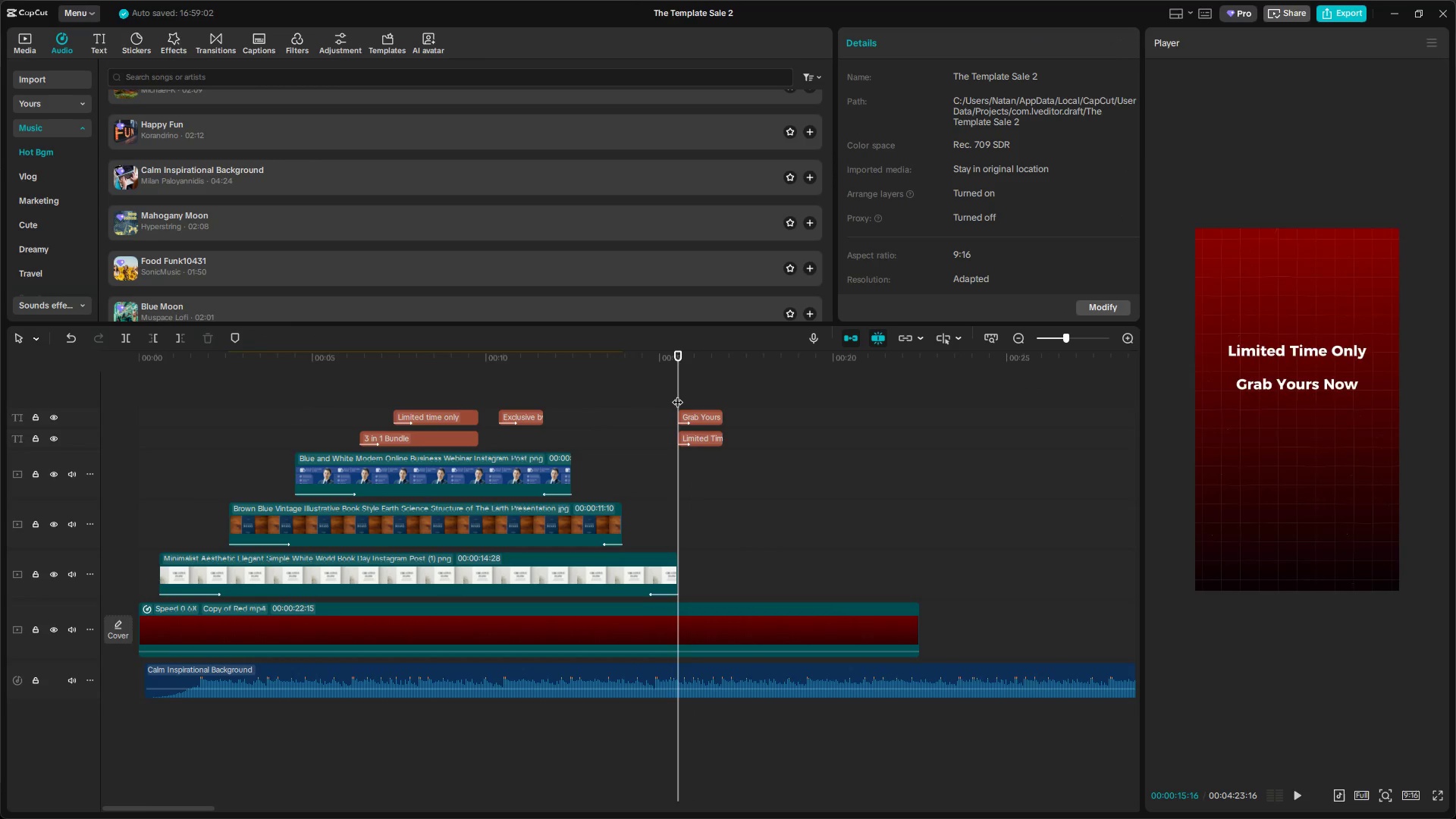 
key(Space)
 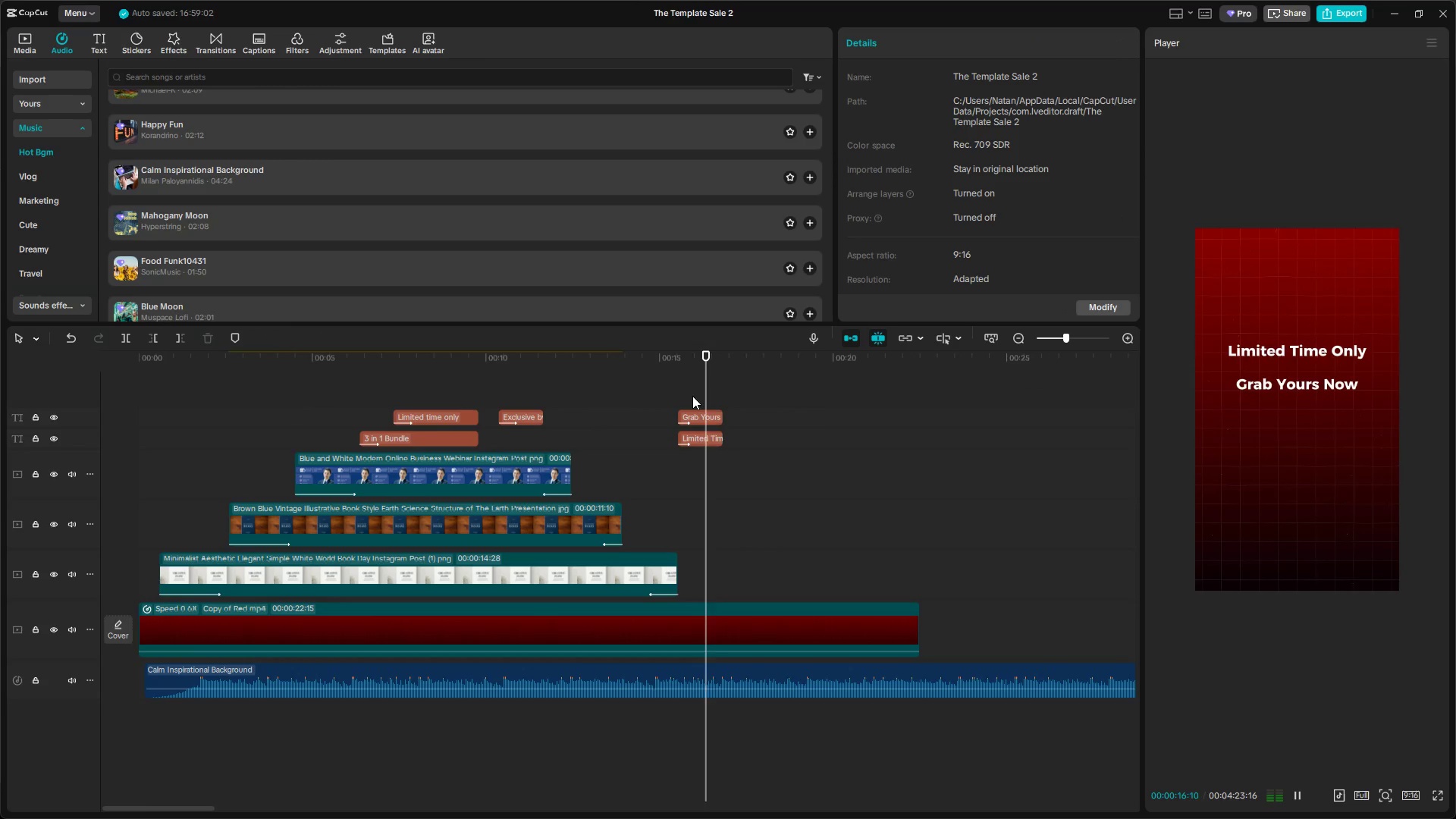 
key(Space)
 